 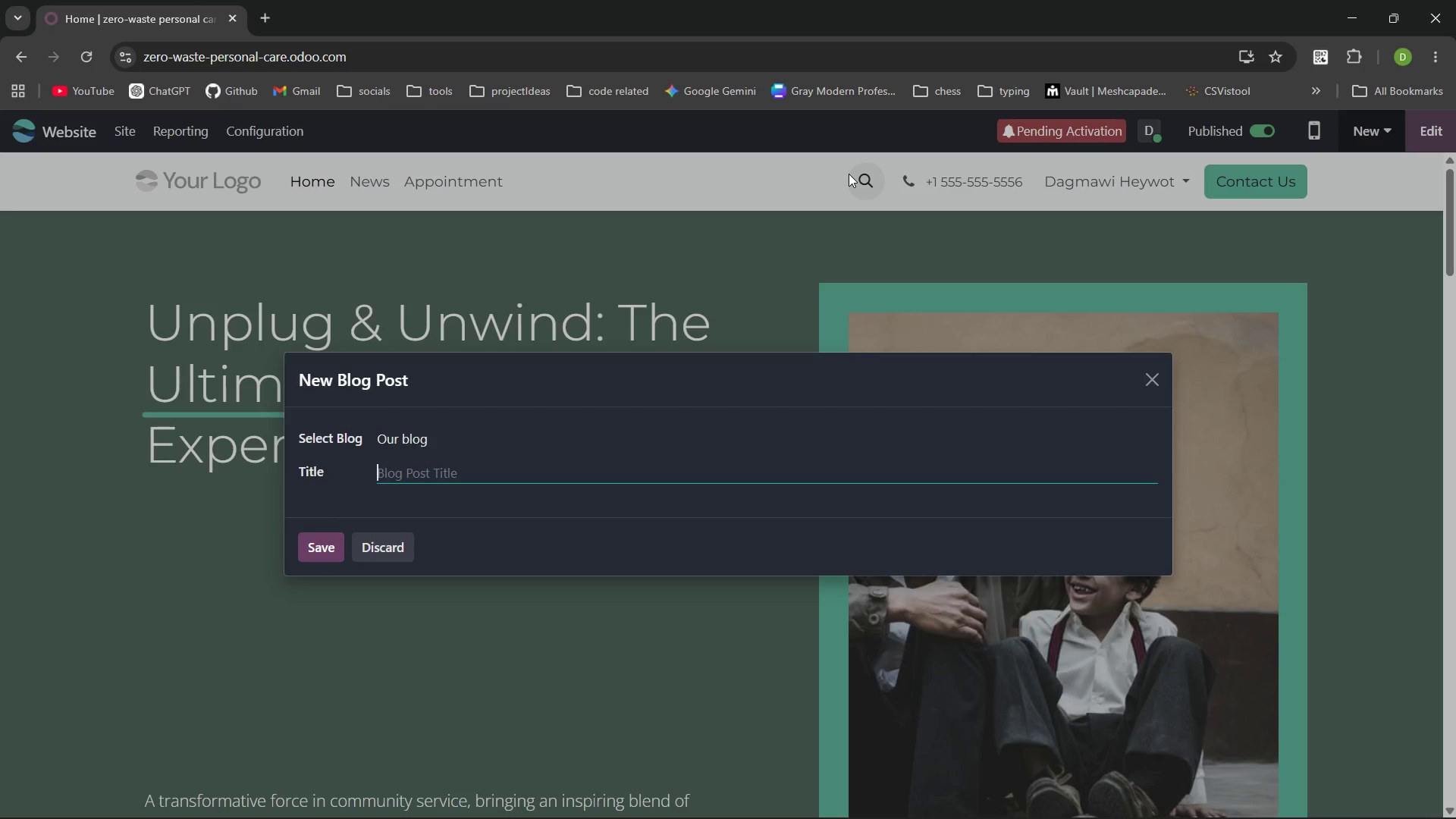 
type(% ways to reduce)
 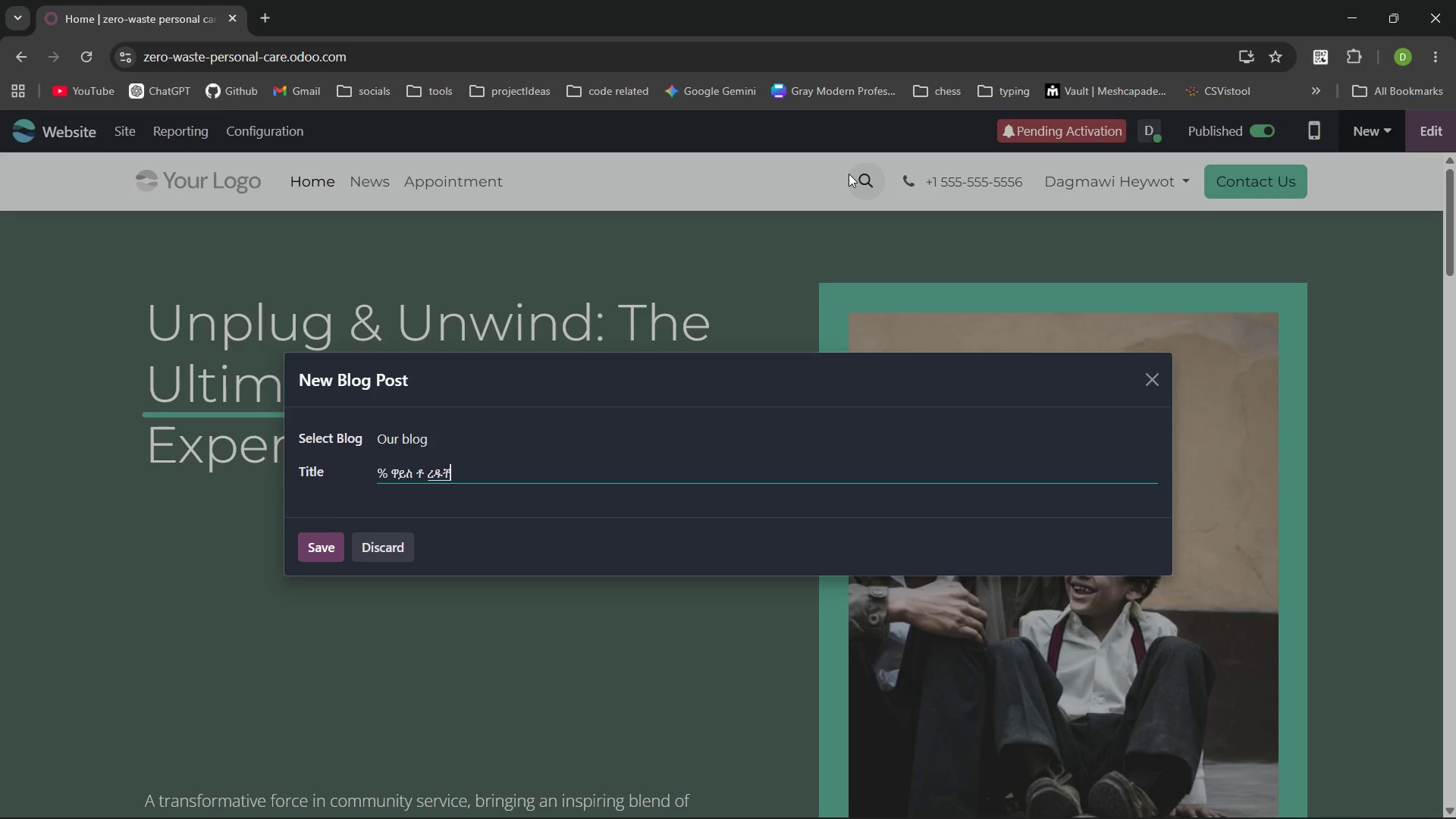 
hold_key(key=ControlRight, duration=0.94)
 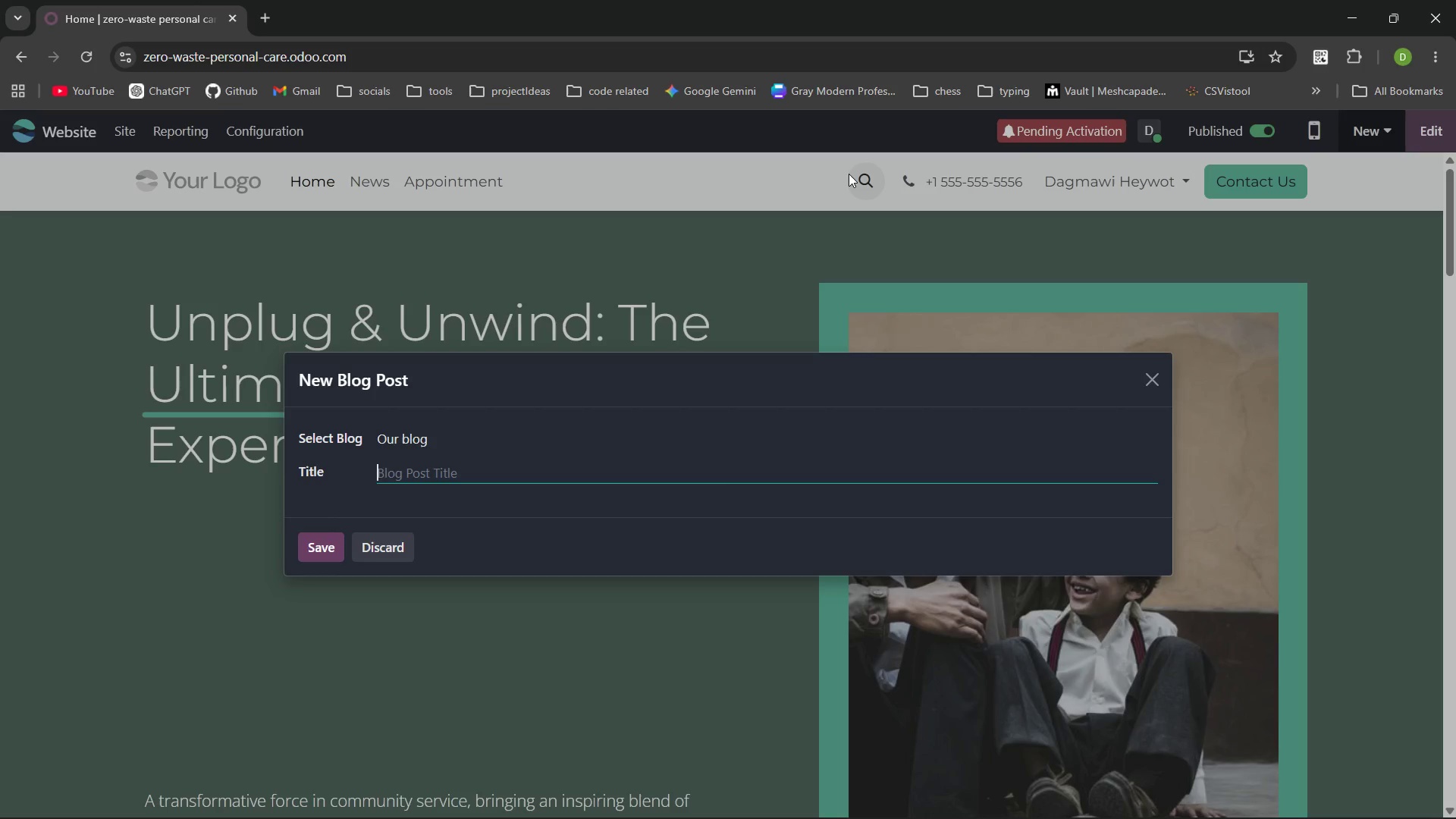 
hold_key(key=Backspace, duration=0.75)
 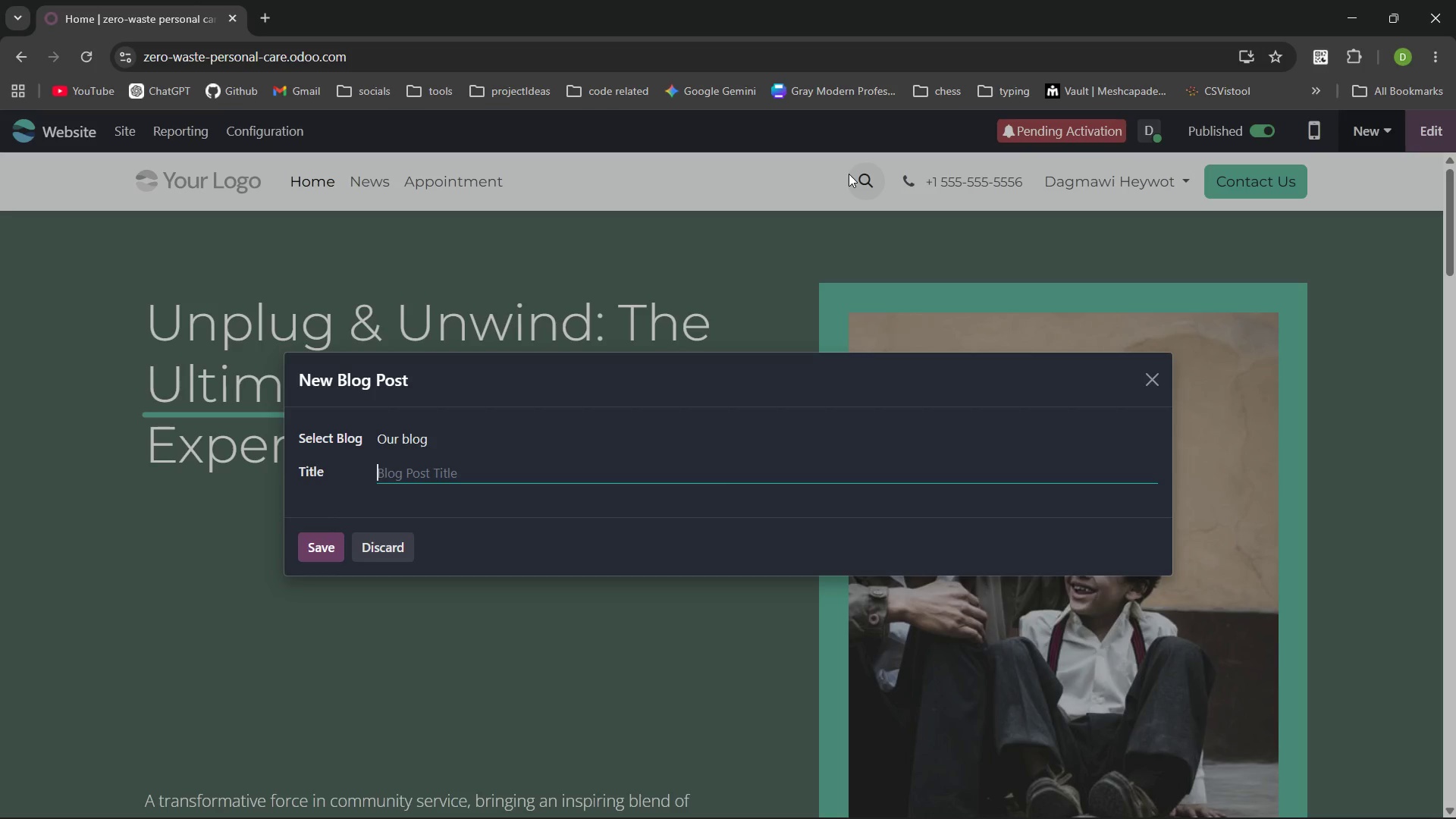 
key(Meta+Space)
 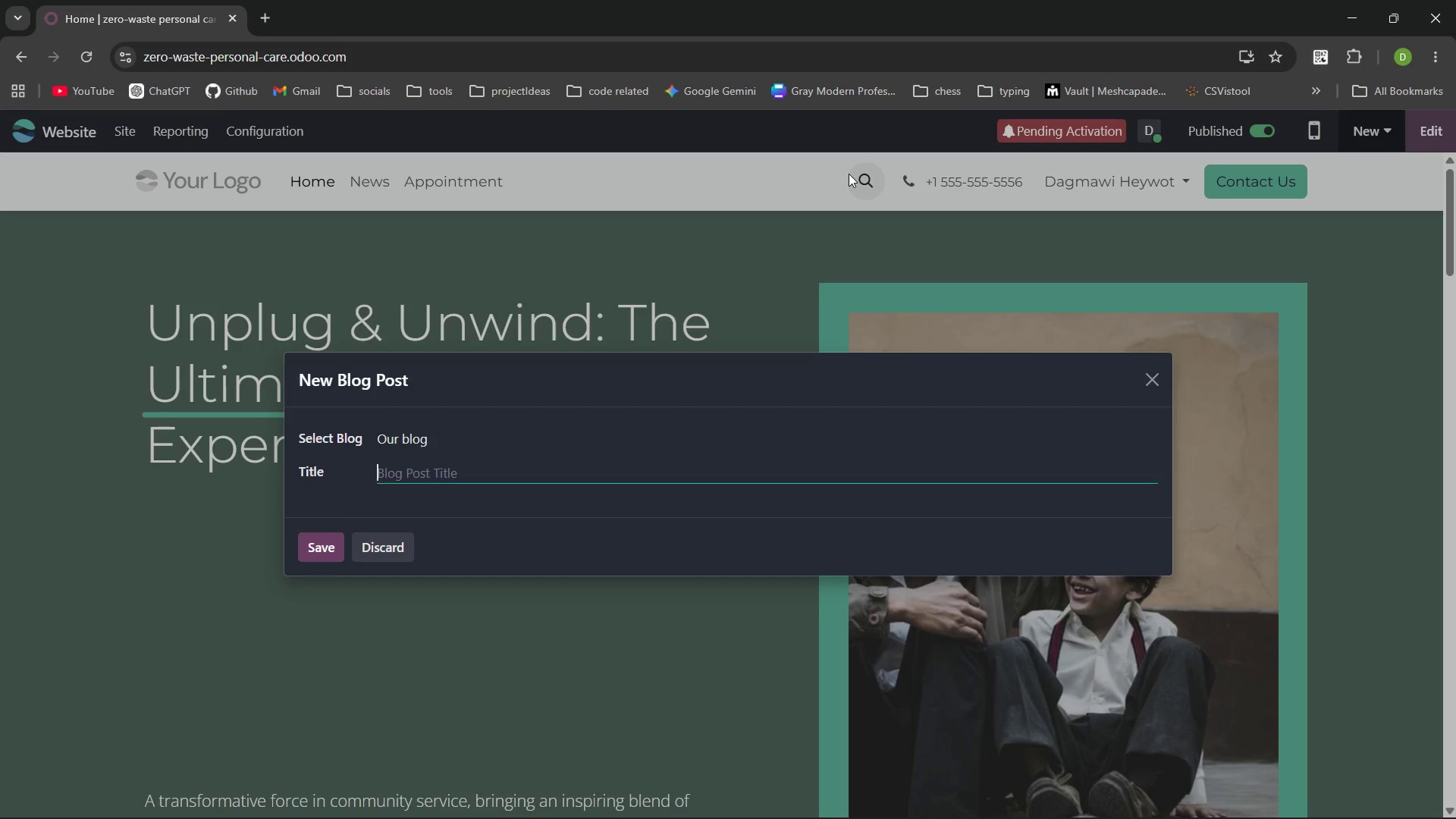 
type(5 Ways to Reduce Dorm Waste)
 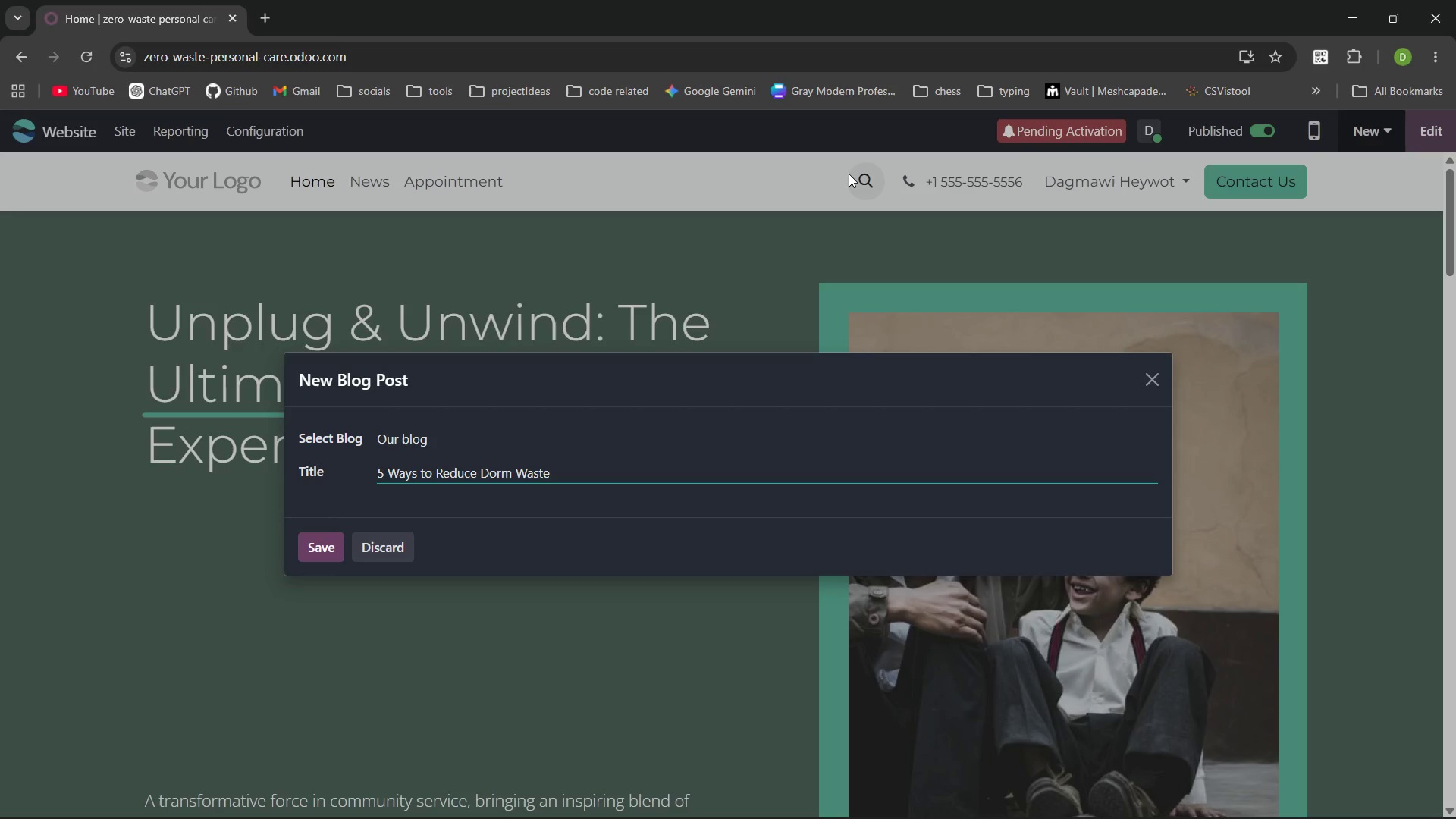 
left_click([325, 540])
 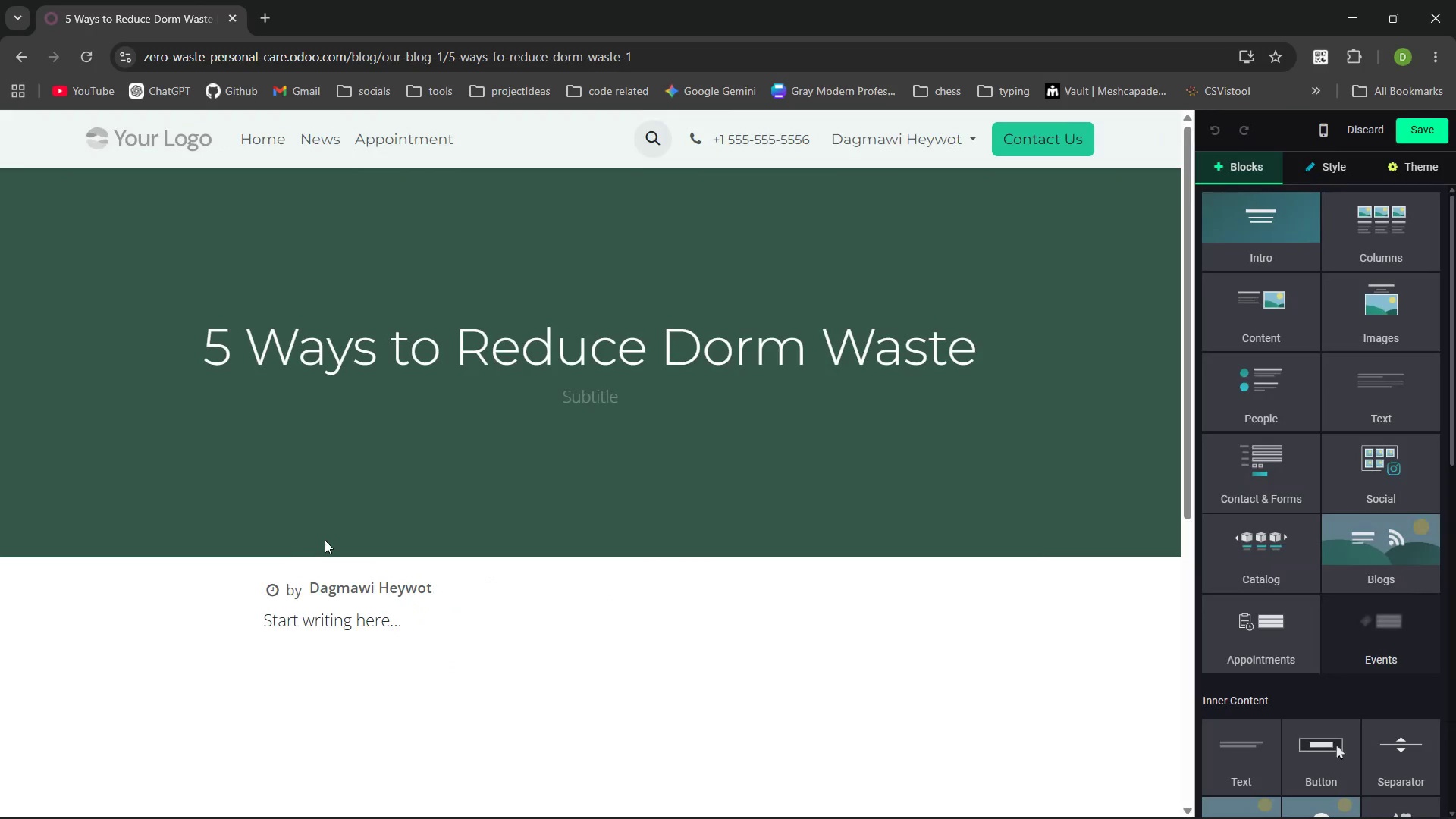 
wait(15.28)
 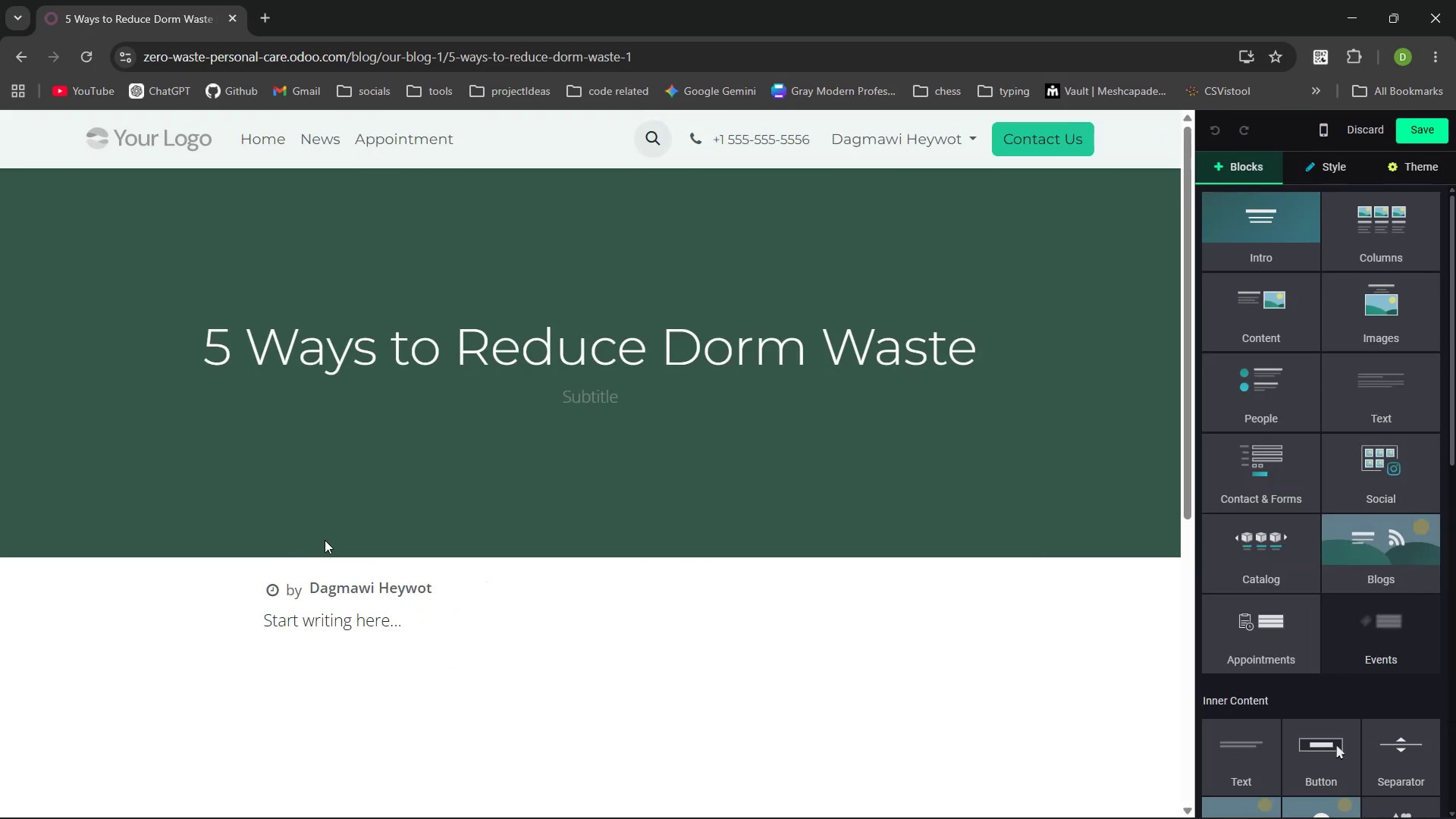 
left_click_drag(start_coordinate=[405, 624], to_coordinate=[215, 639])
 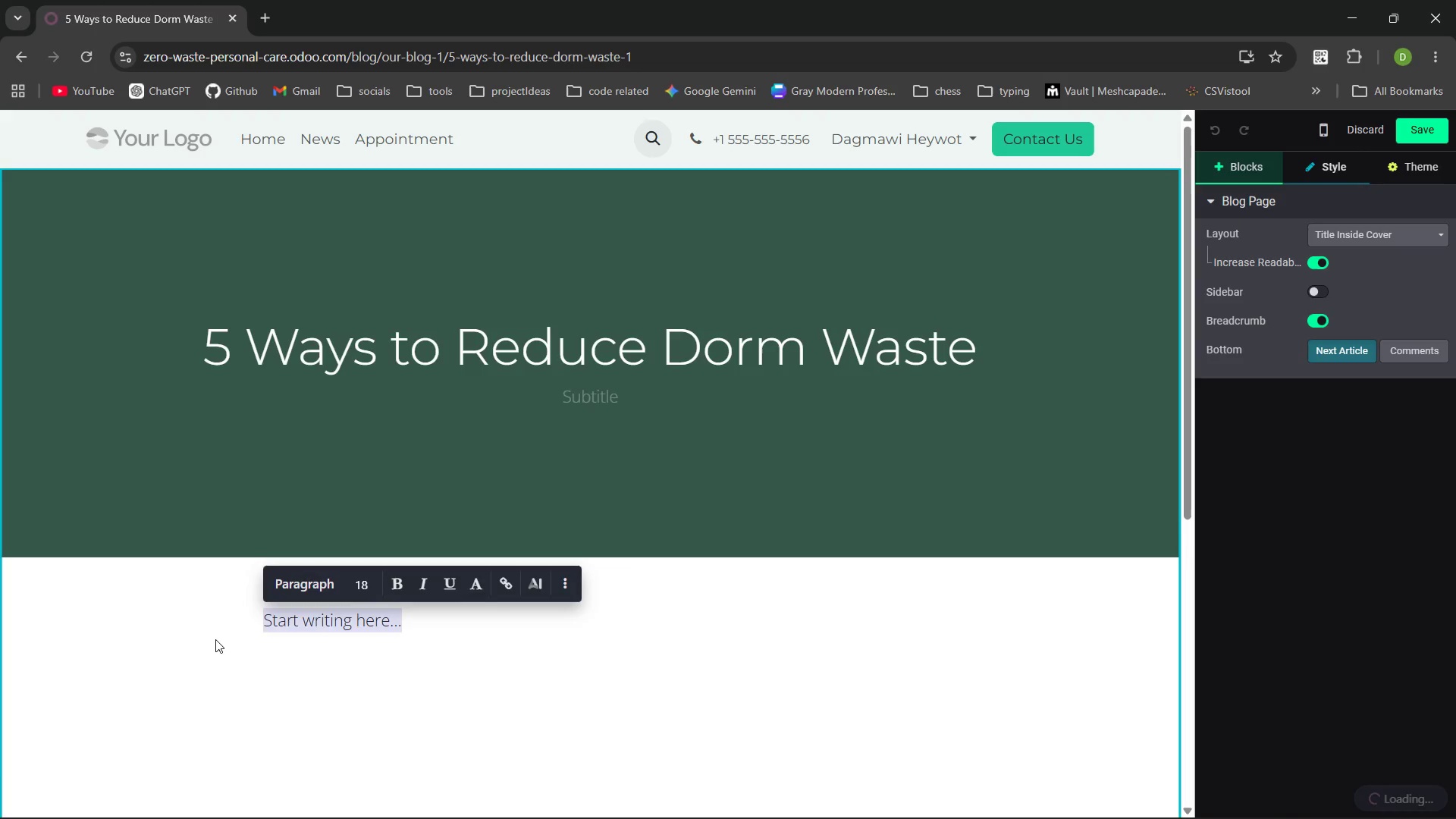 
key(Backspace)
 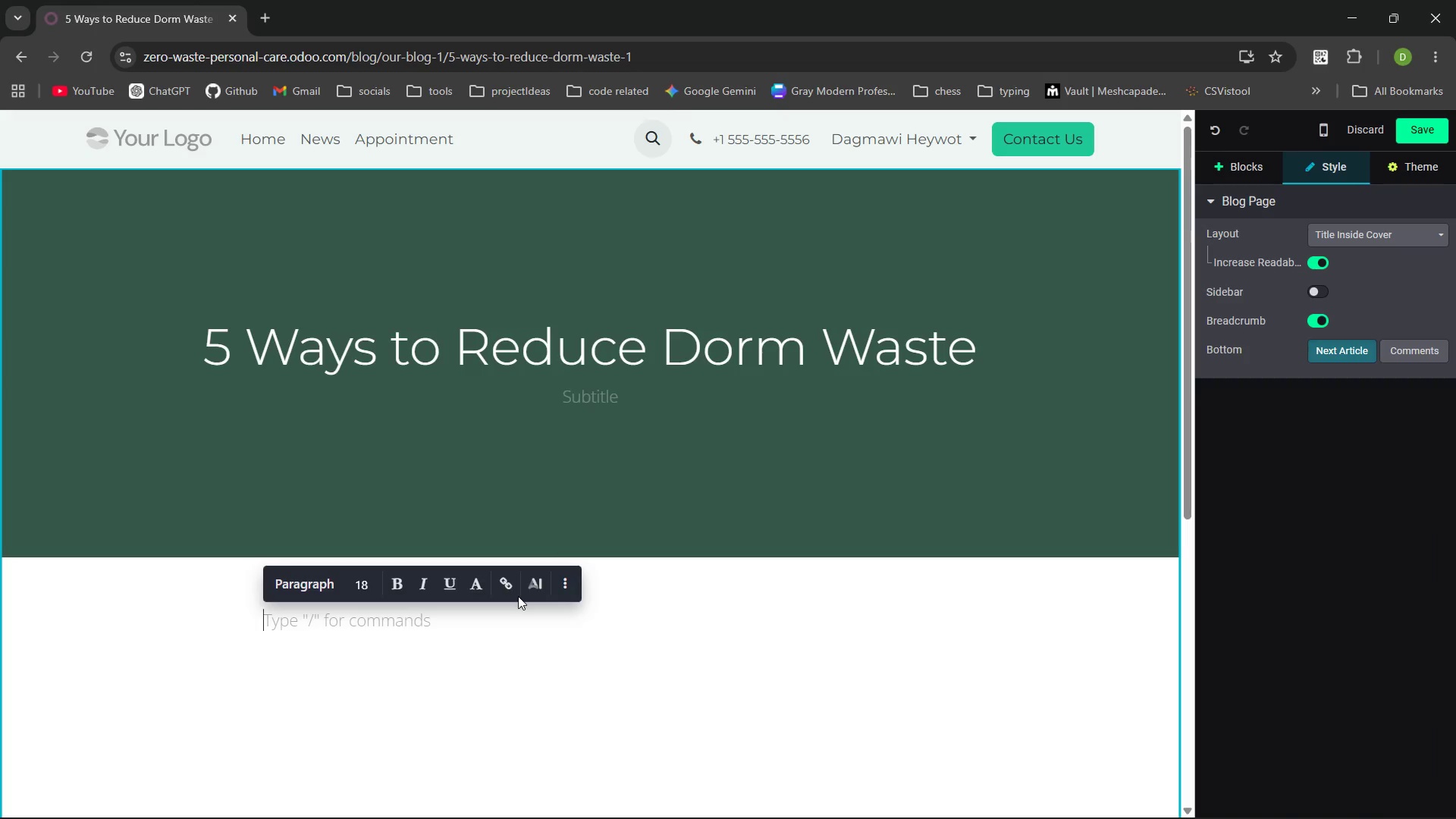 
type(Learn how)
 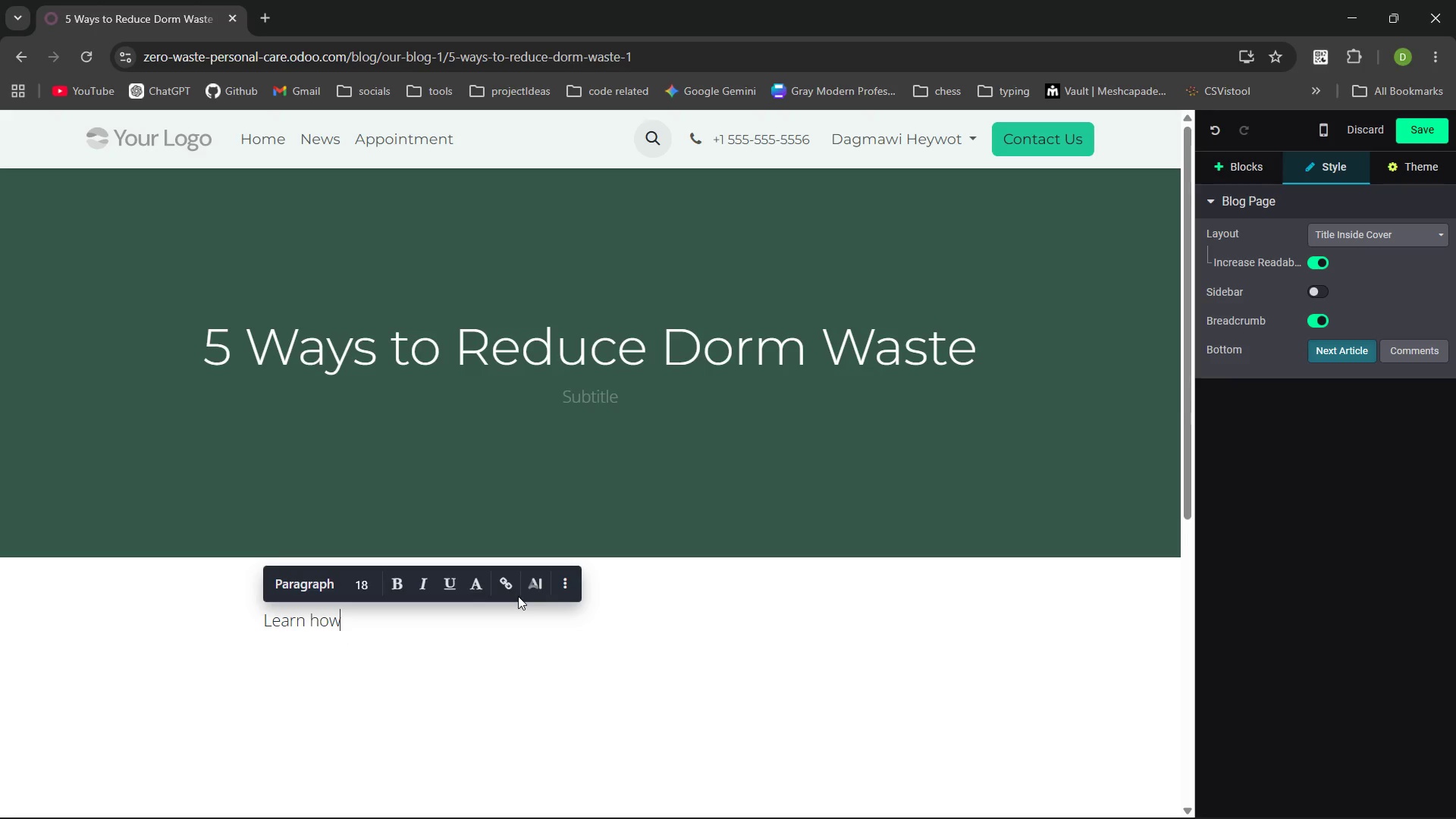 
wait(81.3)
 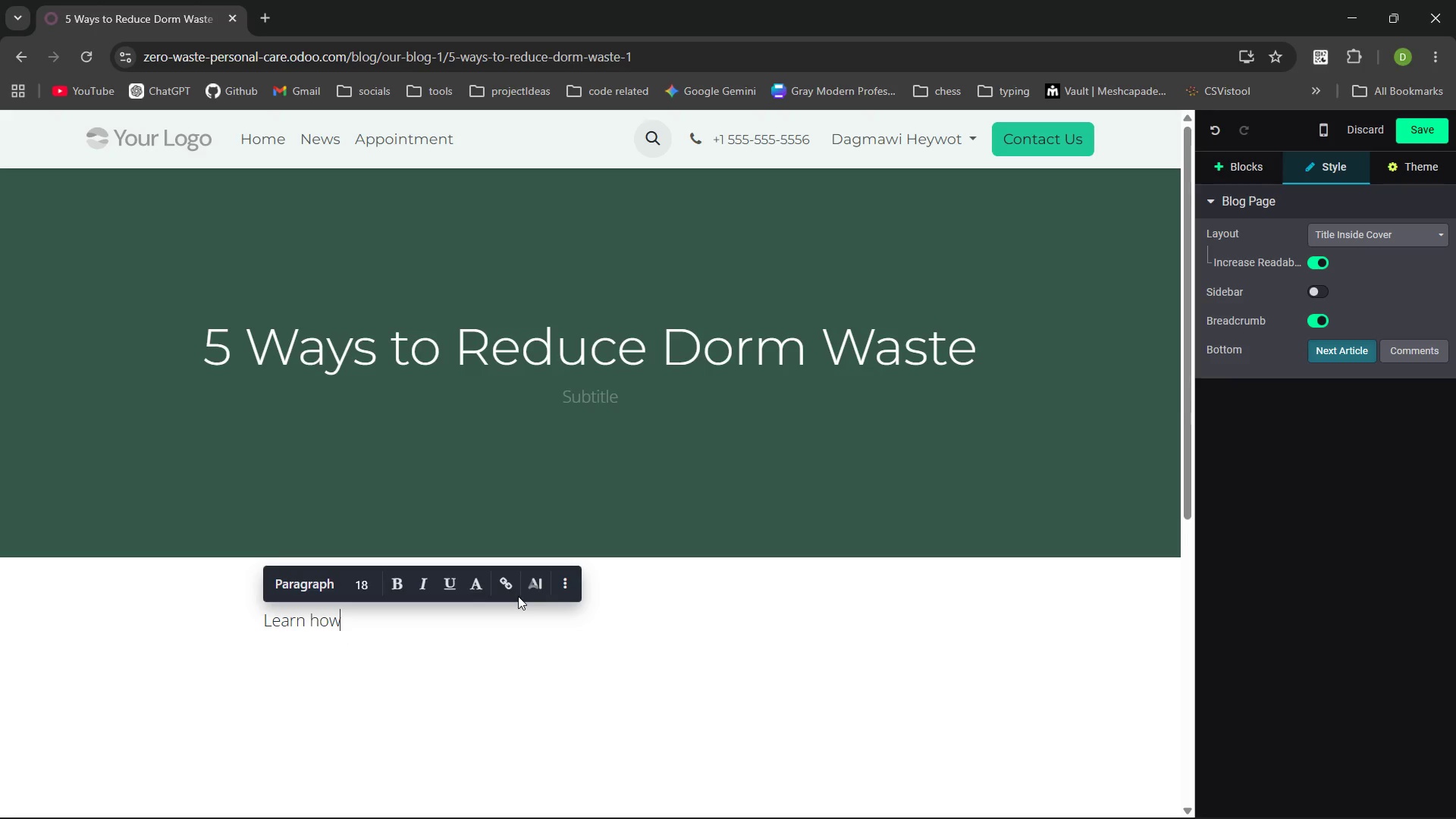 
left_click([888, 127])
 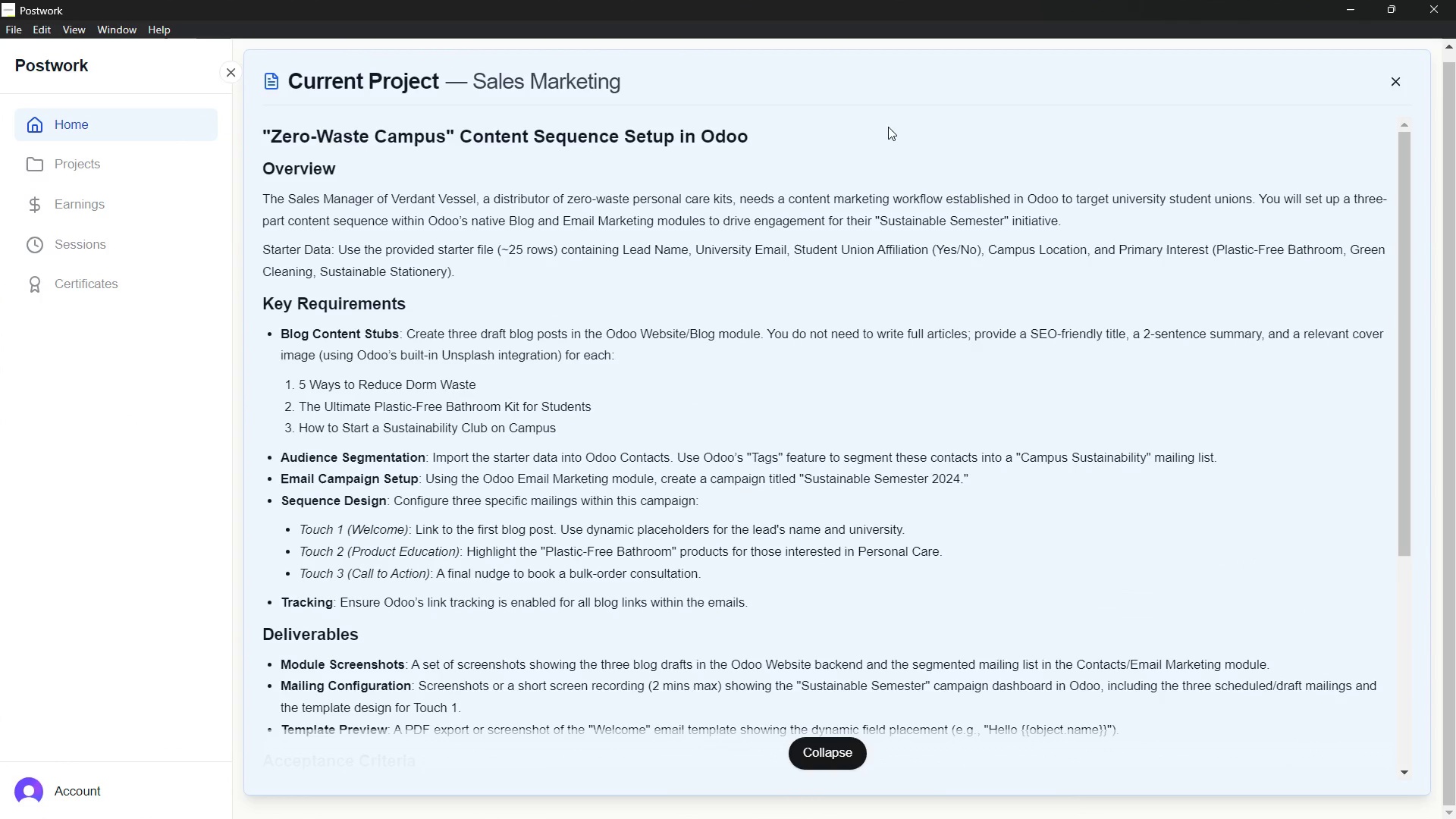 
wait(5.98)
 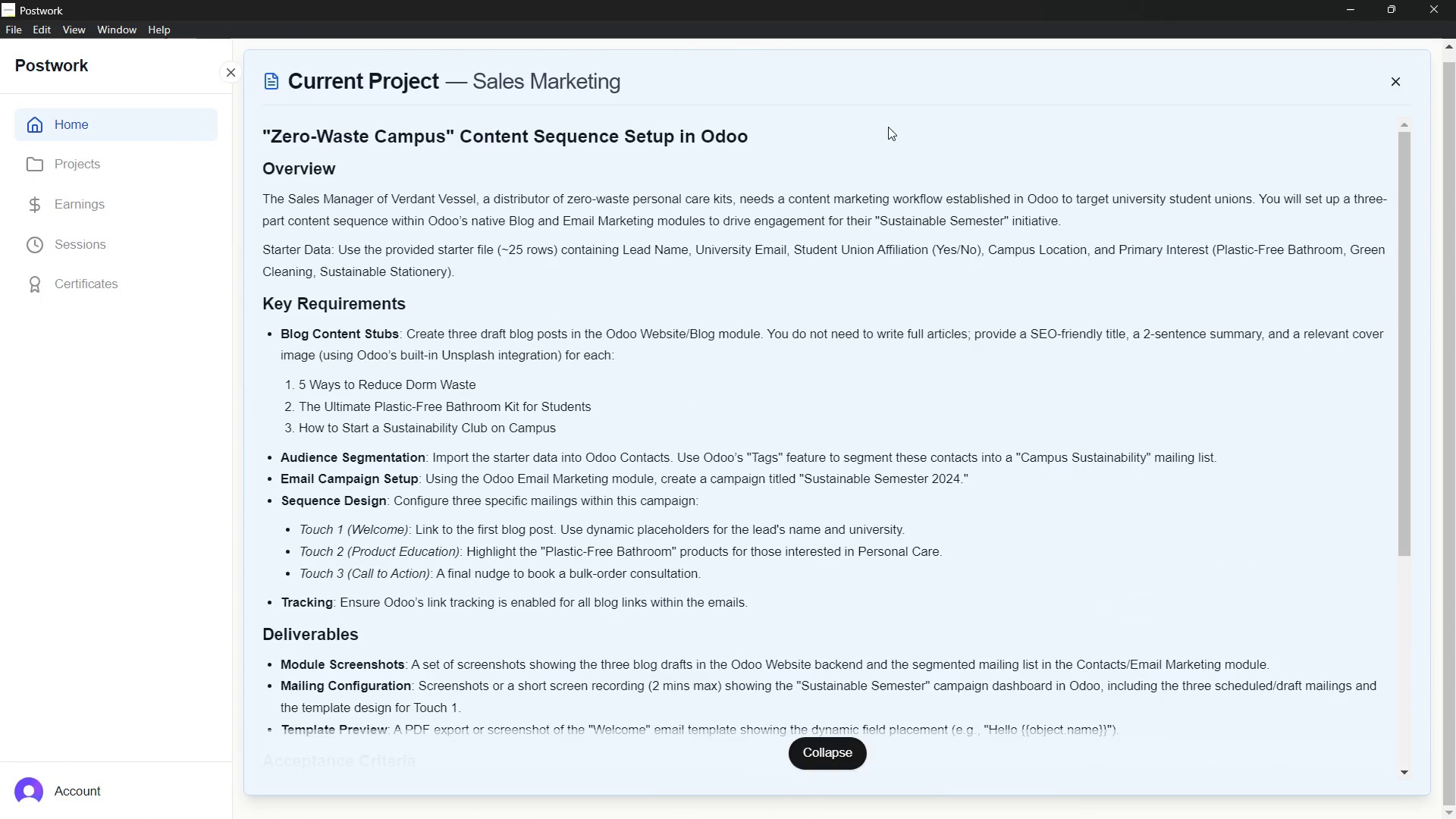 
left_click([888, 144])
 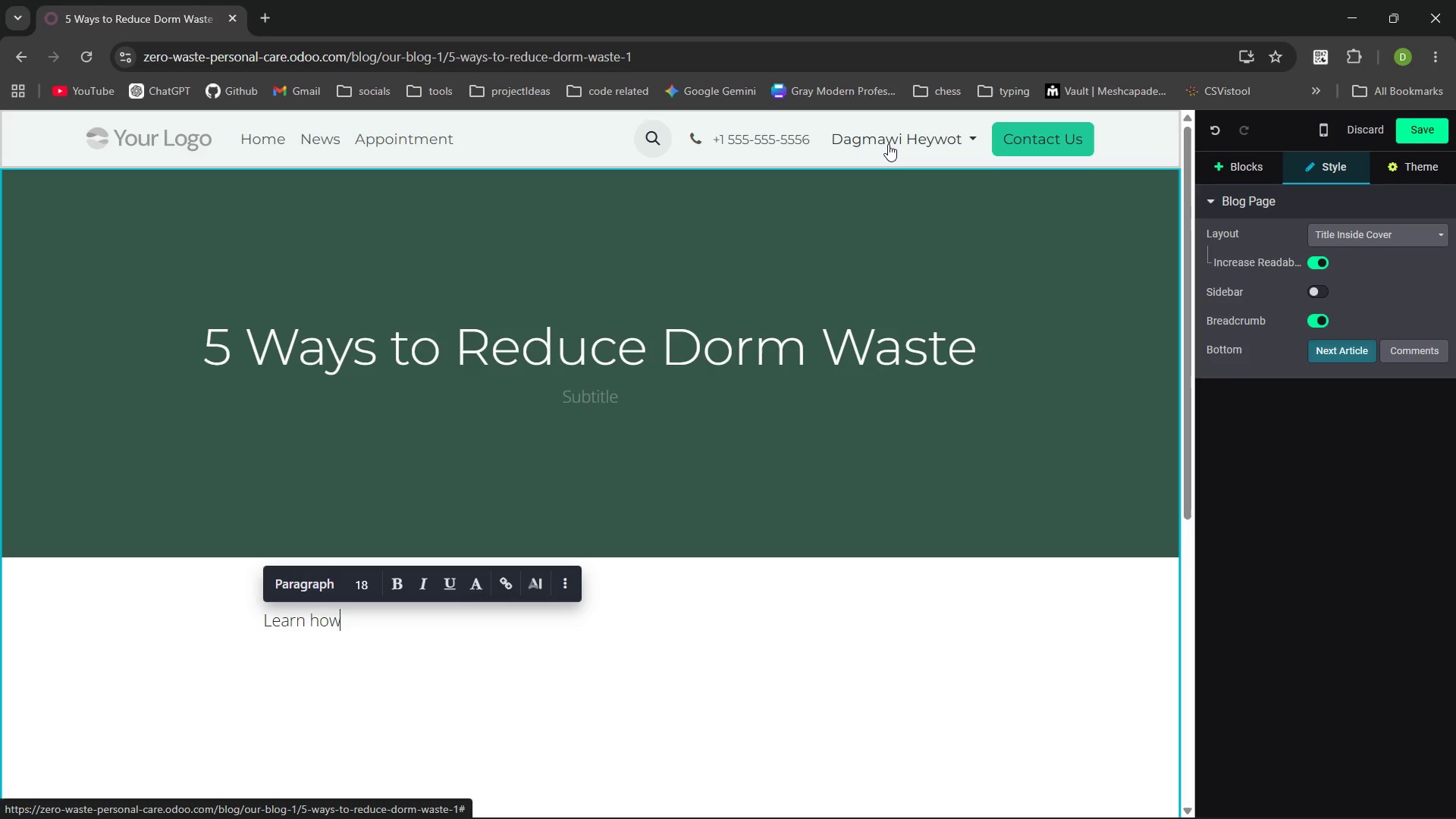 
wait(6.27)
 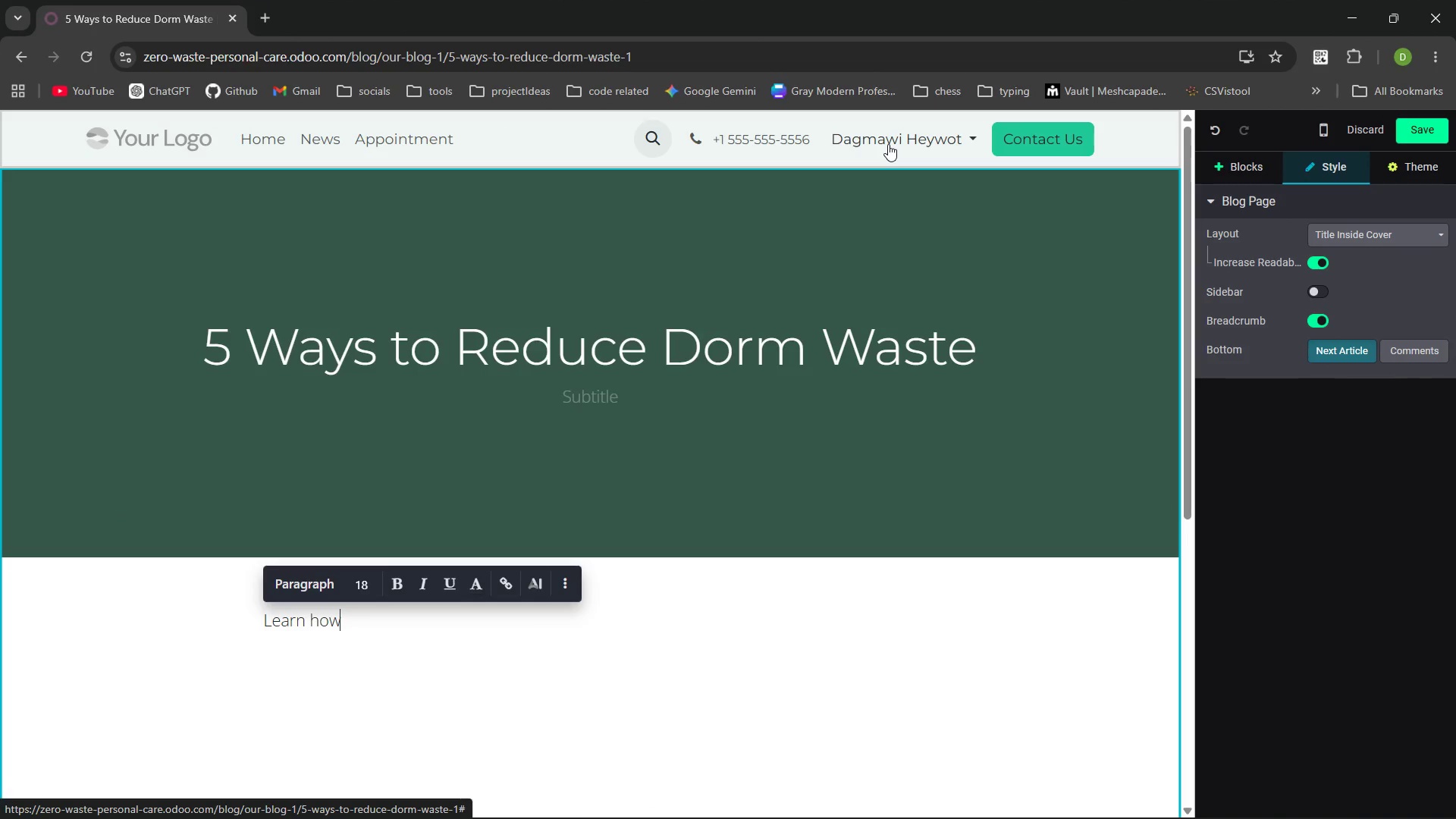 
left_click([393, 632])
 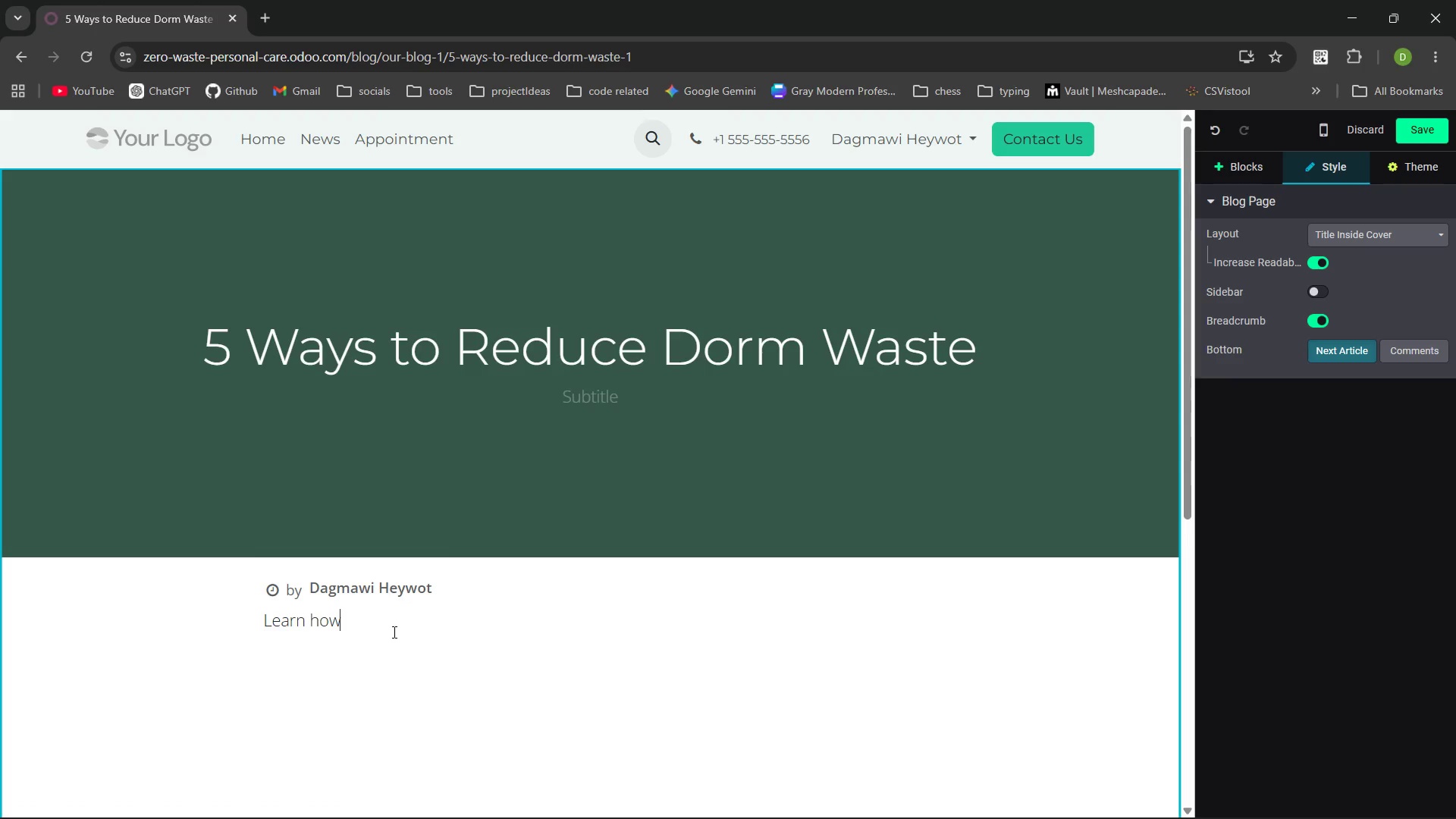 
wait(5.11)
 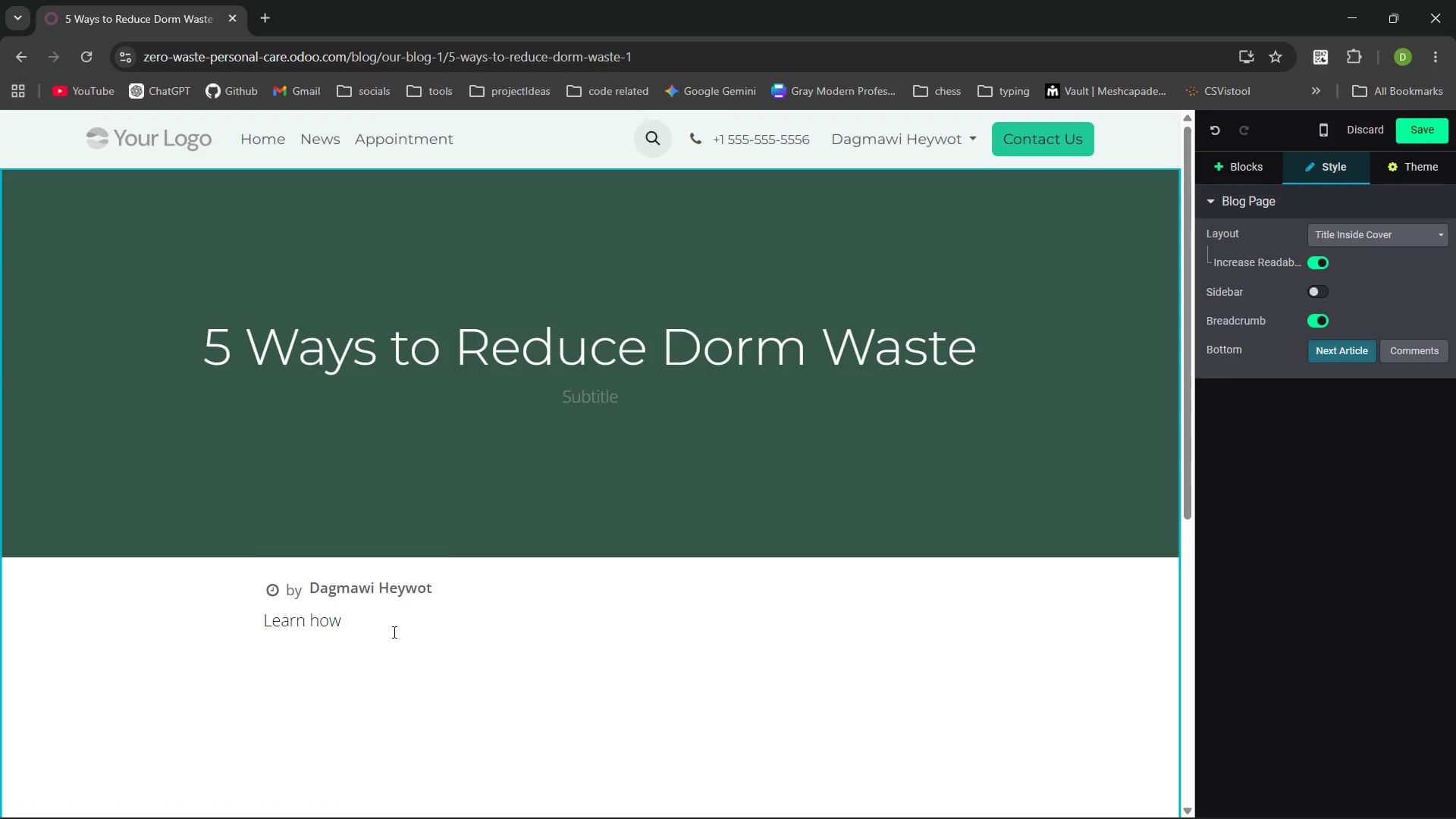 
type( to transform your living space into a hub for sustainablii)
key(Backspace)
type(ty )
 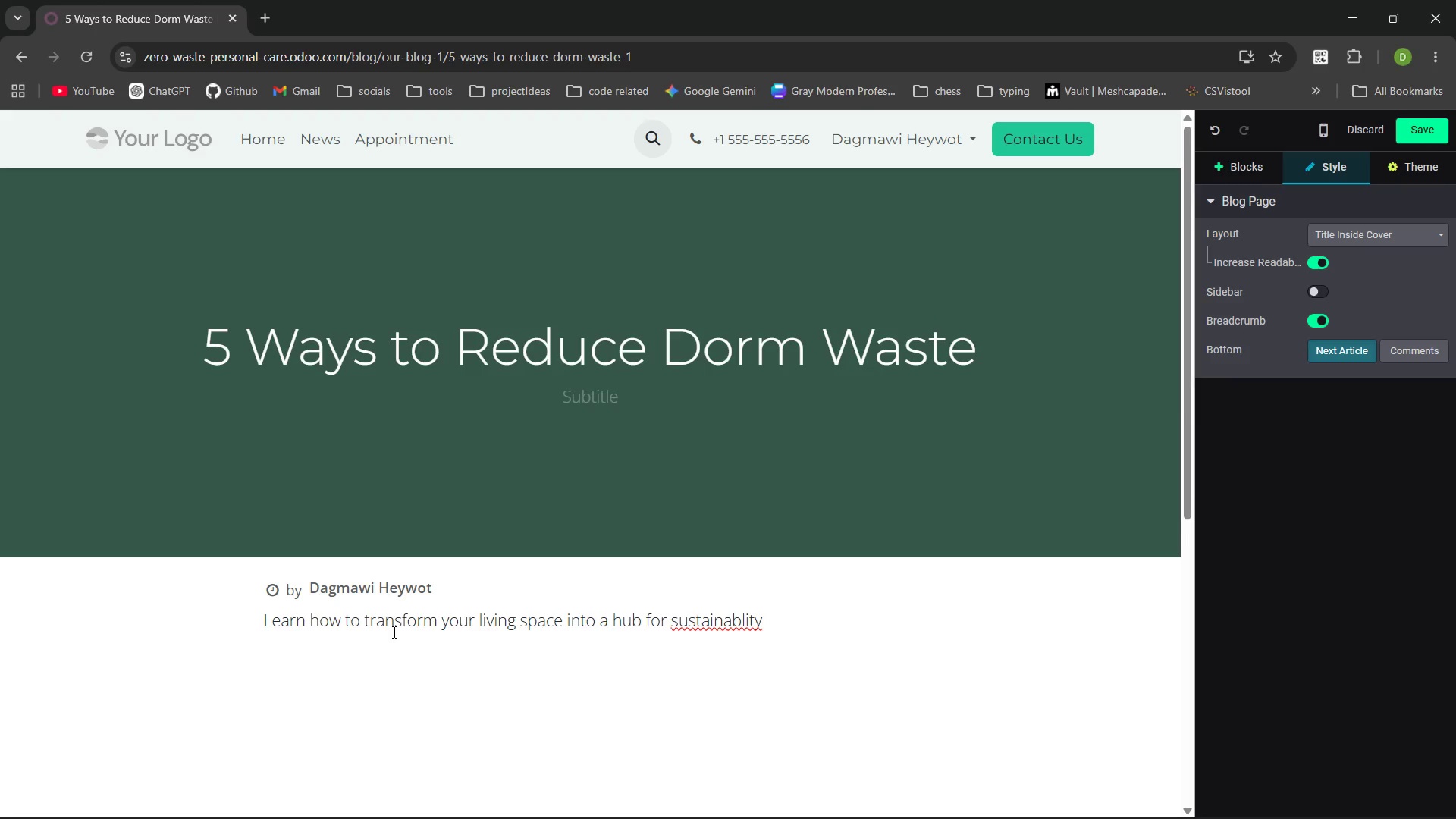 
key(Control+ControlLeft)
 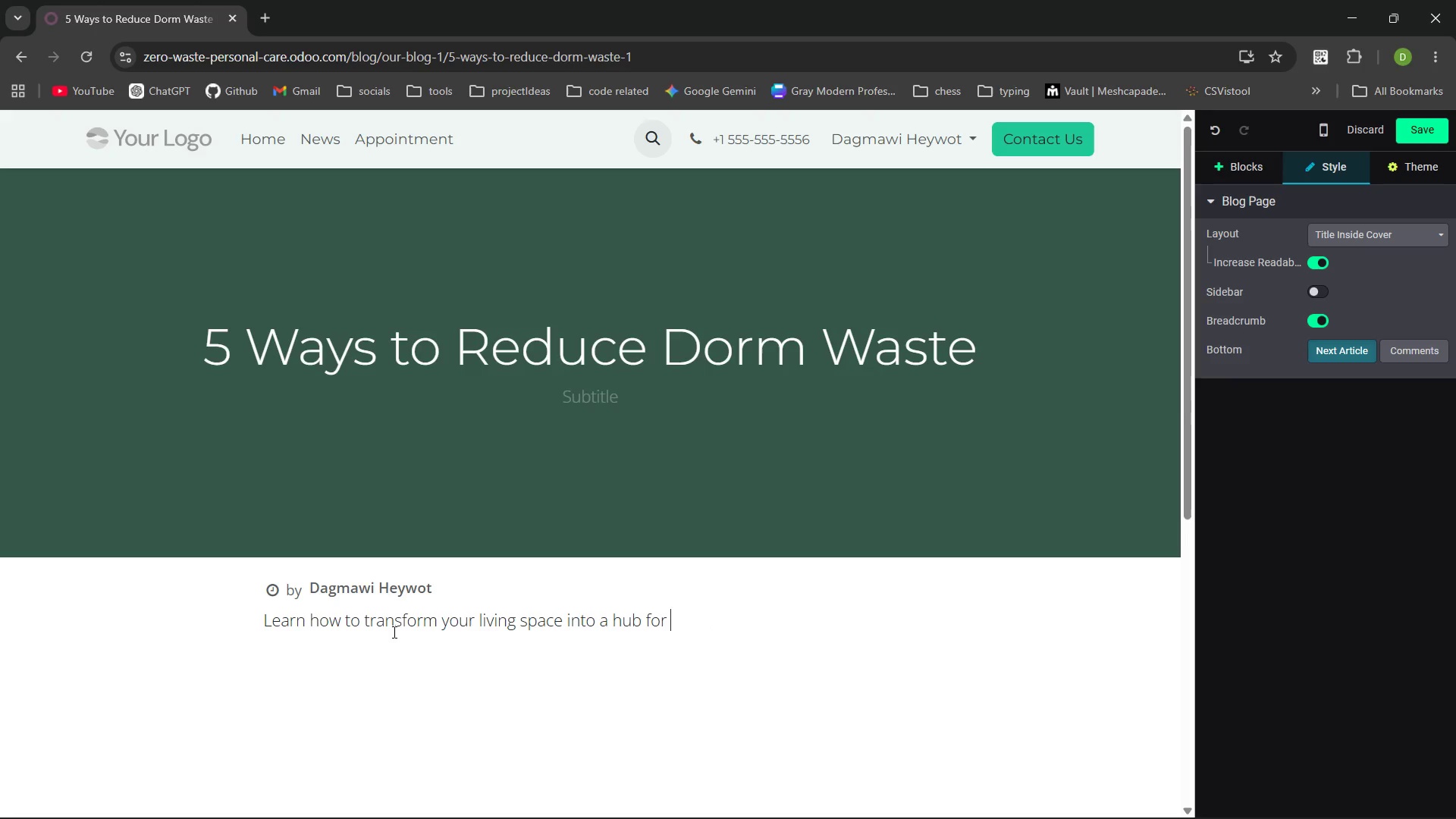 
key(Control+Backspace)
 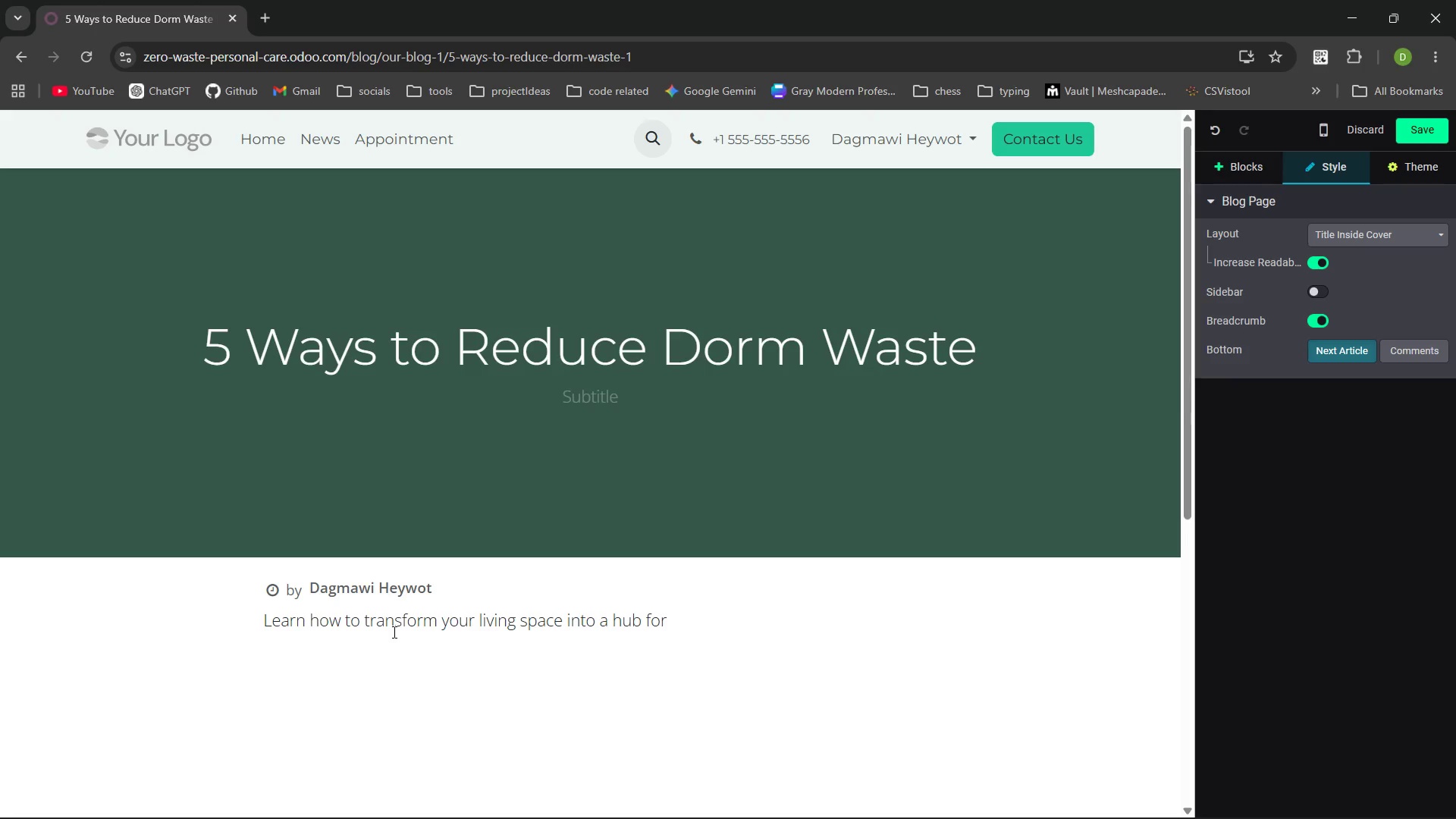 
type(sustainabl)
key(Backspace)
type(ility wut)
key(Backspace)
key(Backspace)
type(ith simple )
key(Backspace)
type(, high )
key(Backspace)
type(- impact habits tailored for students. From mastering communal recycling to choosing reusable li)
key(Backspace)
key(Backspace)
type(kitchen staples, this guide makes zero -)
key(Backspace)
key(Backspace)
type(- wa)
key(Backspace)
key(Backspace)
type(w)
key(Backspace)
key(Backspace)
type(waste living achievable on any campusbudget.)
 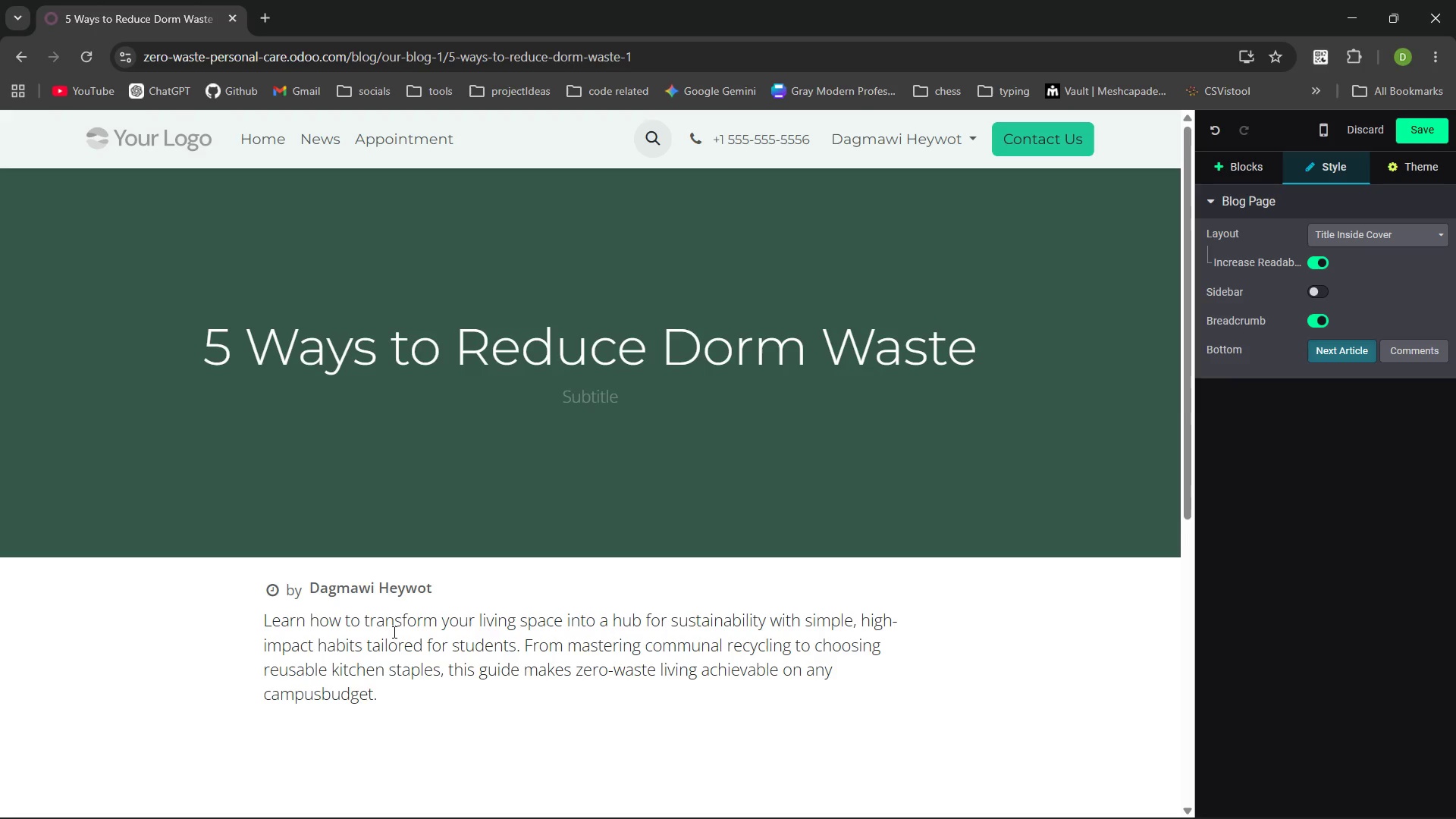 
key(ArrowLeft)
 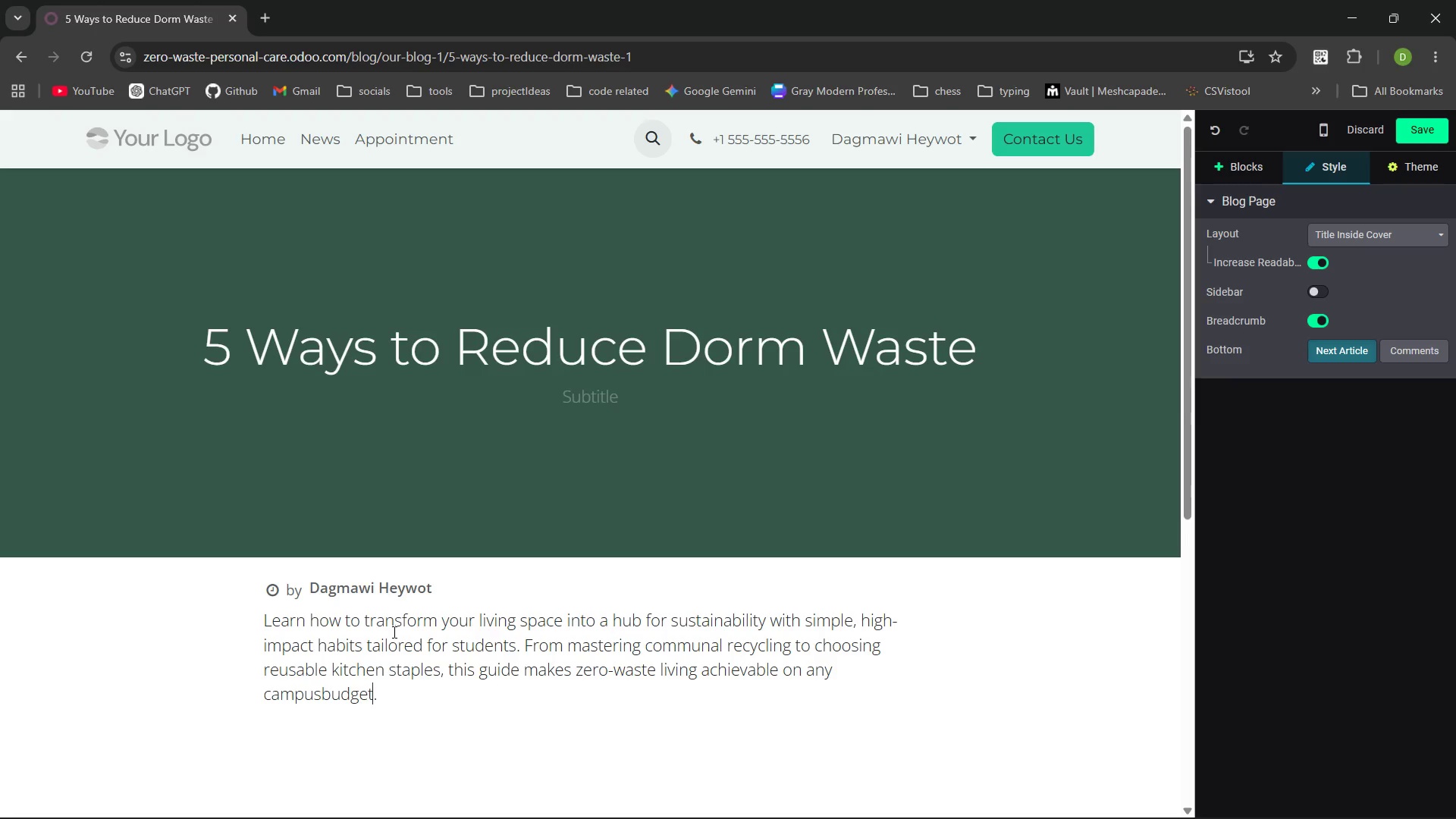 
key(ArrowLeft)
 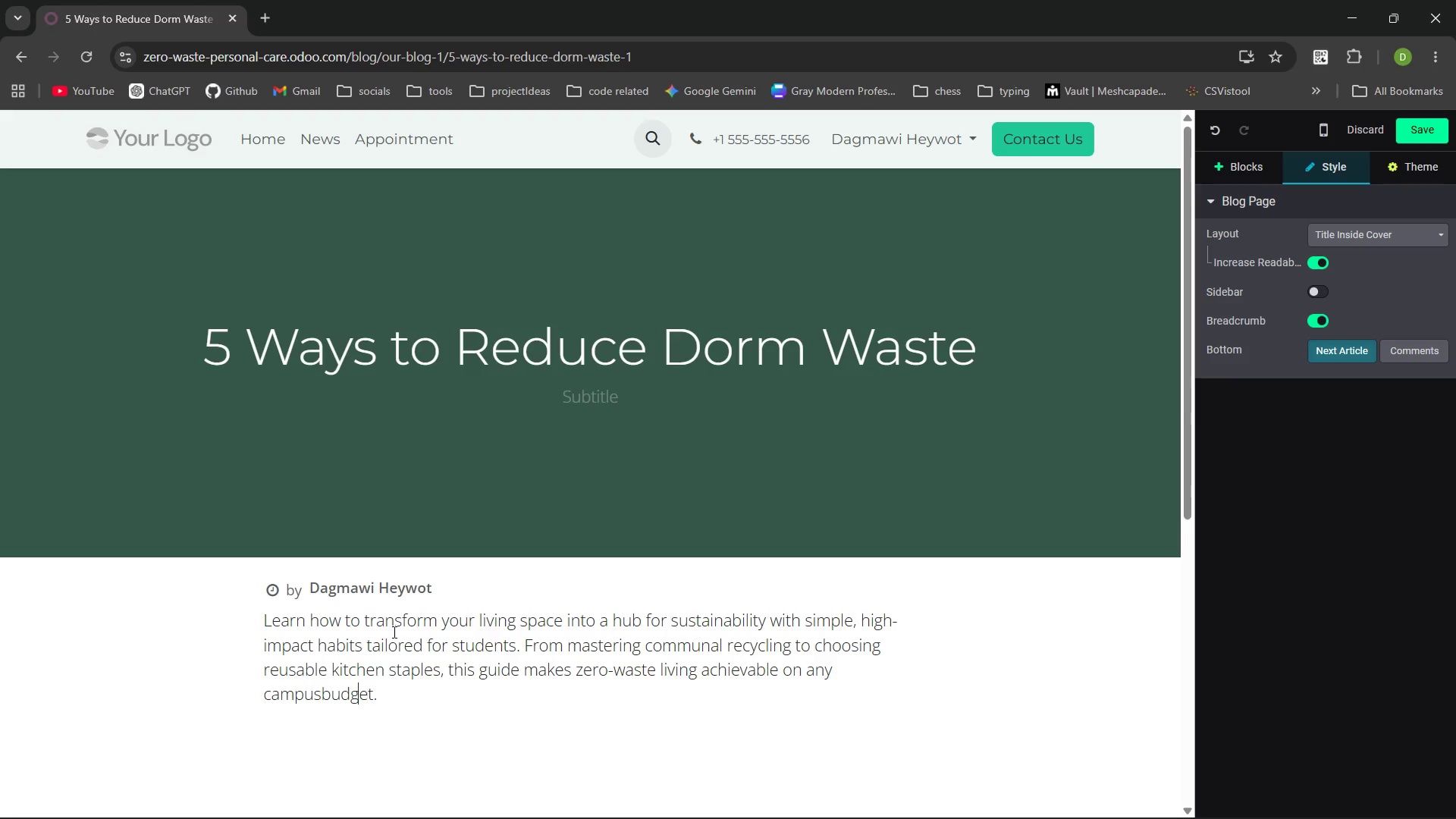 
key(ArrowLeft)
 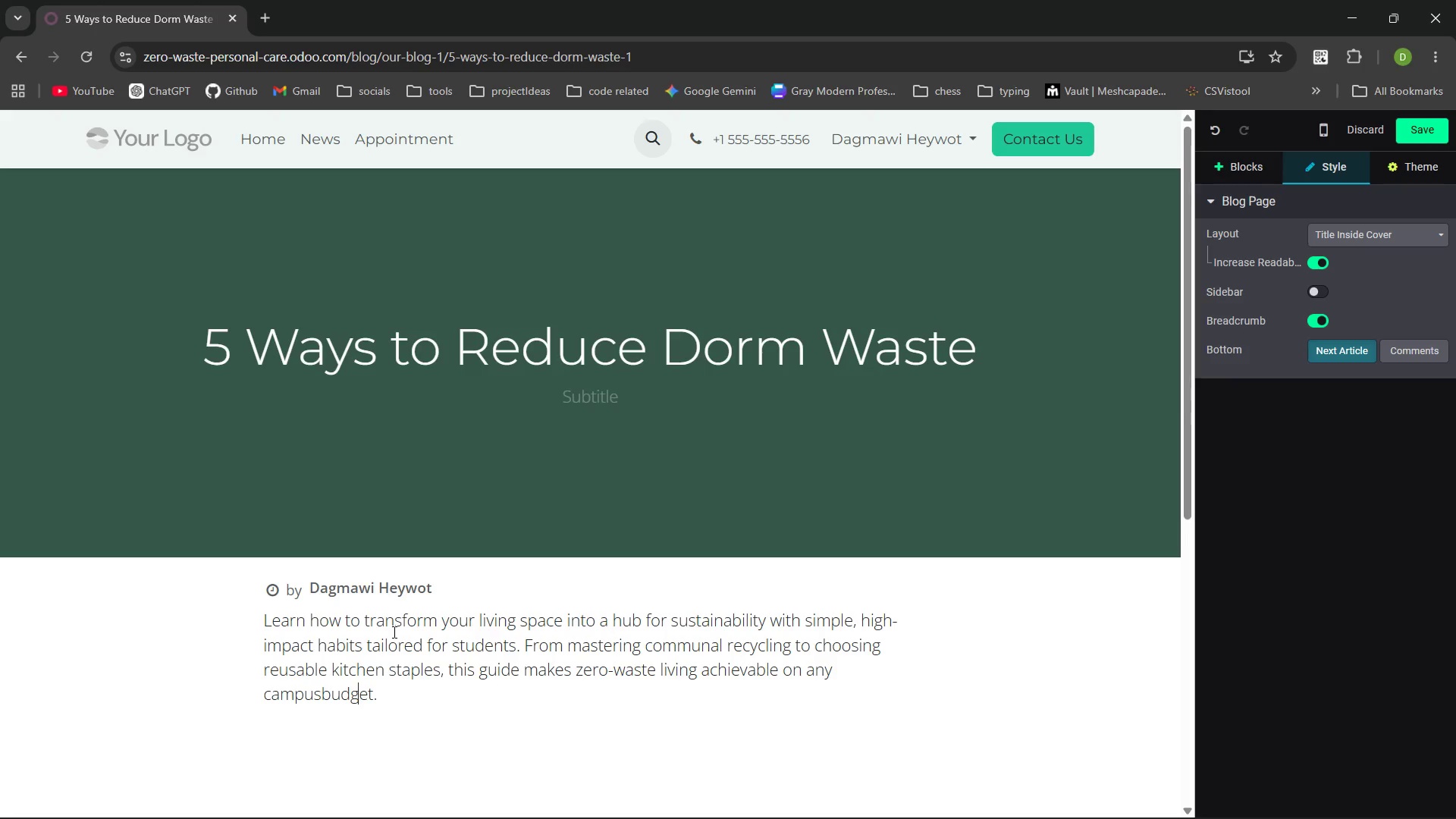 
key(ArrowLeft)
 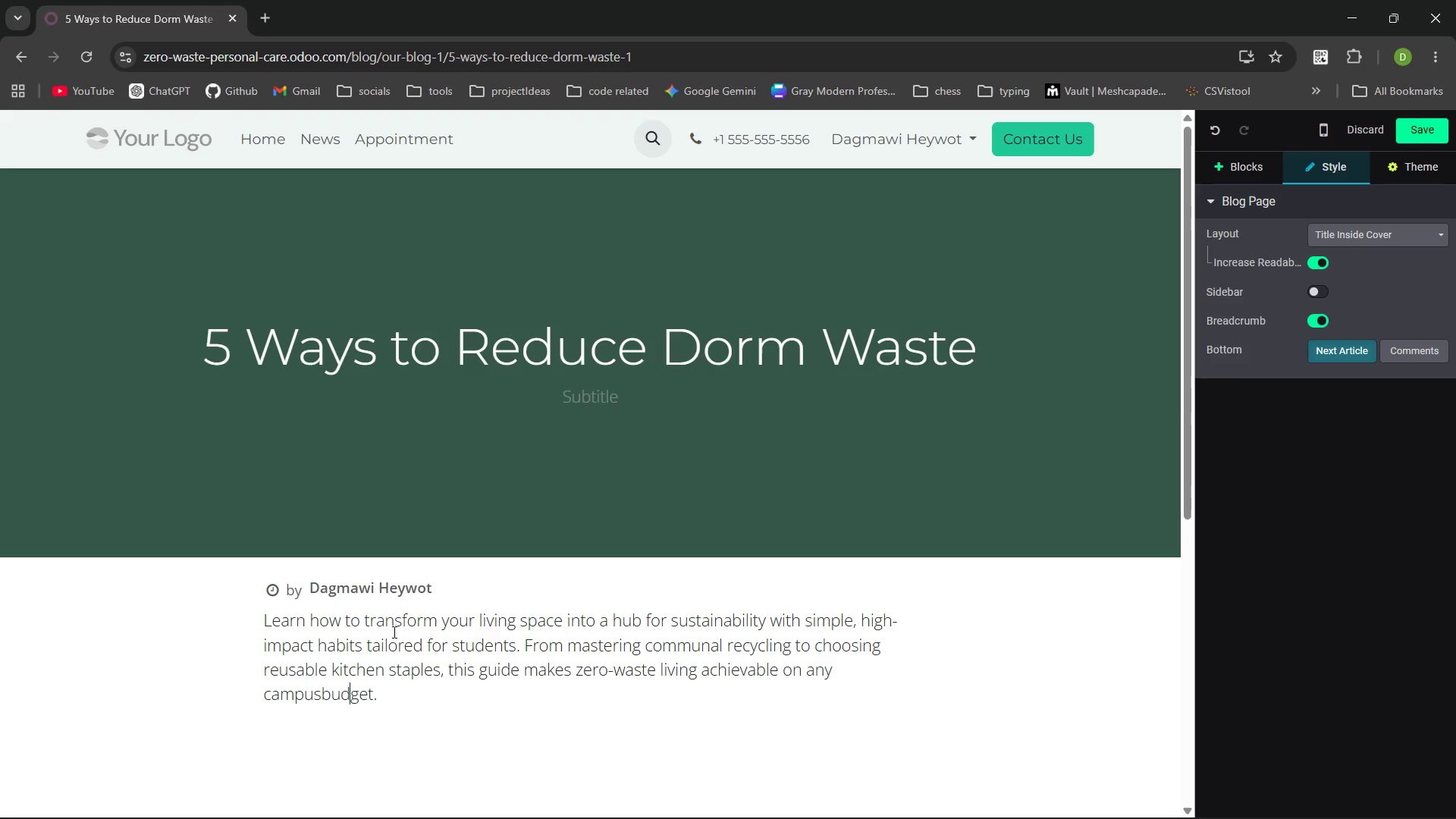 
key(ArrowLeft)
 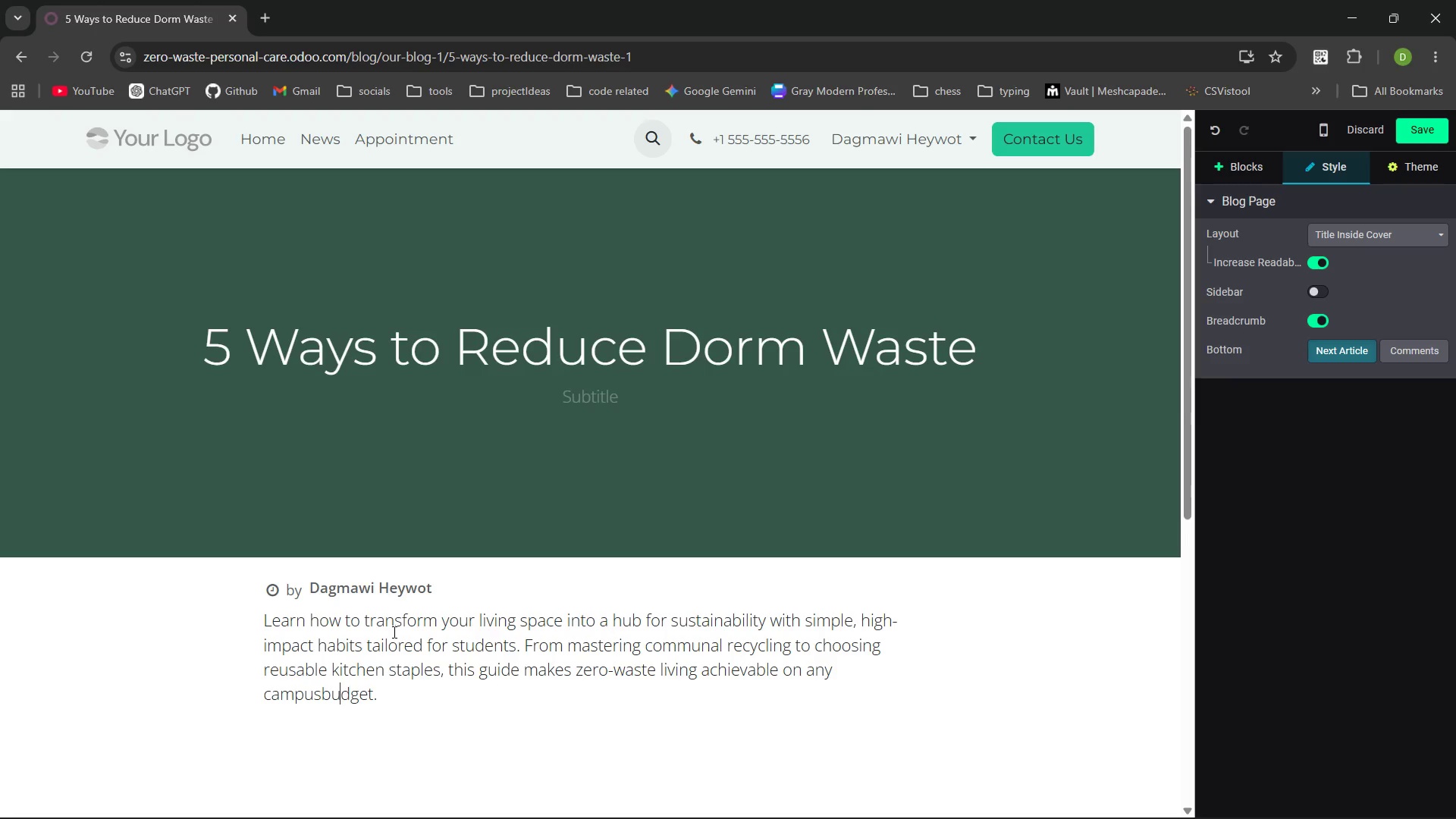 
key(ArrowLeft)
 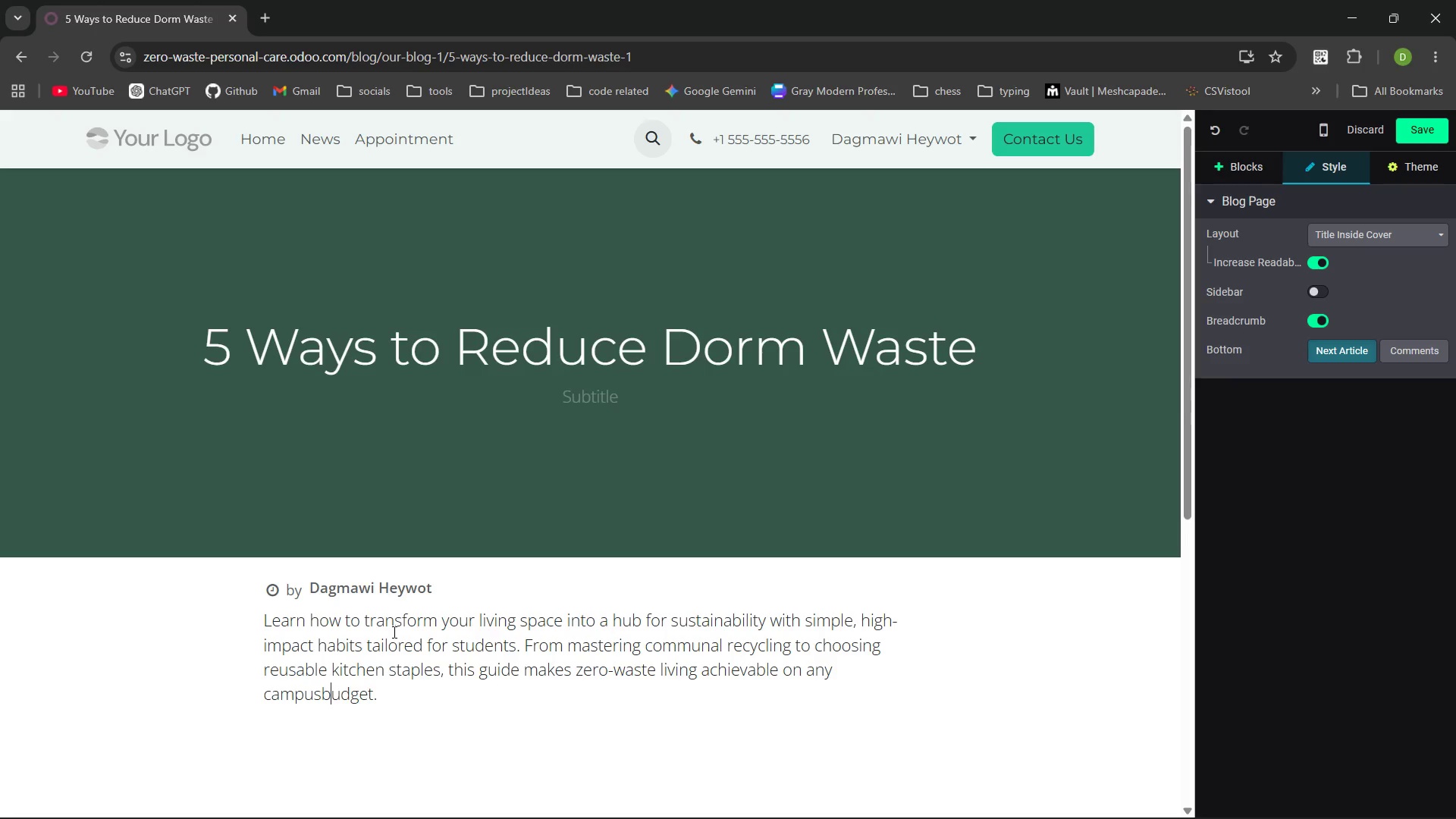 
key(ArrowLeft)
 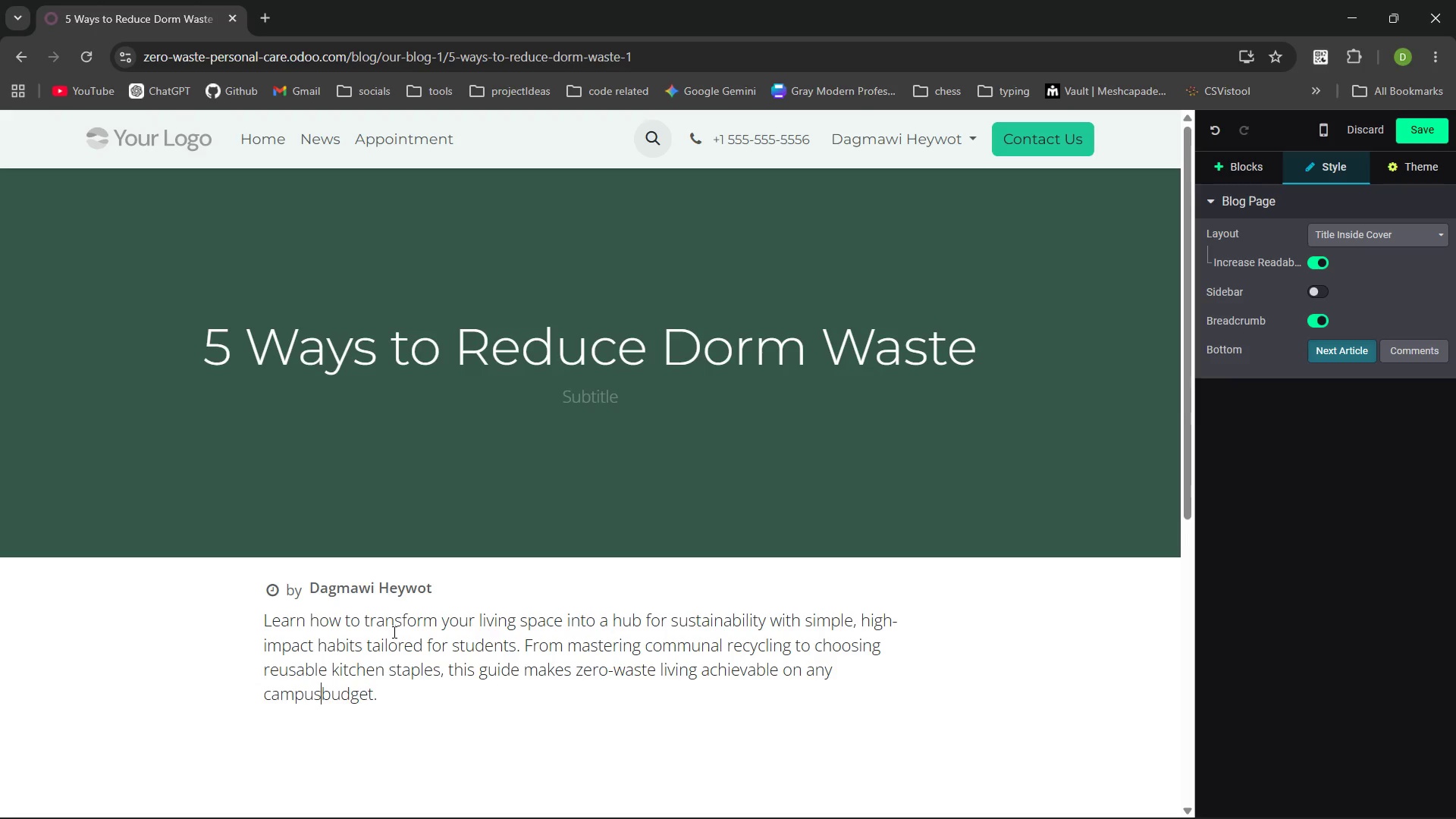 
key(Space)
 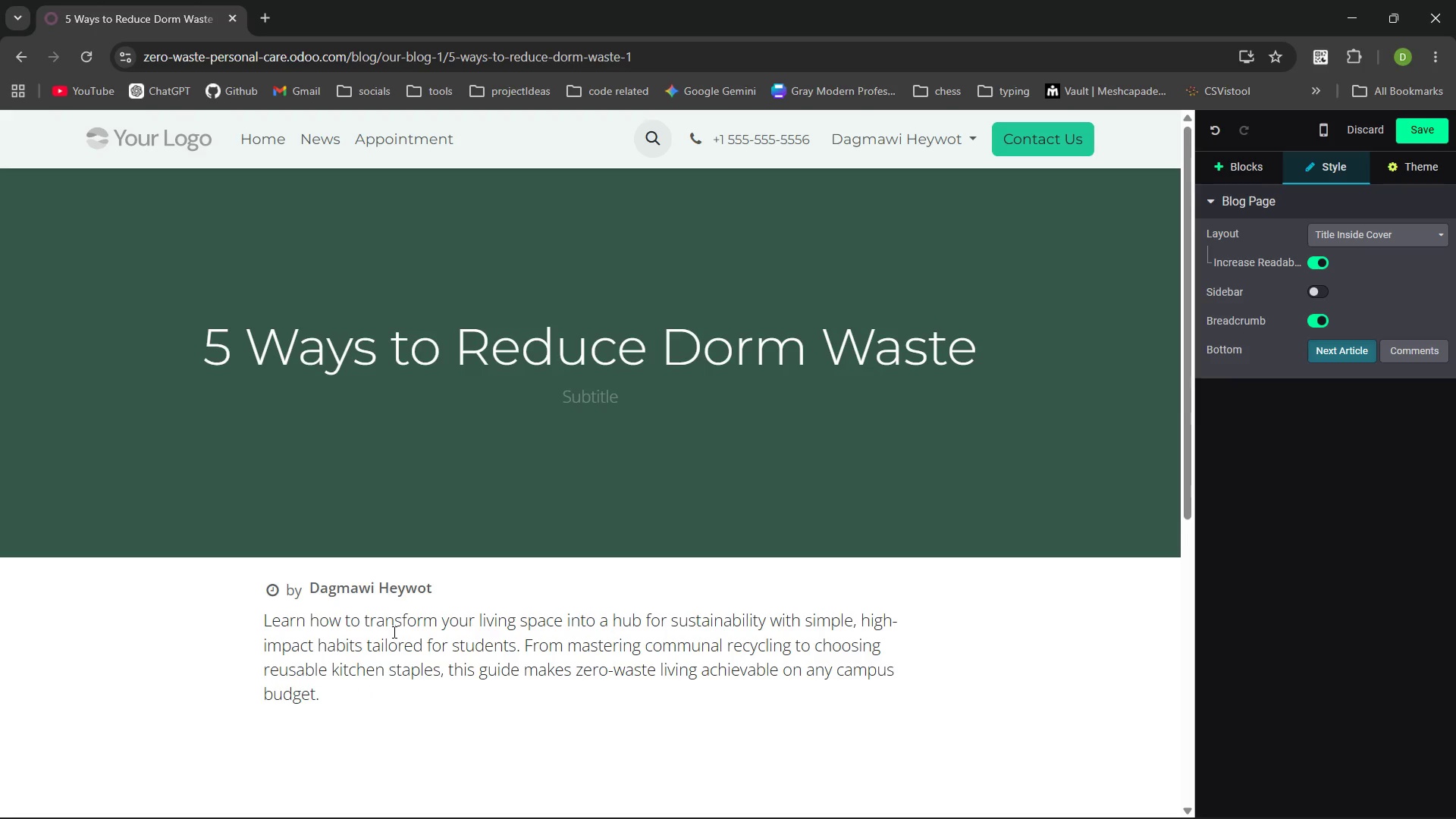 
key(ArrowRight)
 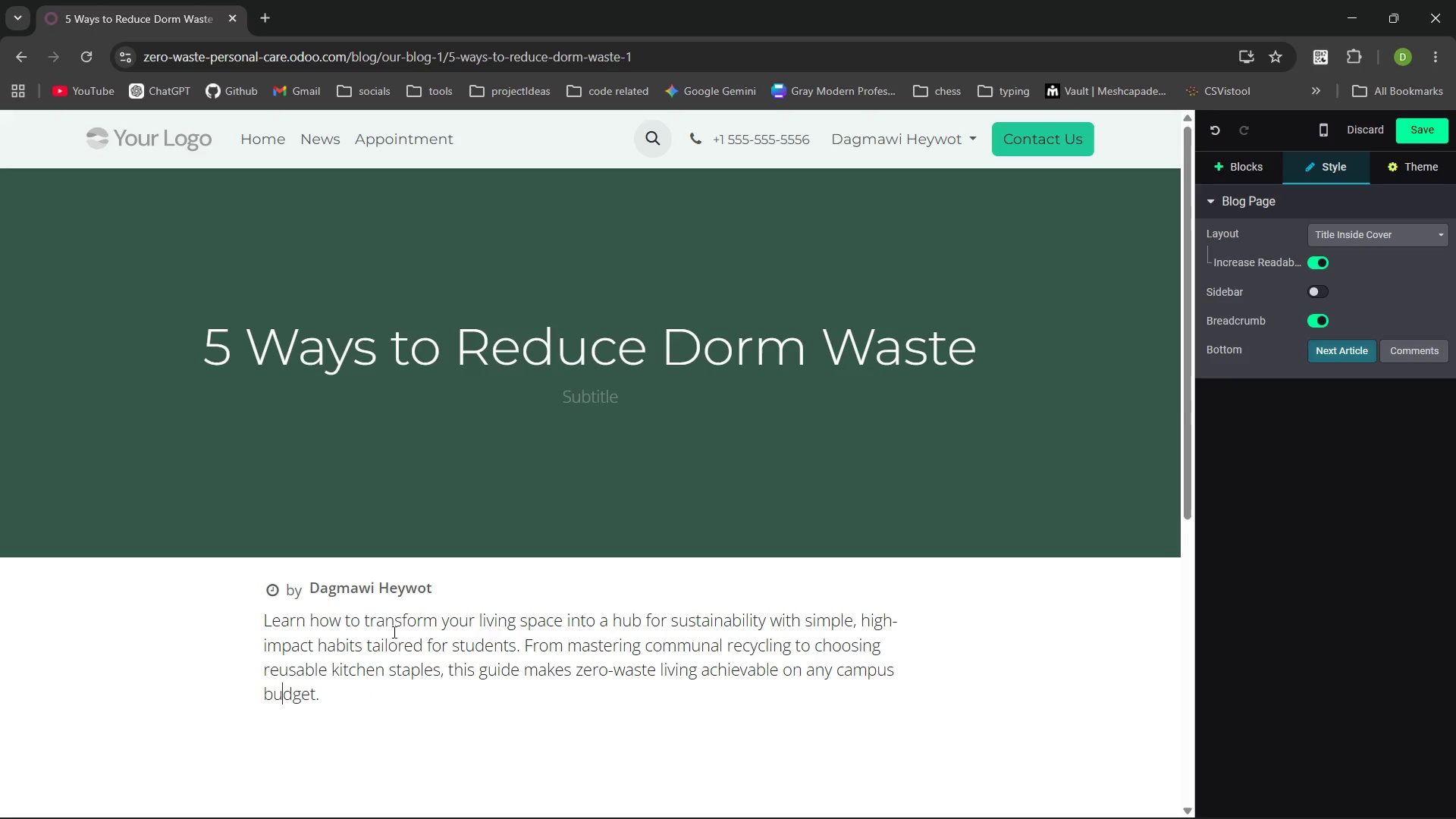 
key(ArrowRight)
 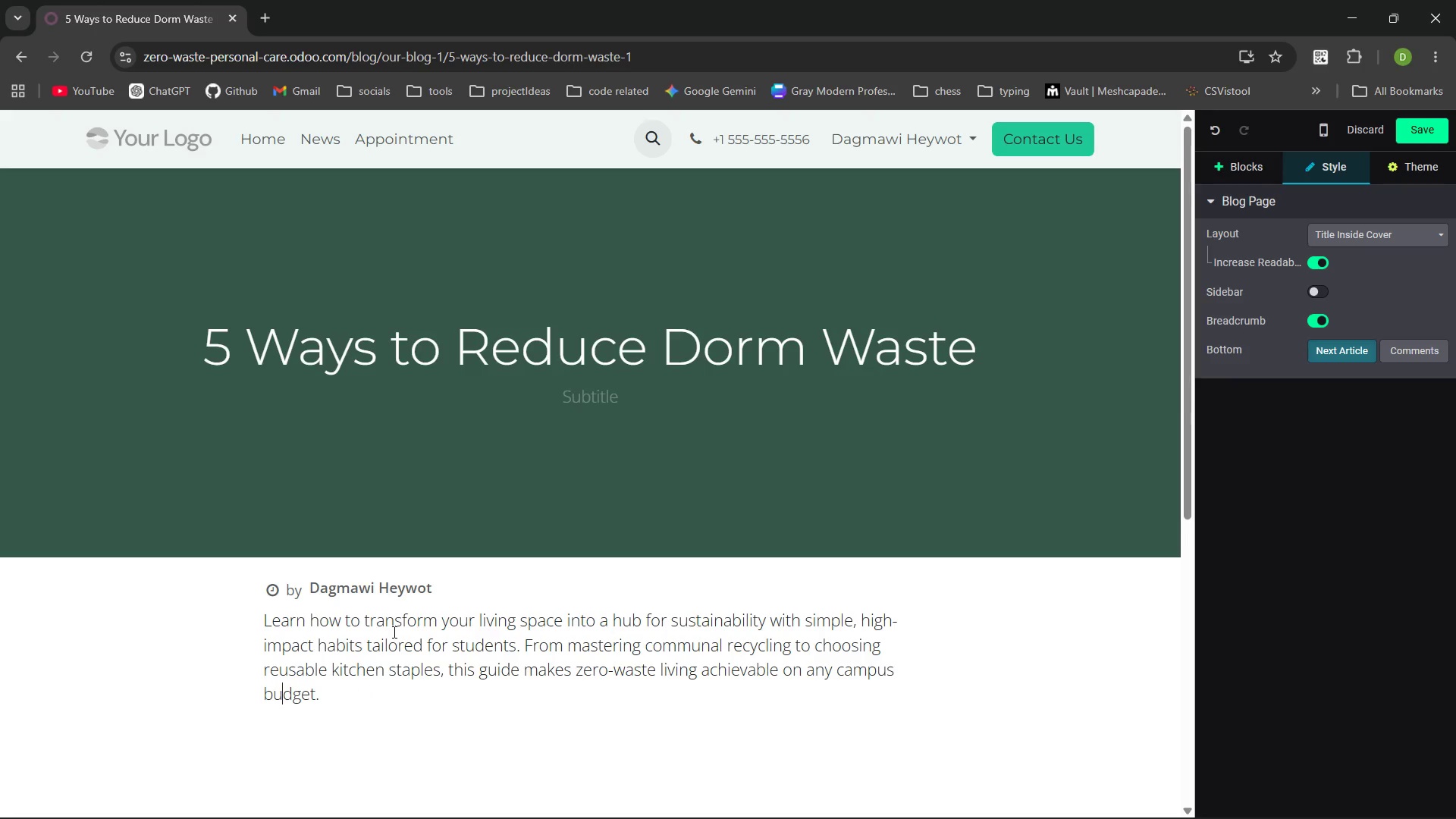 
key(Control+ArrowRight)
 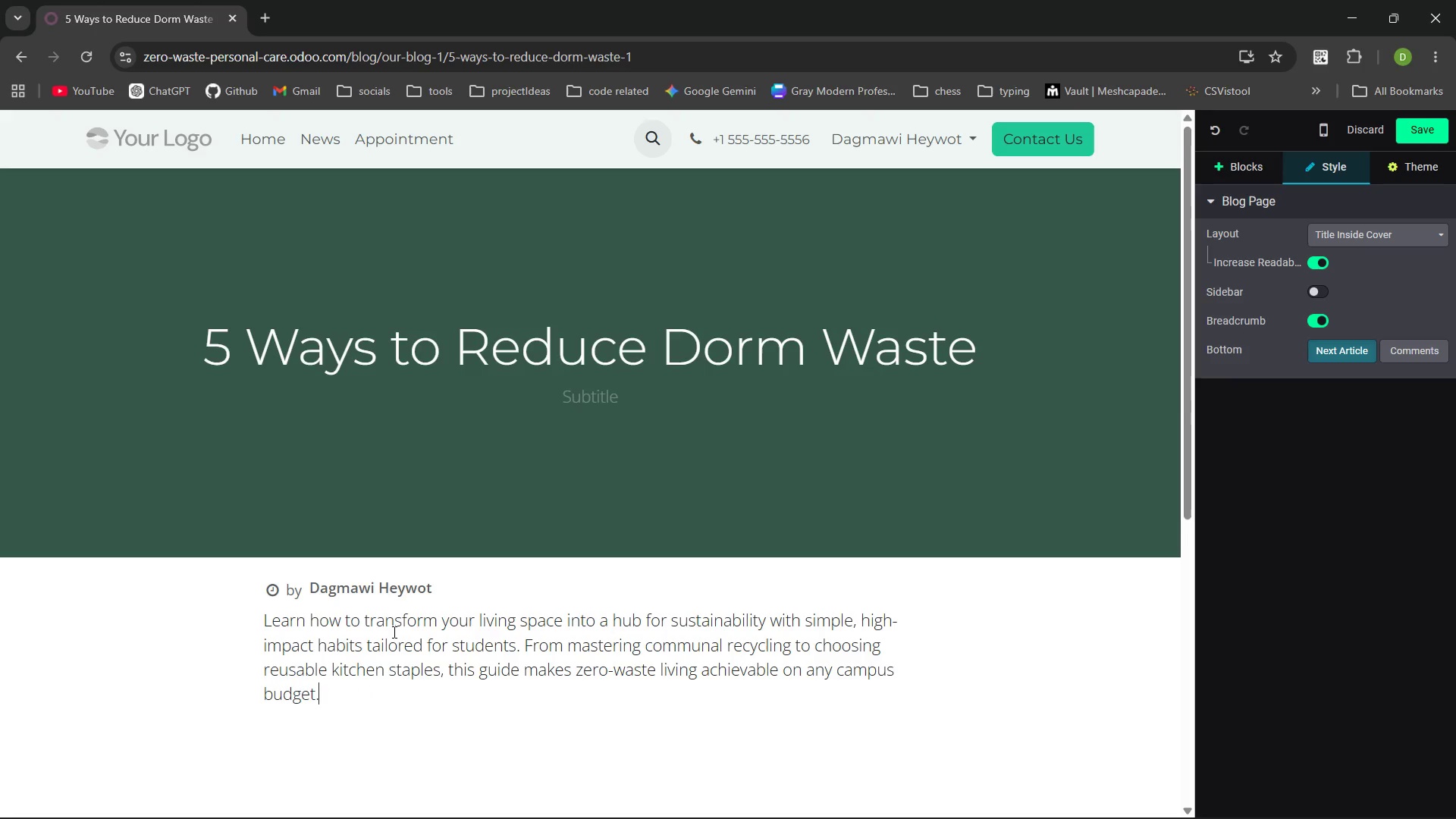 
key(Control+ArrowRight)
 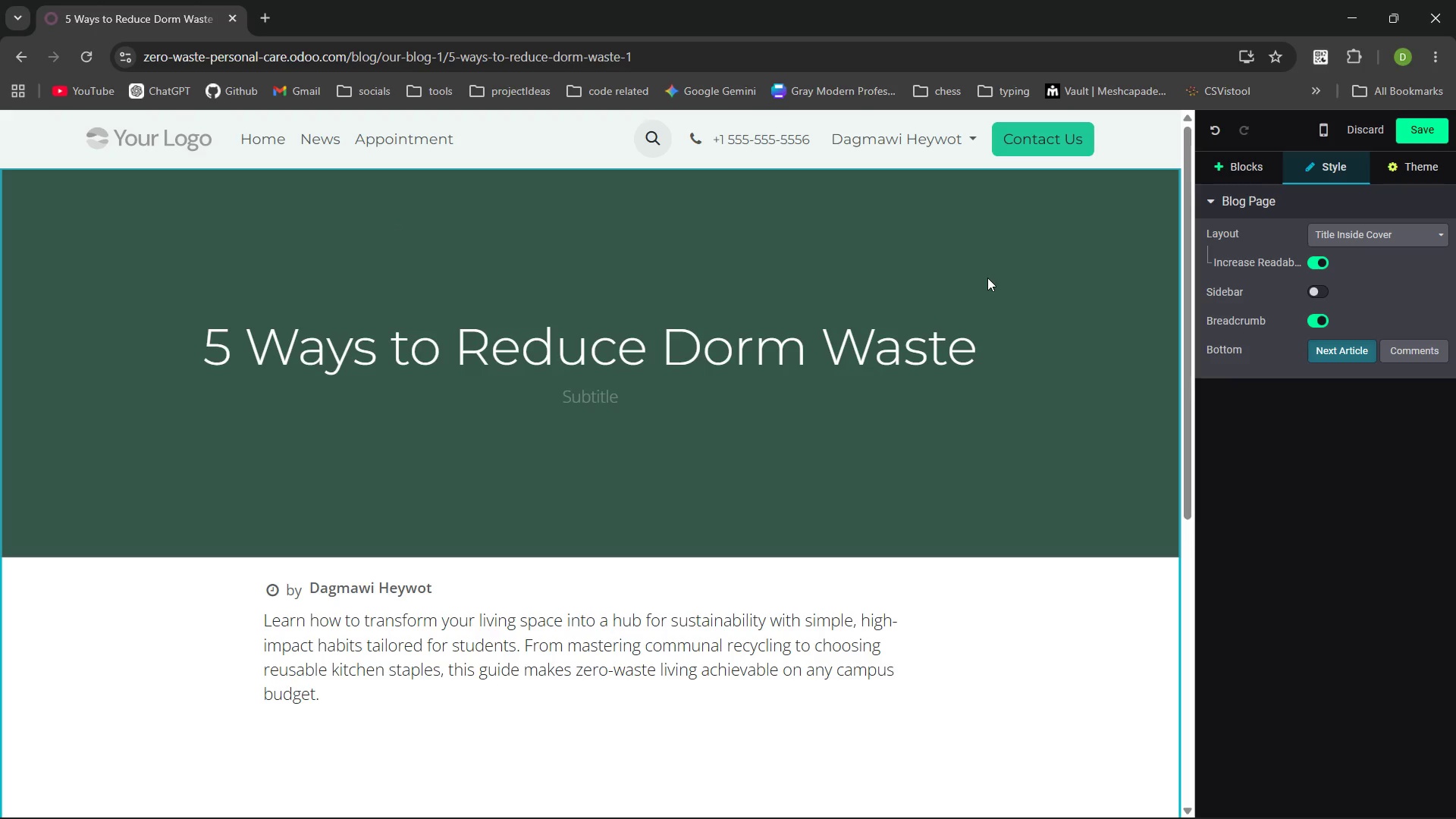 
wait(11.08)
 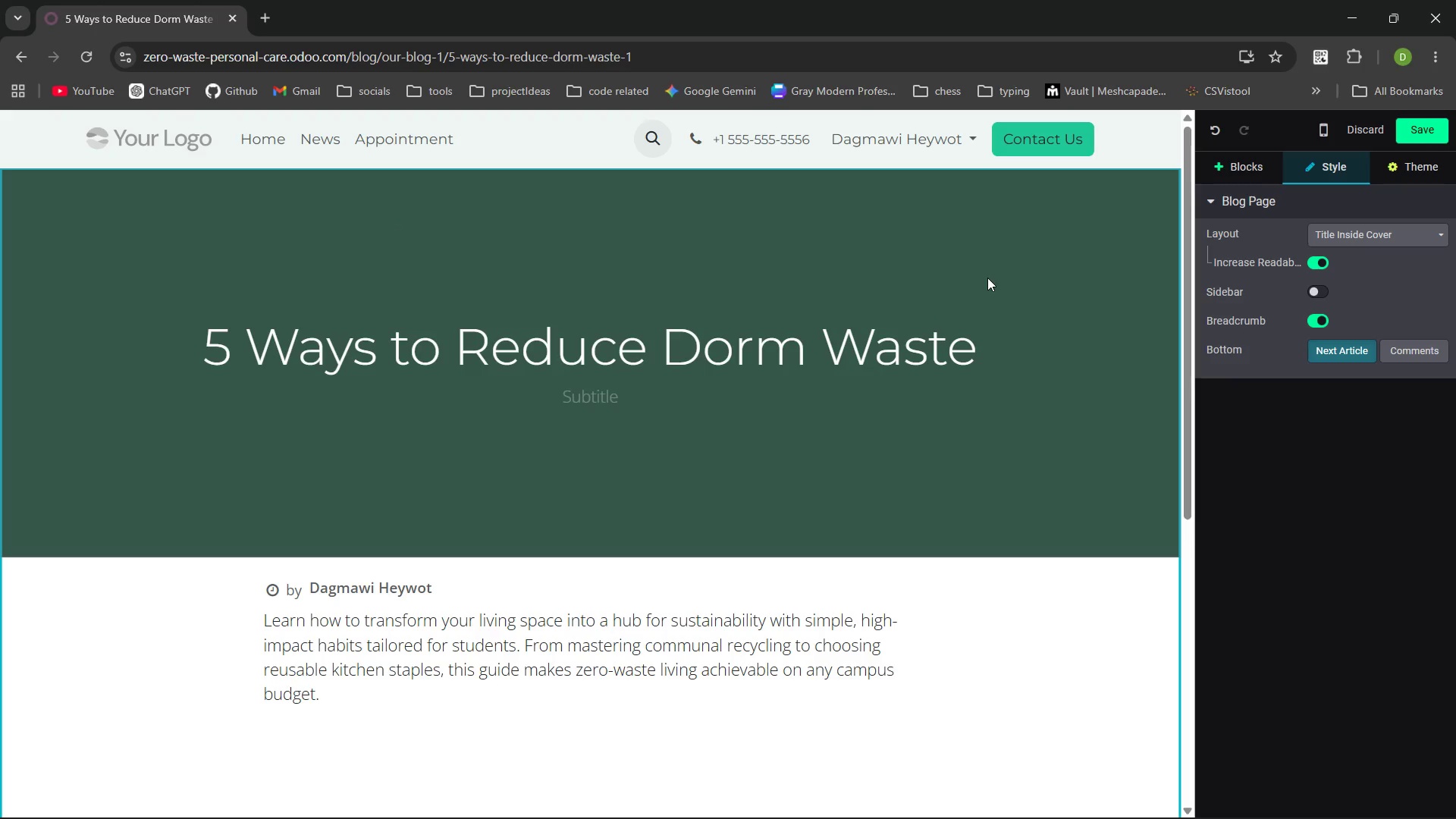 
left_click([1065, 247])
 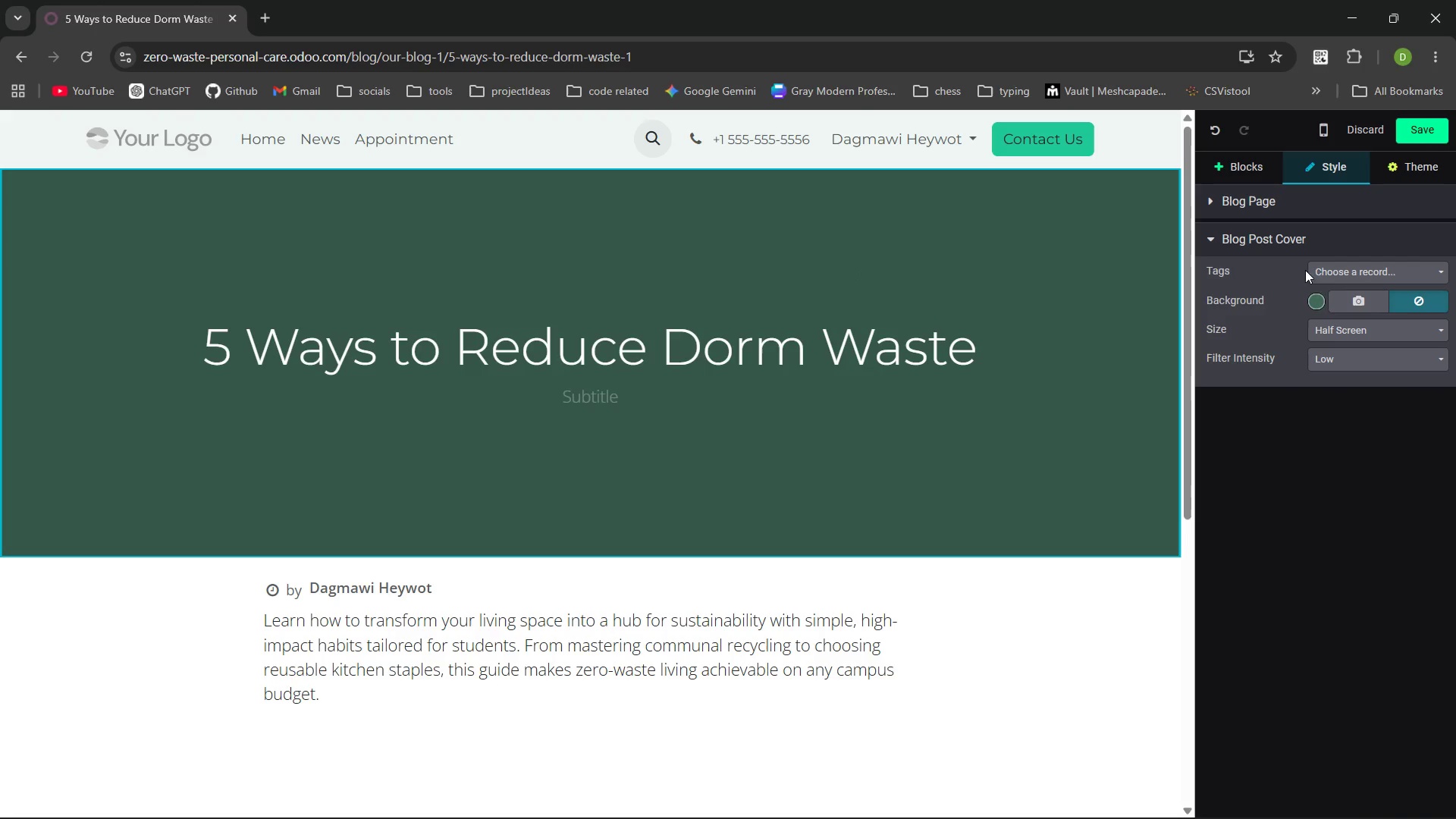 
left_click([1337, 299])
 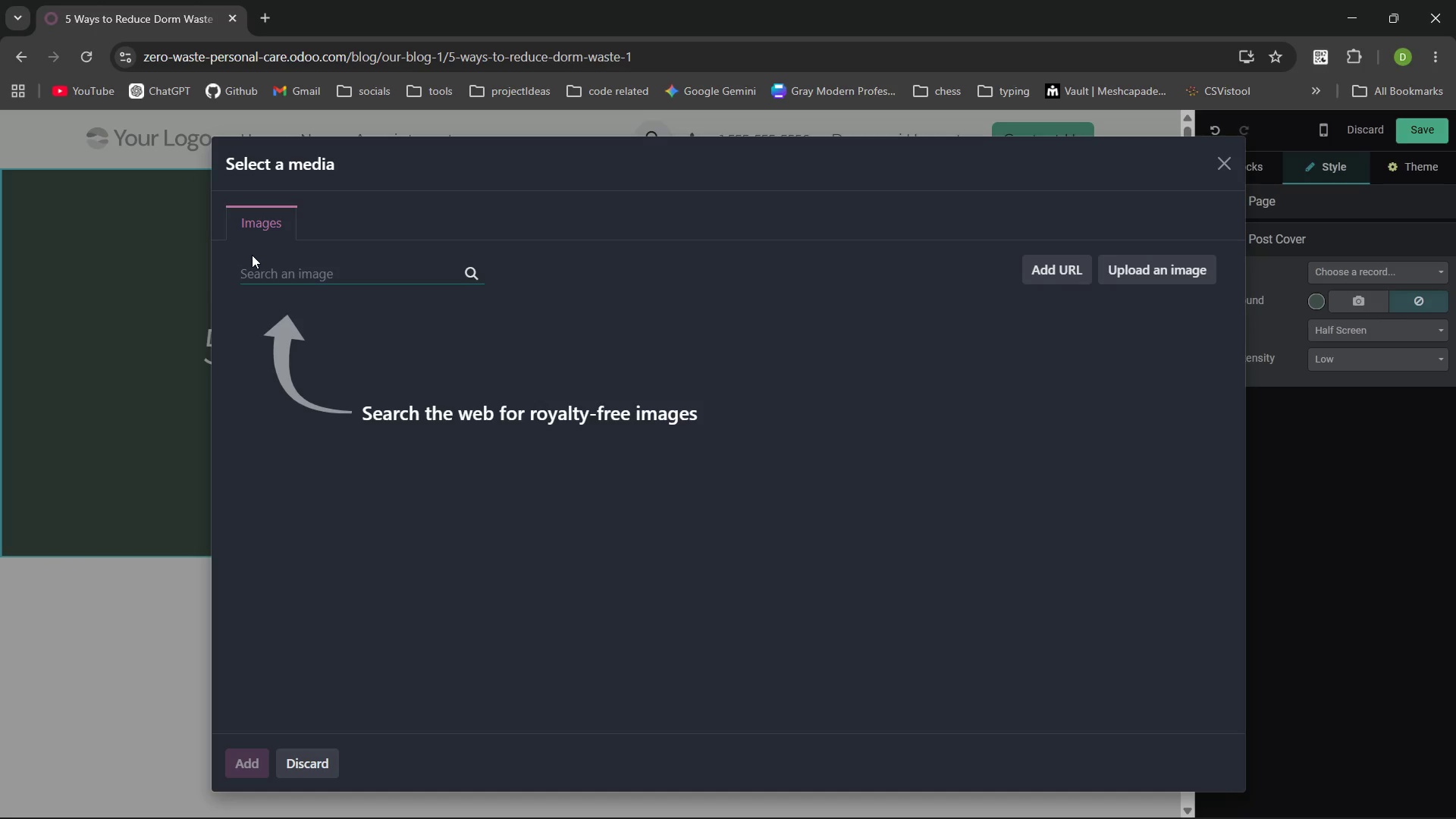 
type(dorm and waste)
 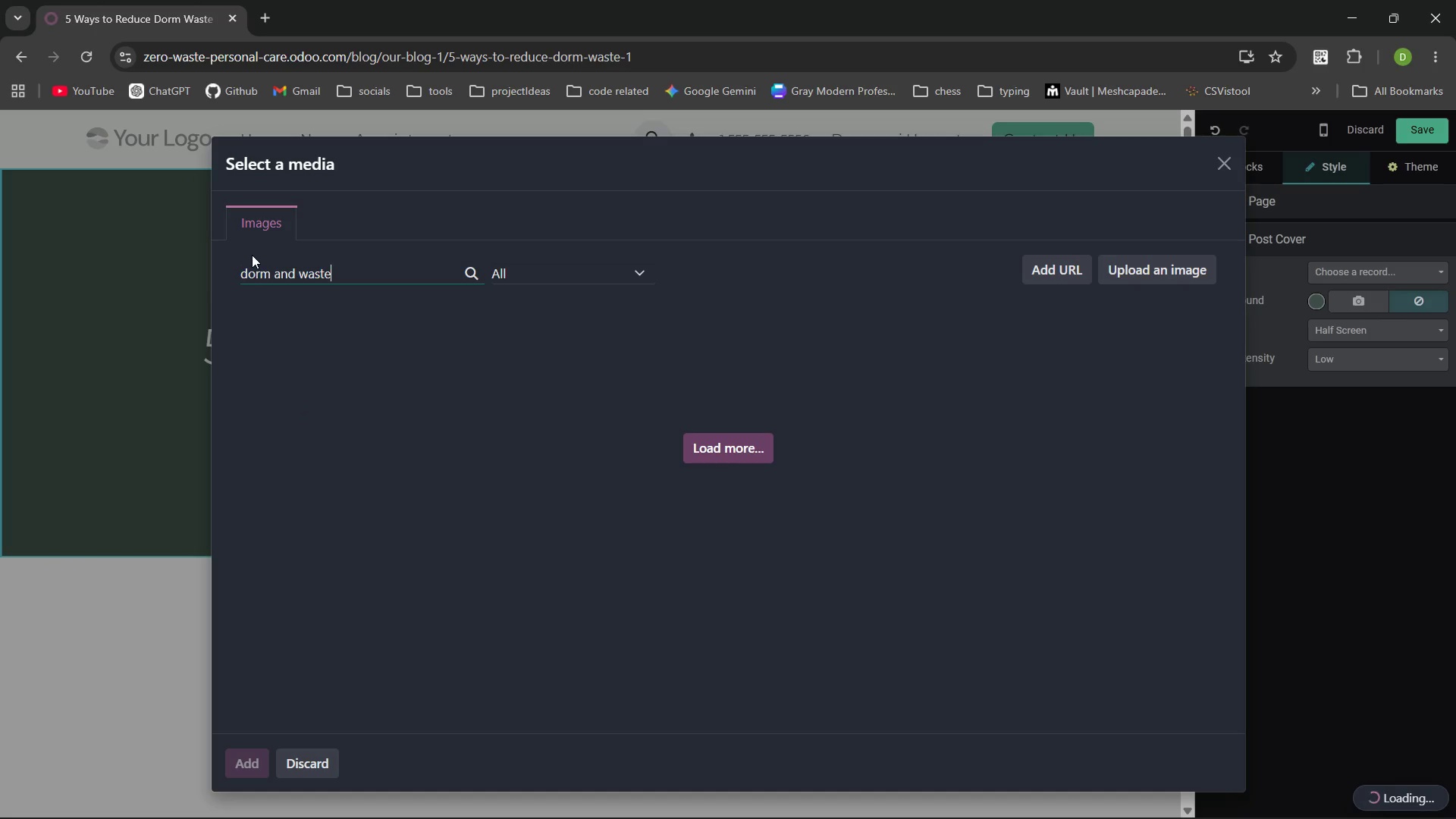 
key(Enter)
 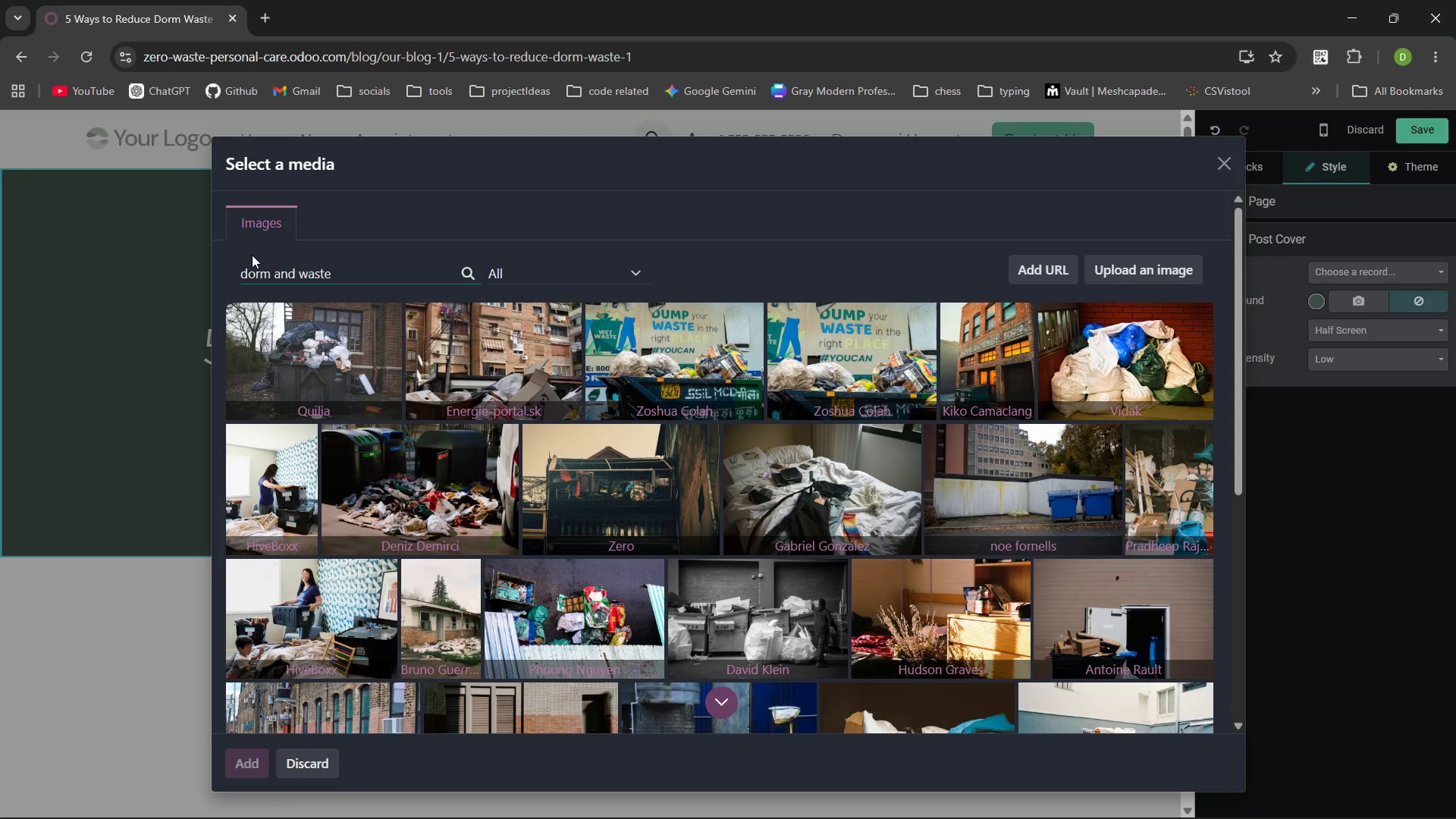 
wait(20.38)
 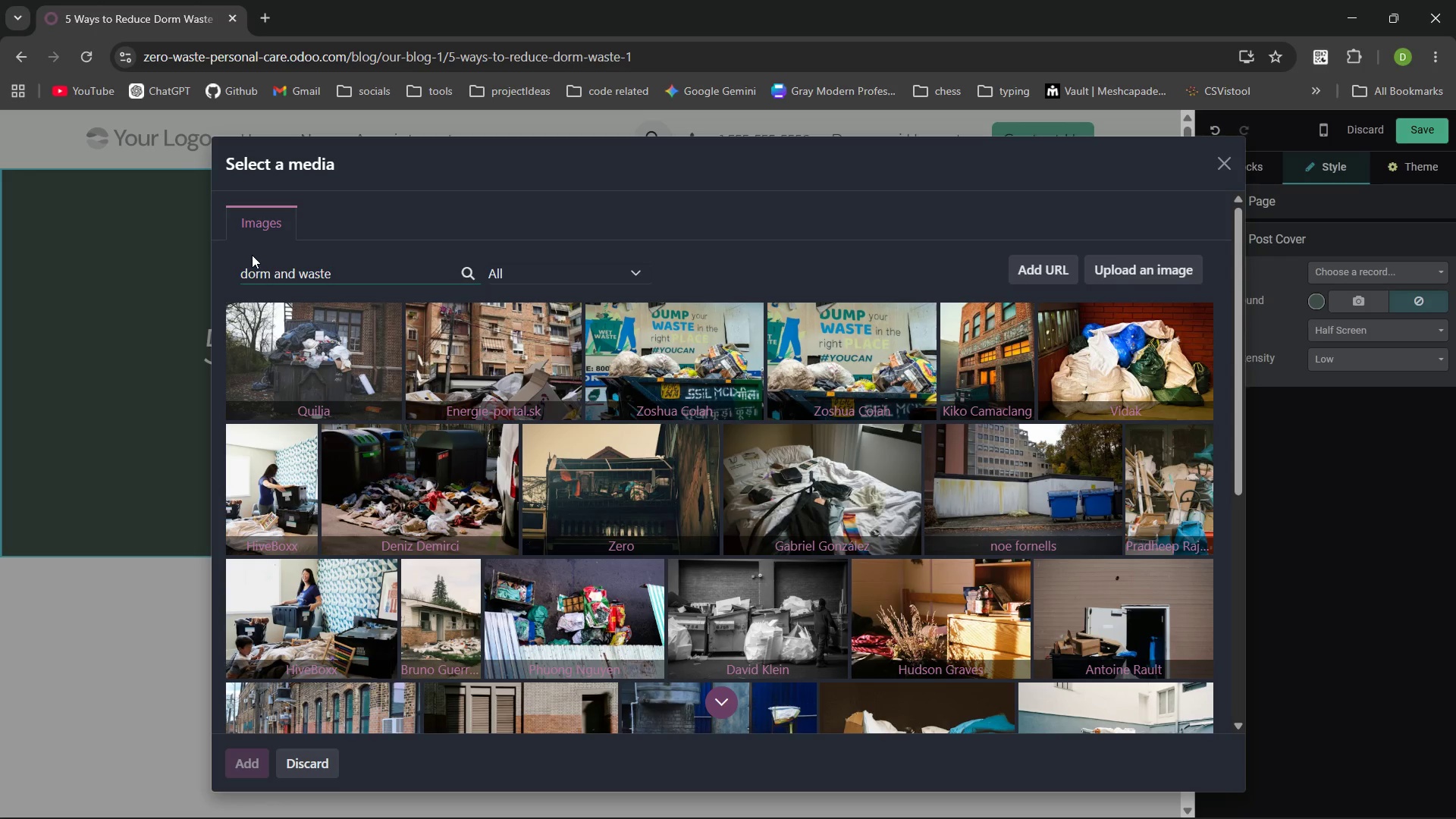 
hold_key(key=ControlLeft, duration=0.45)
 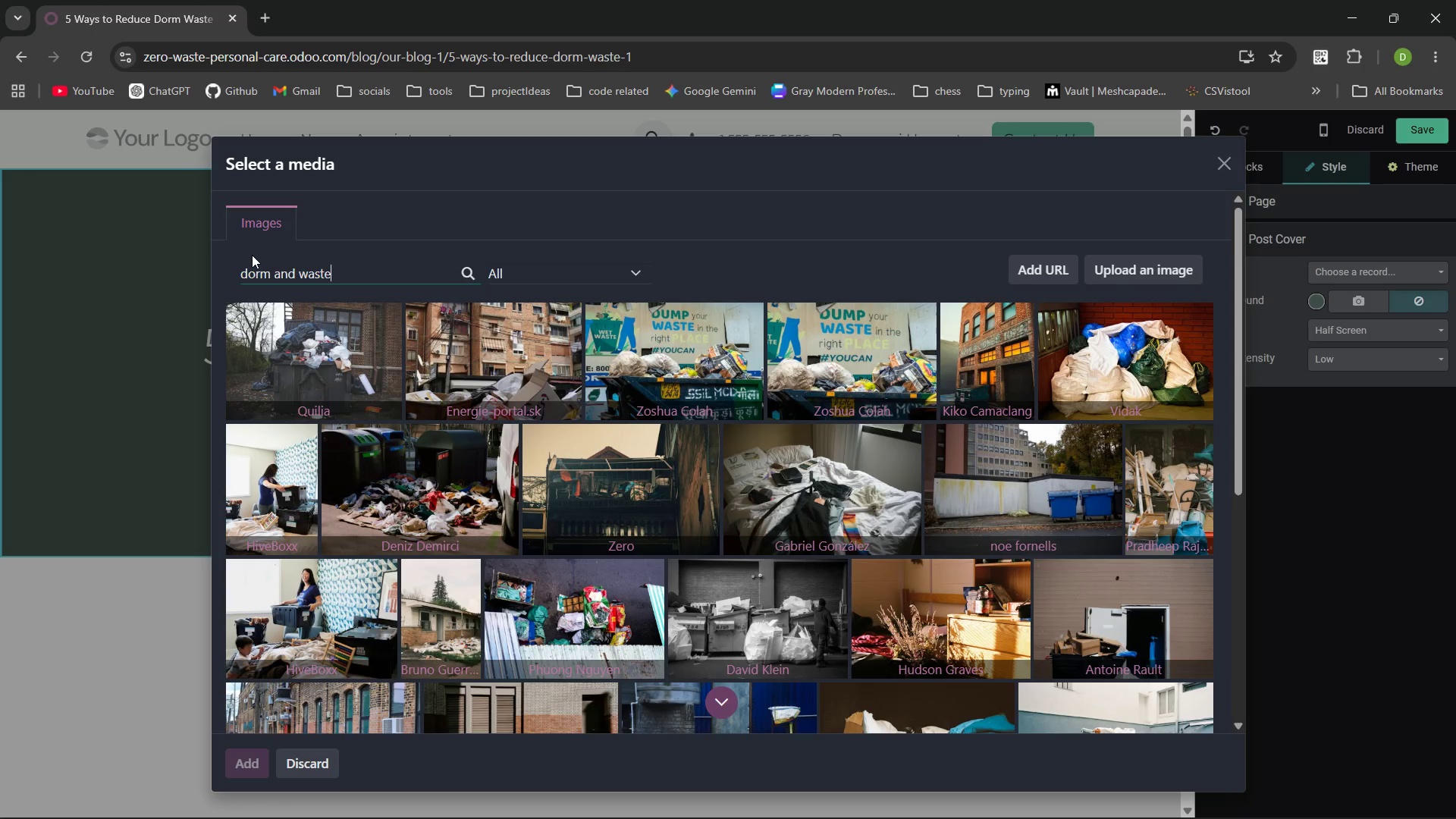 
hold_key(key=ControlLeft, duration=1.5)
 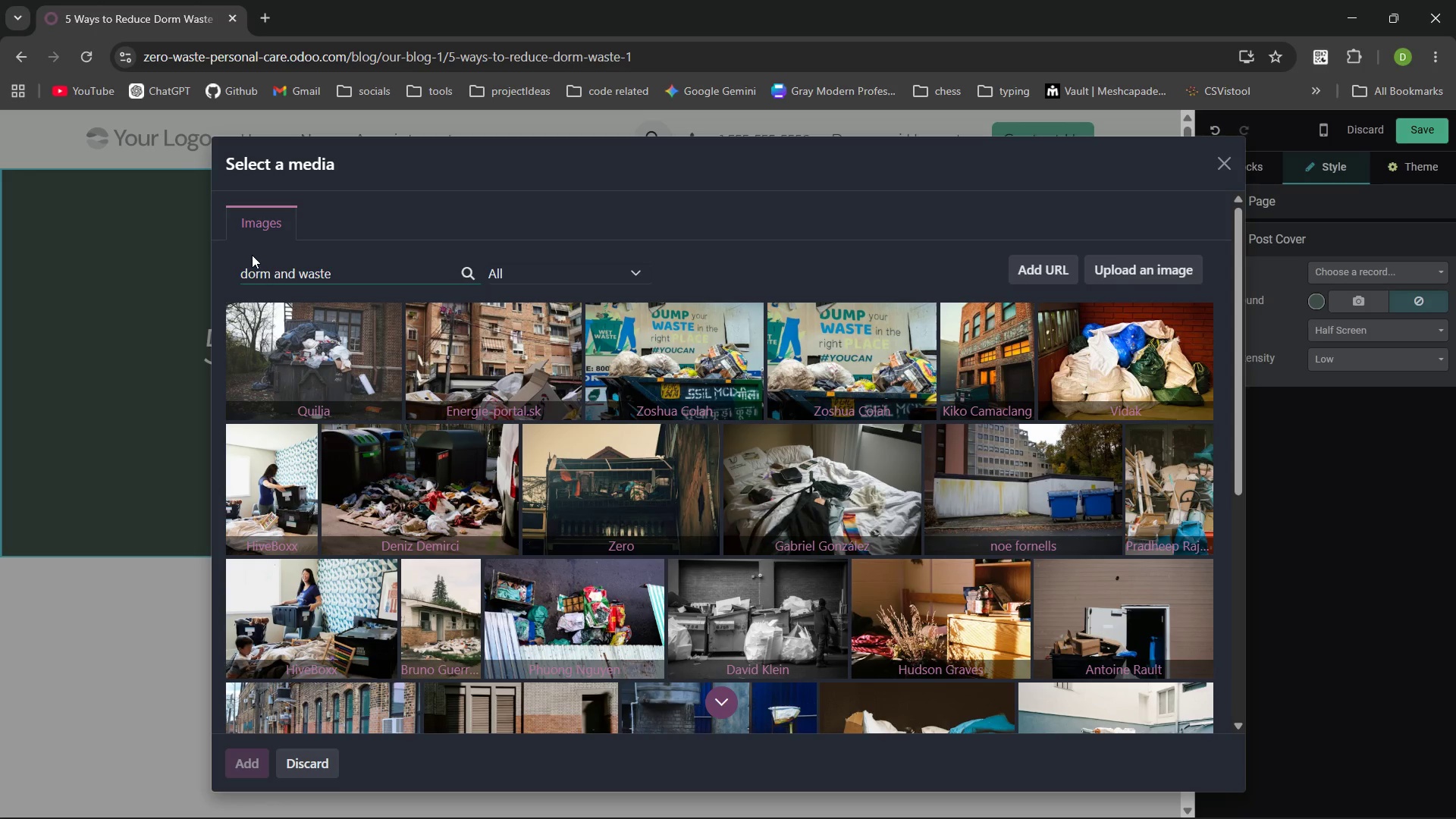 
hold_key(key=ControlLeft, duration=1.51)
 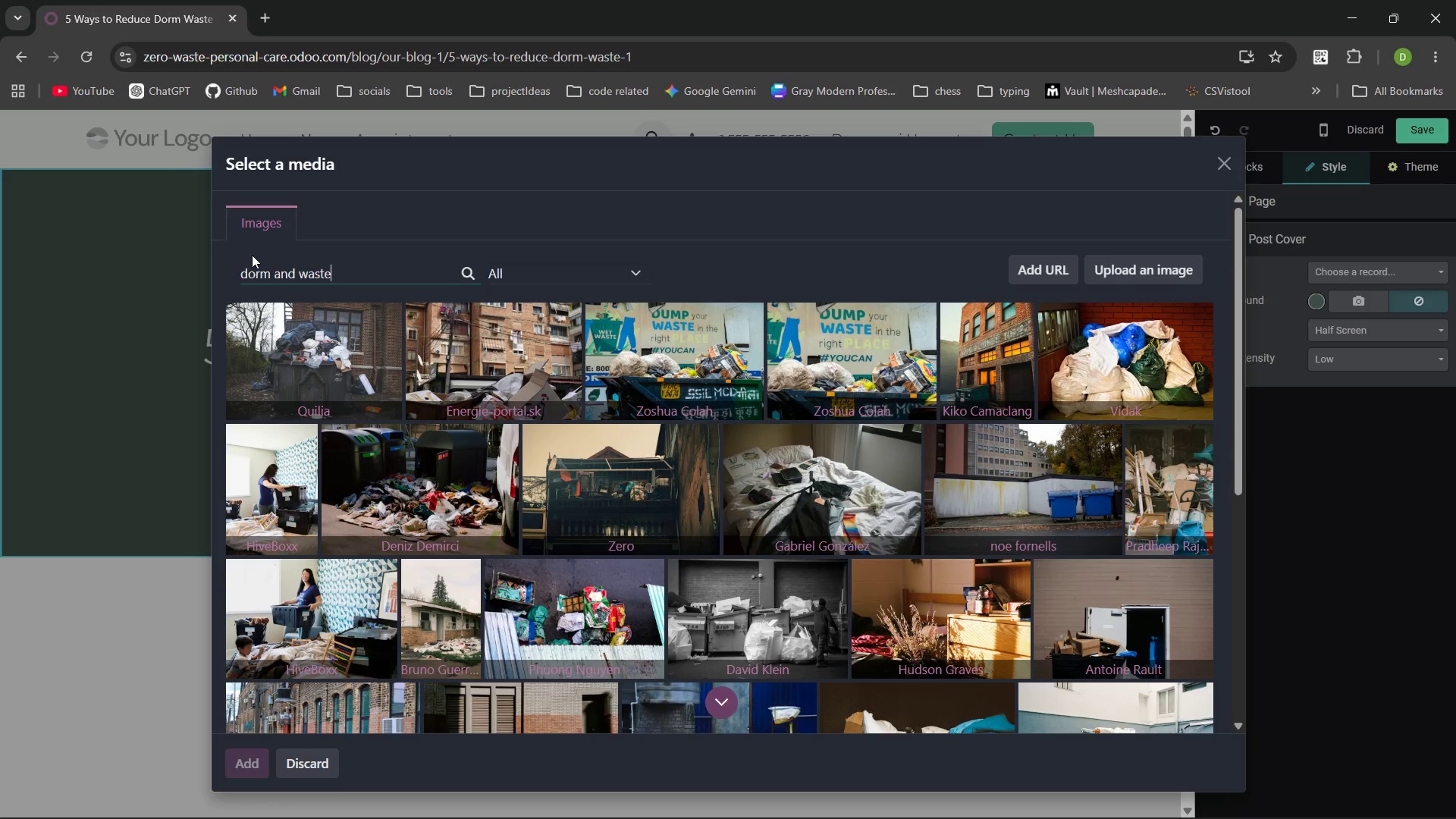 
hold_key(key=ControlLeft, duration=0.36)
 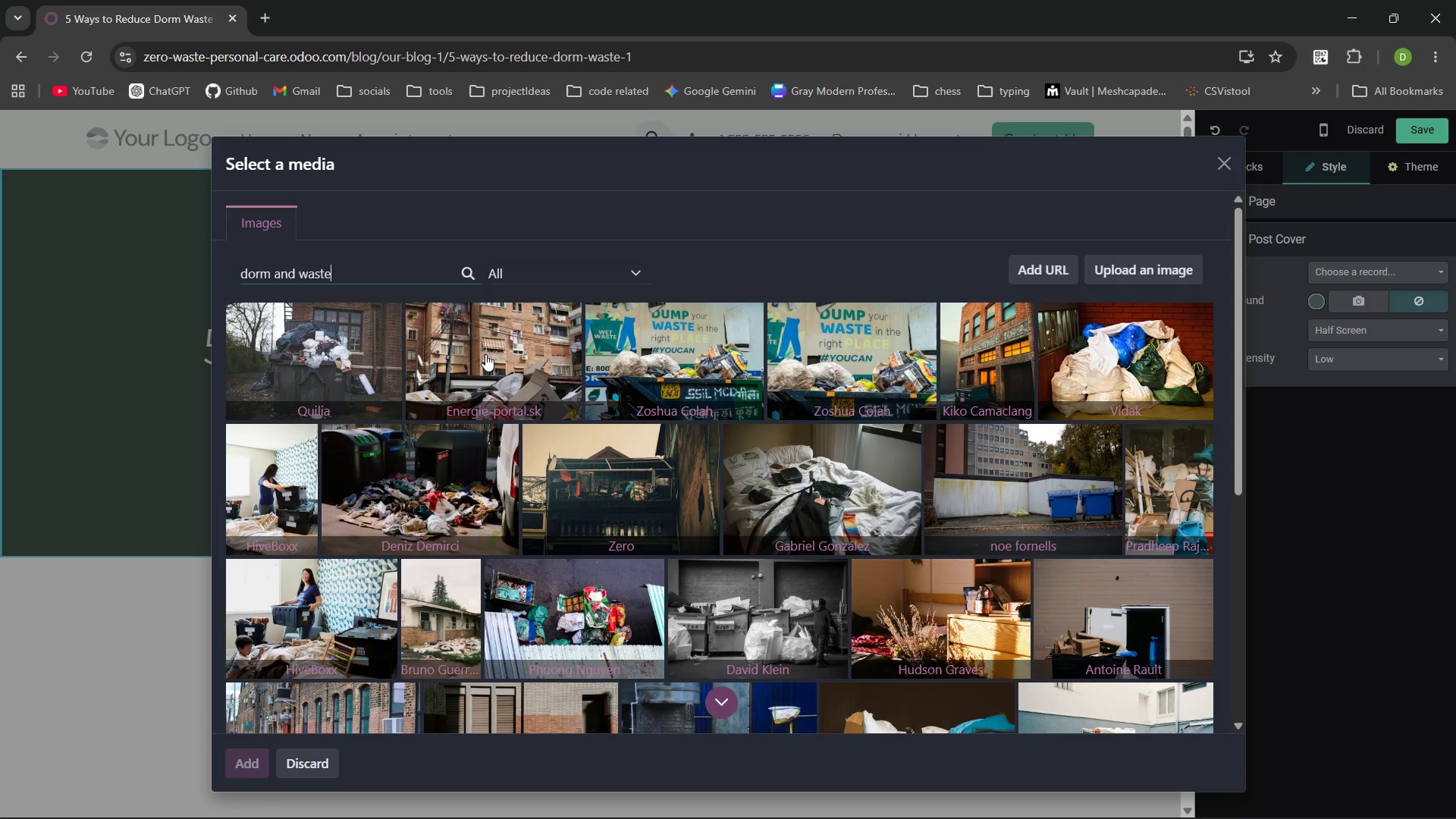 
left_click([344, 355])
 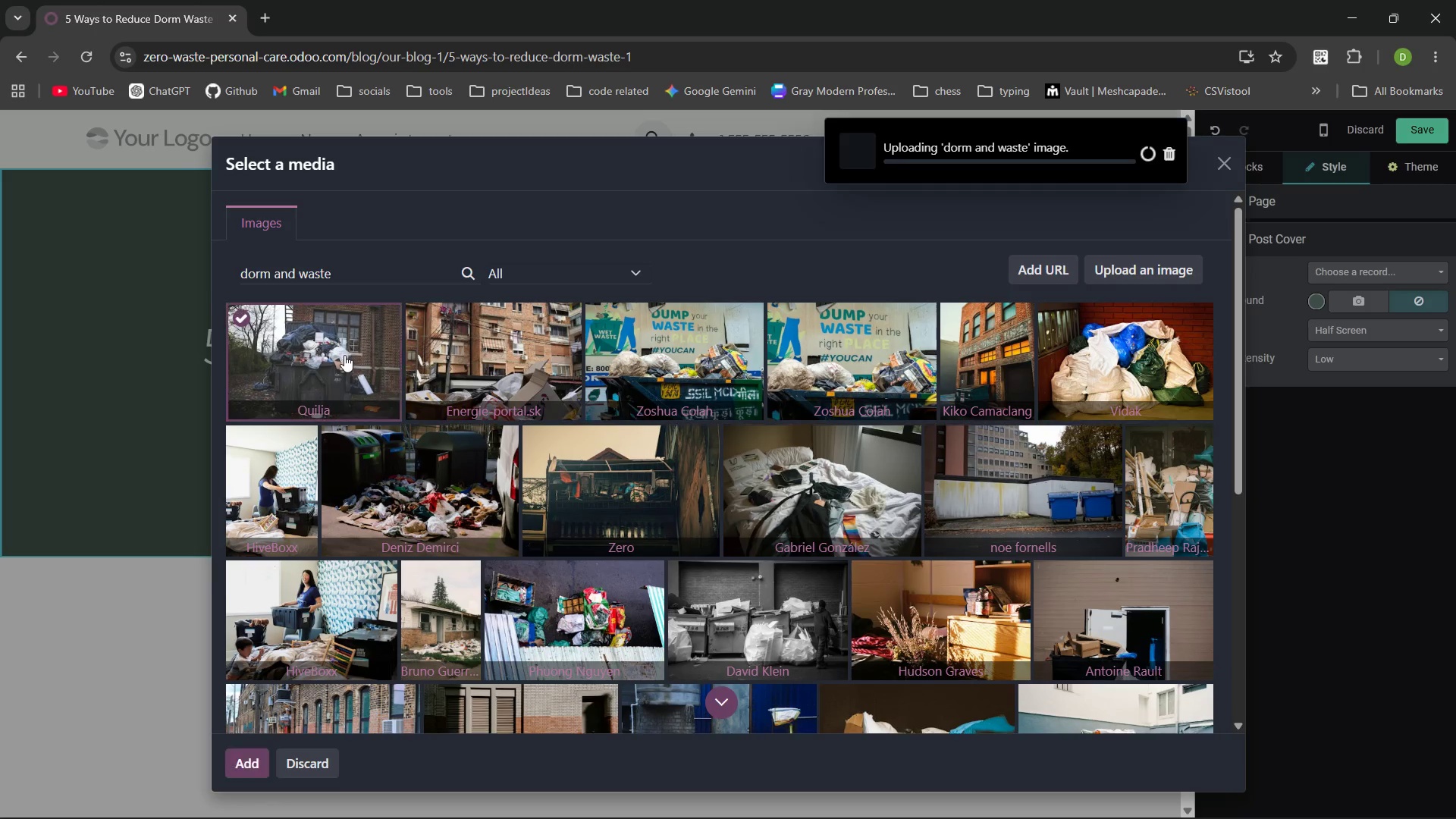 
hold_key(key=VolumeDown, duration=0.56)
 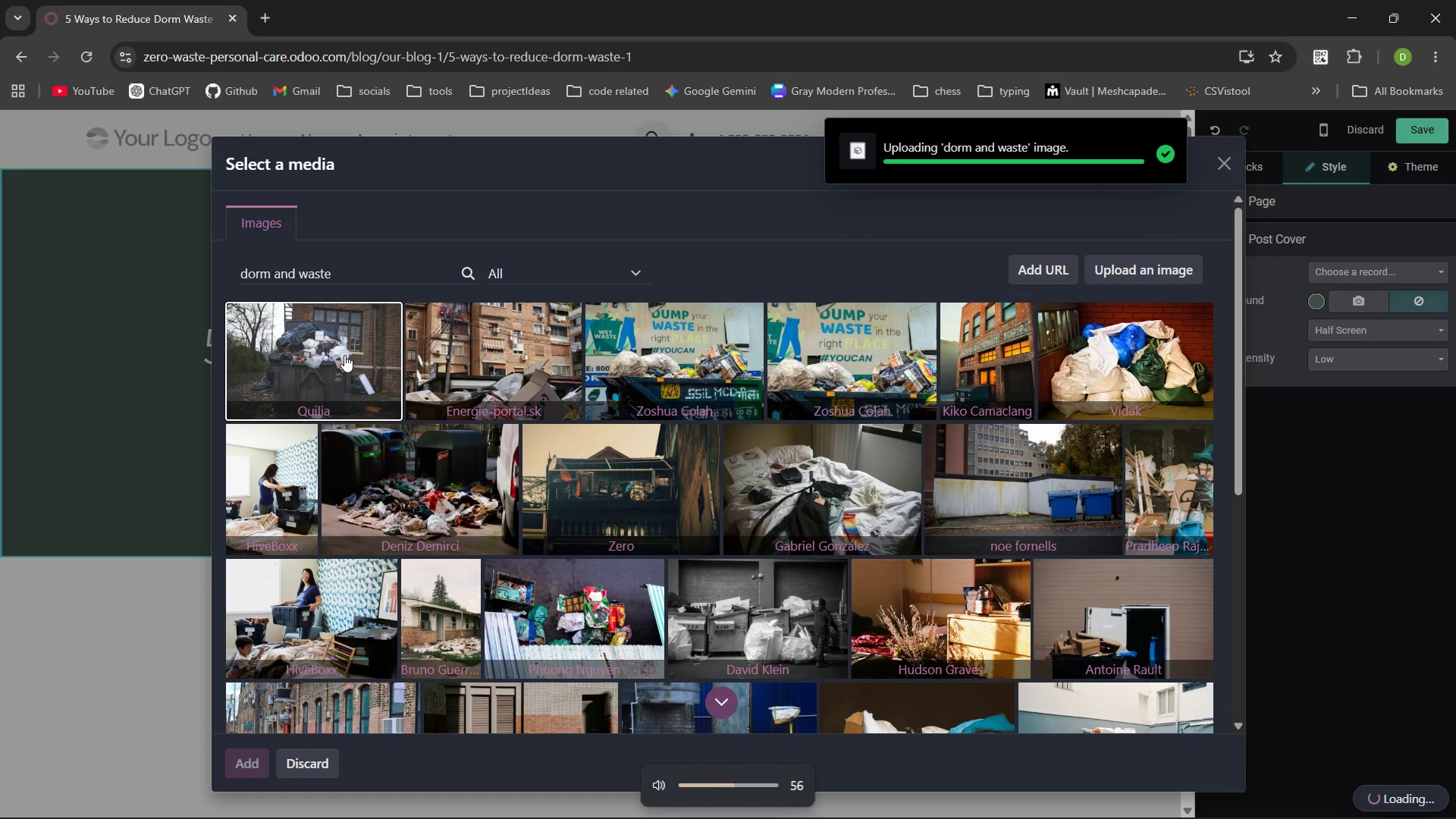 
key(VolumeDown)
 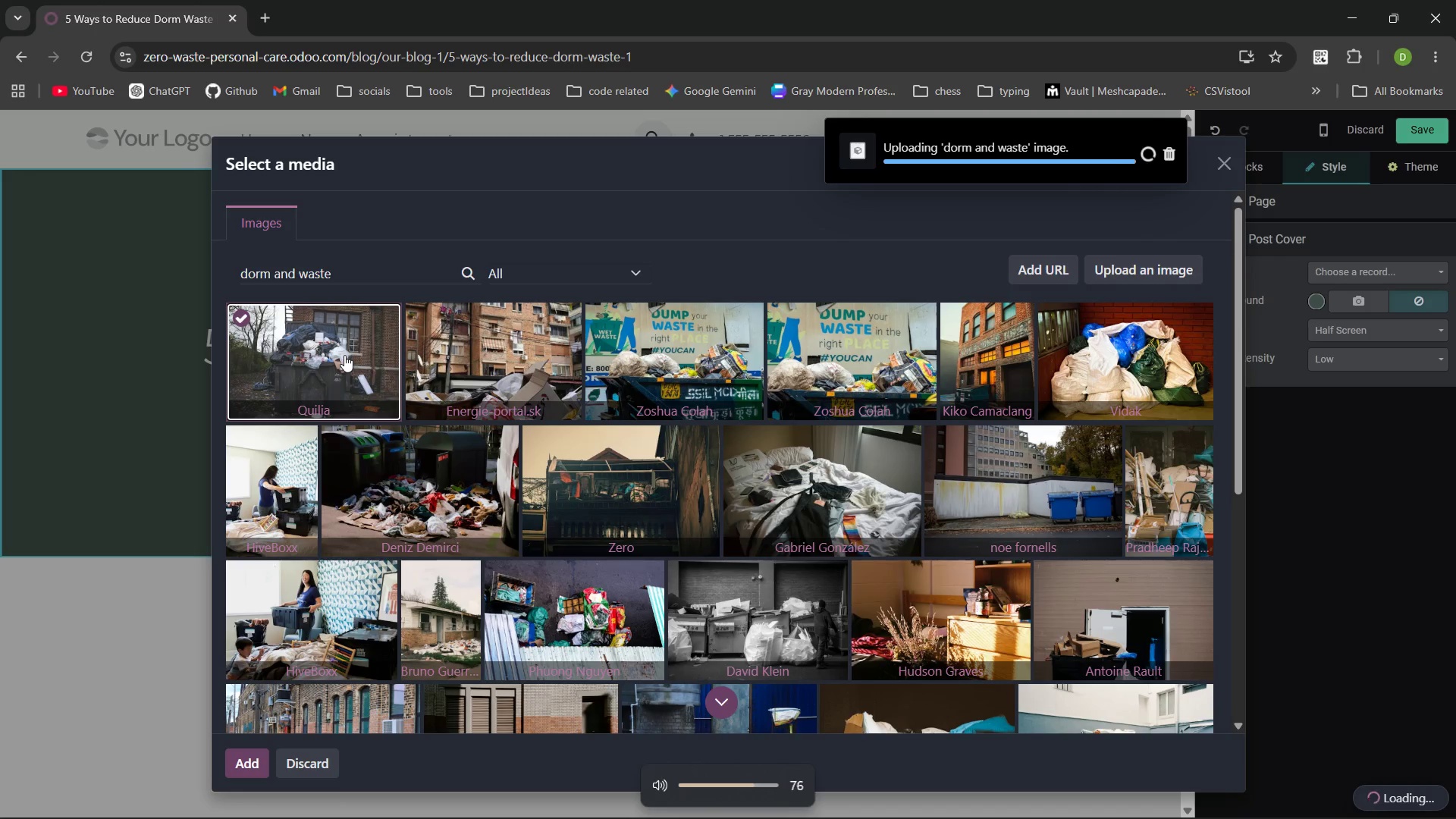 
key(VolumeDown)
 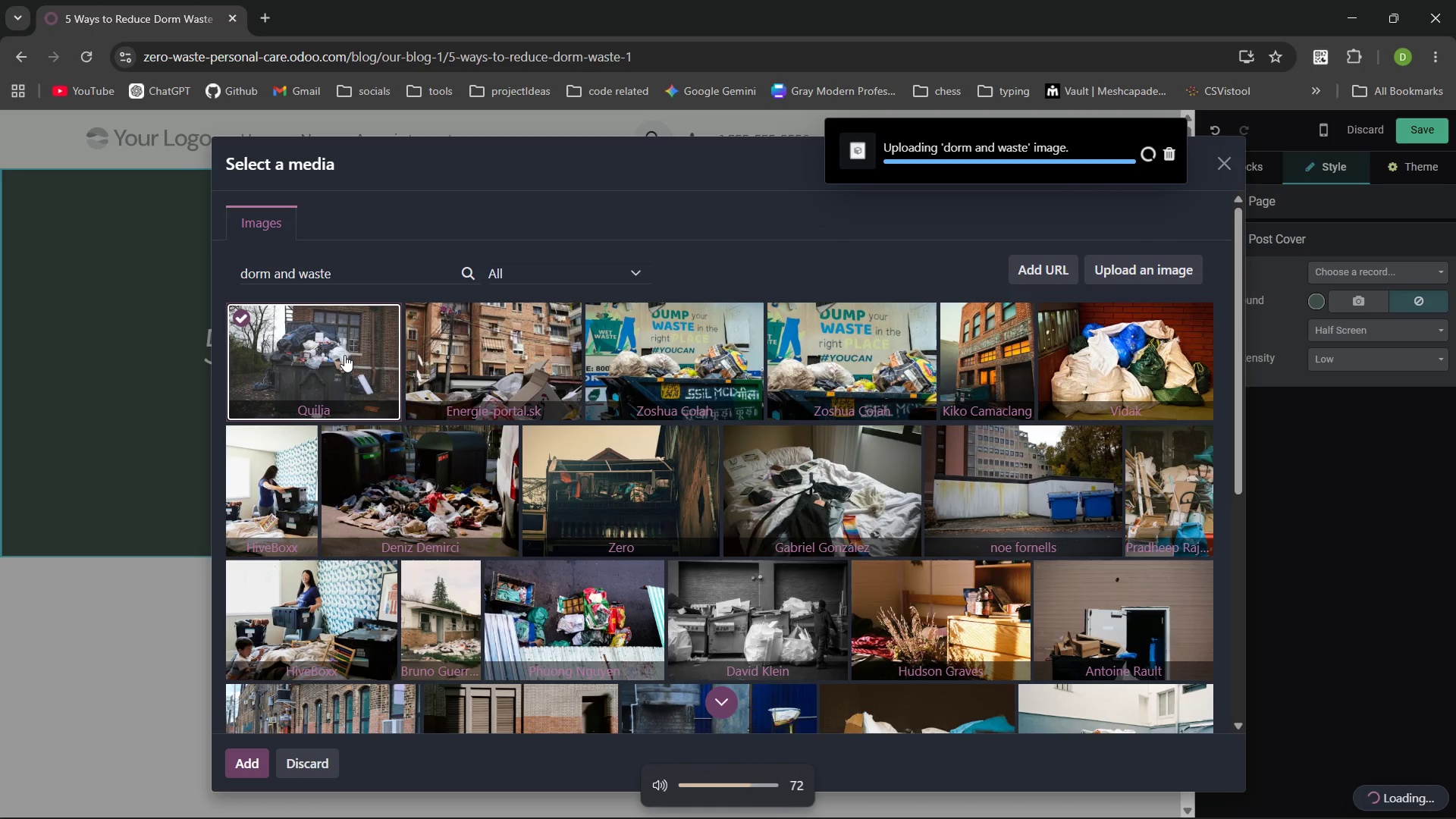 
key(VolumeDown)
 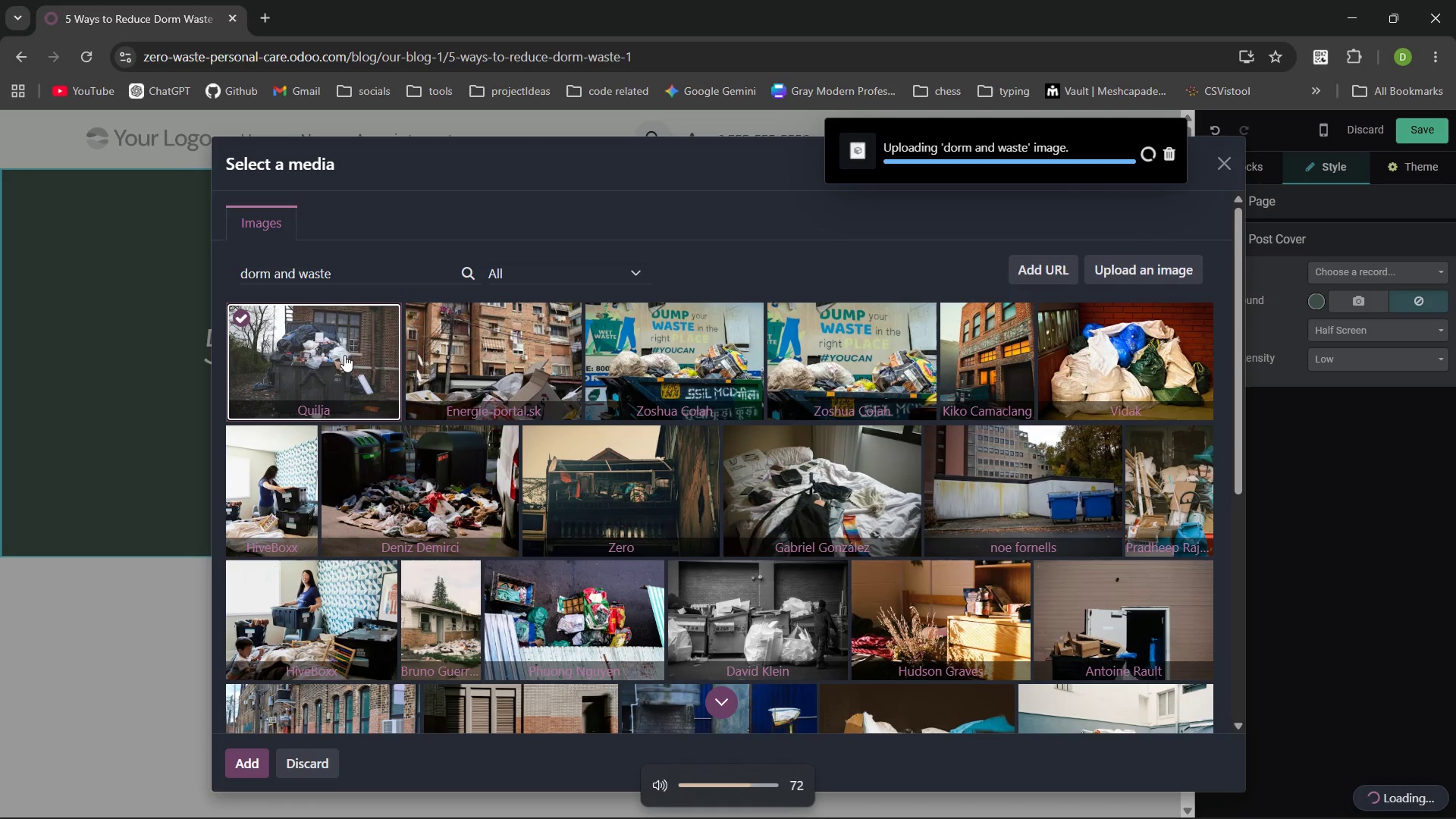 
key(VolumeDown)
 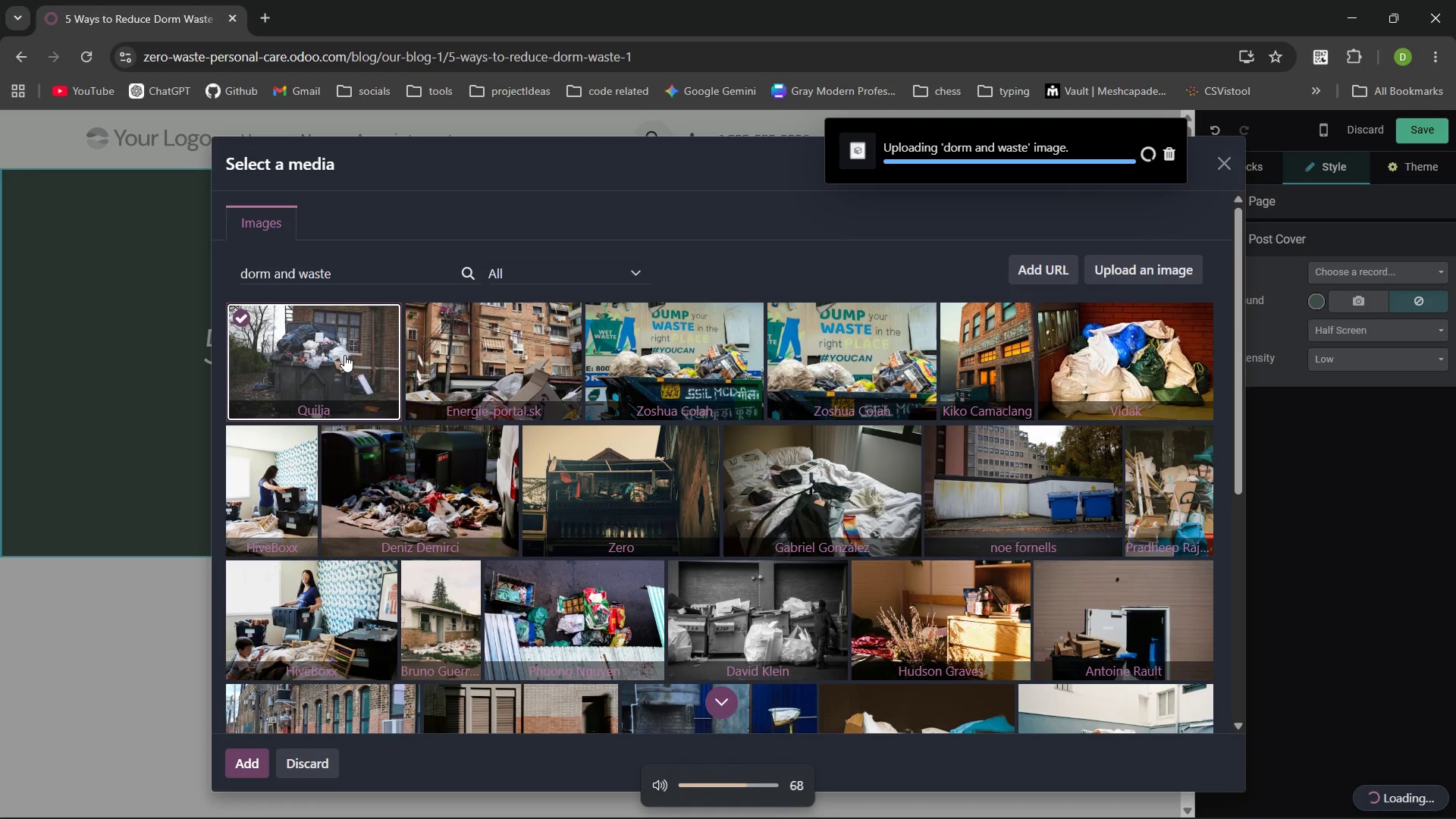 
key(VolumeDown)
 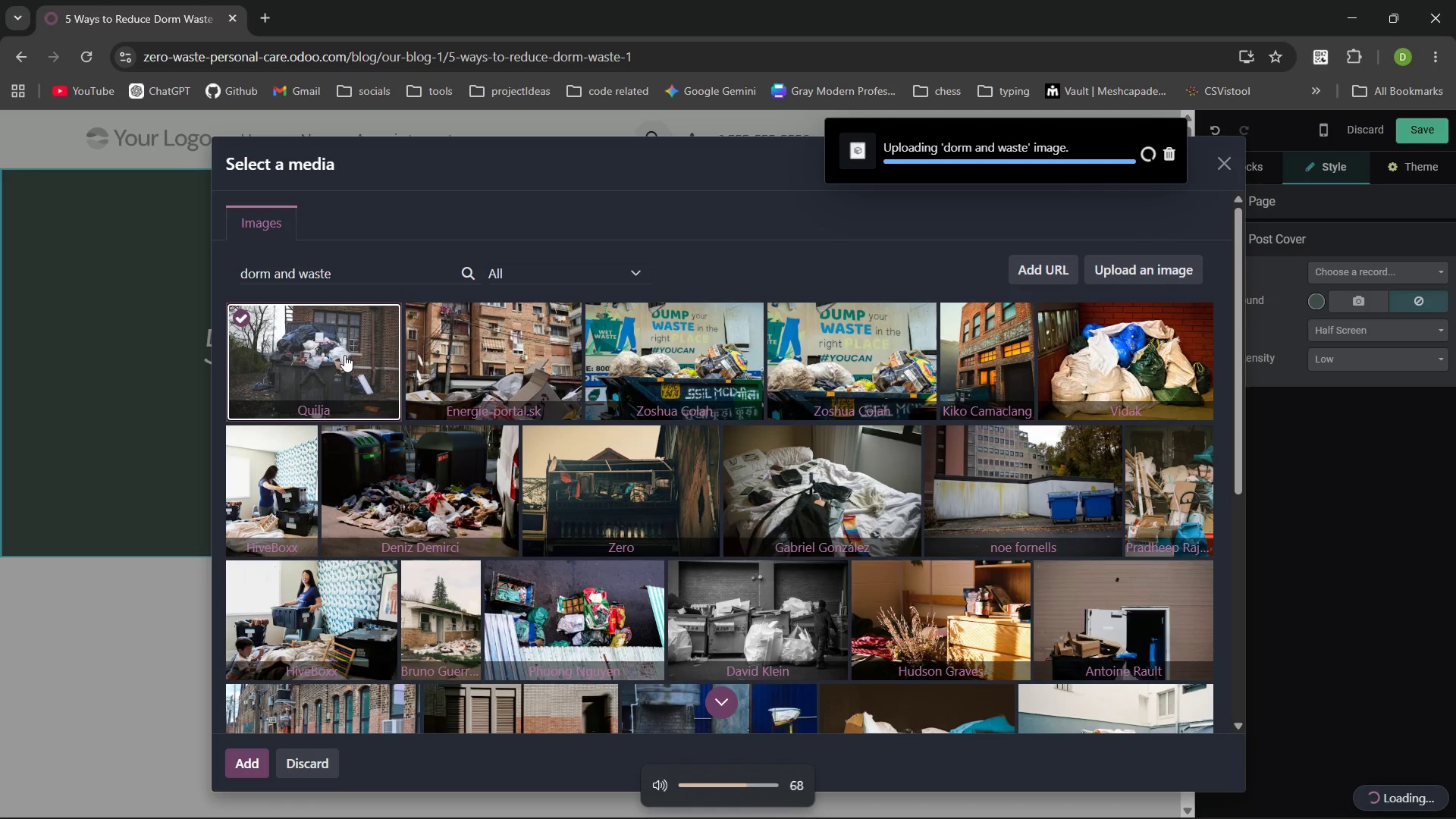 
key(VolumeDown)
 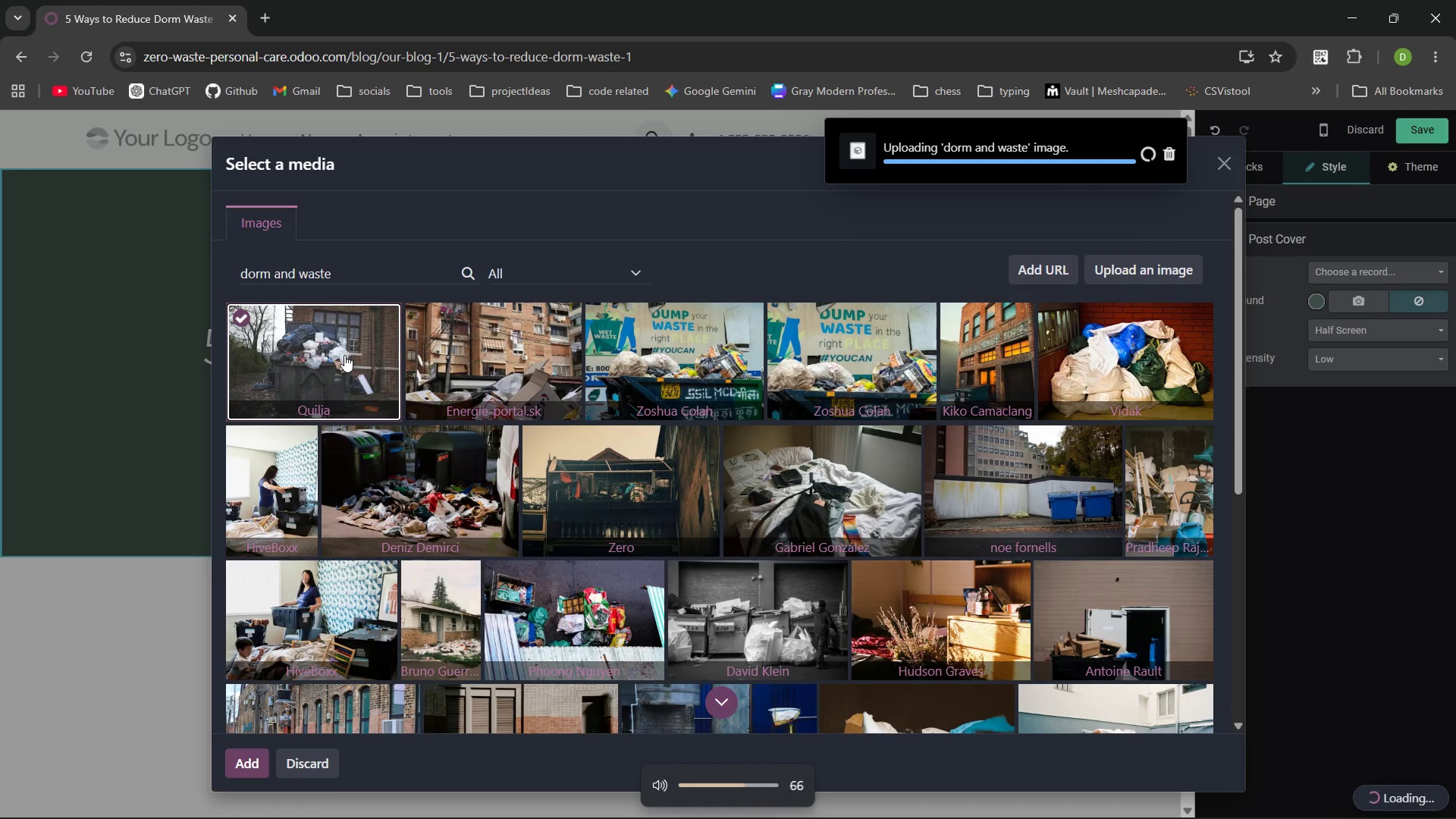 
key(VolumeDown)
 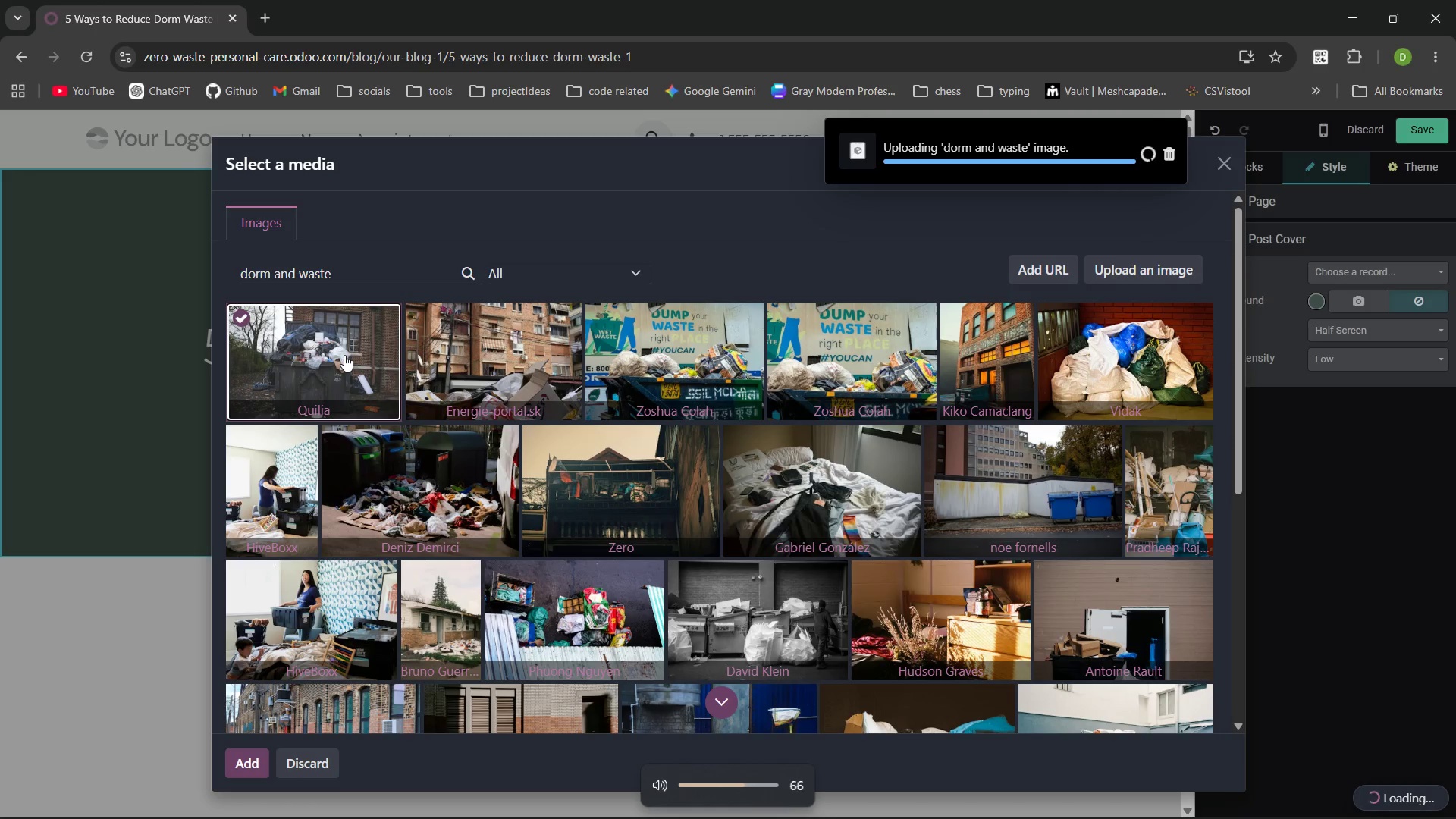 
key(VolumeDown)
 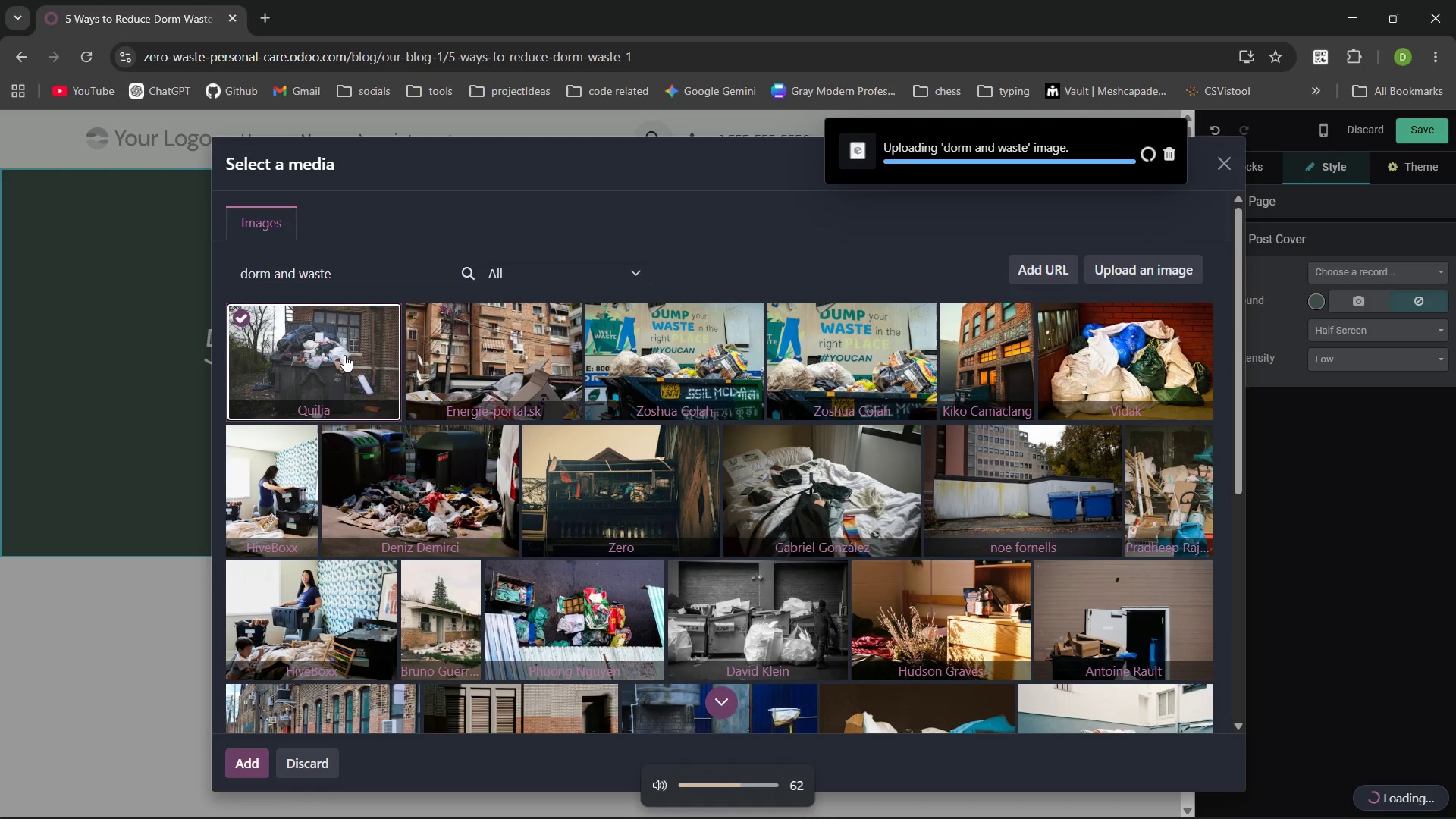 
key(VolumeDown)
 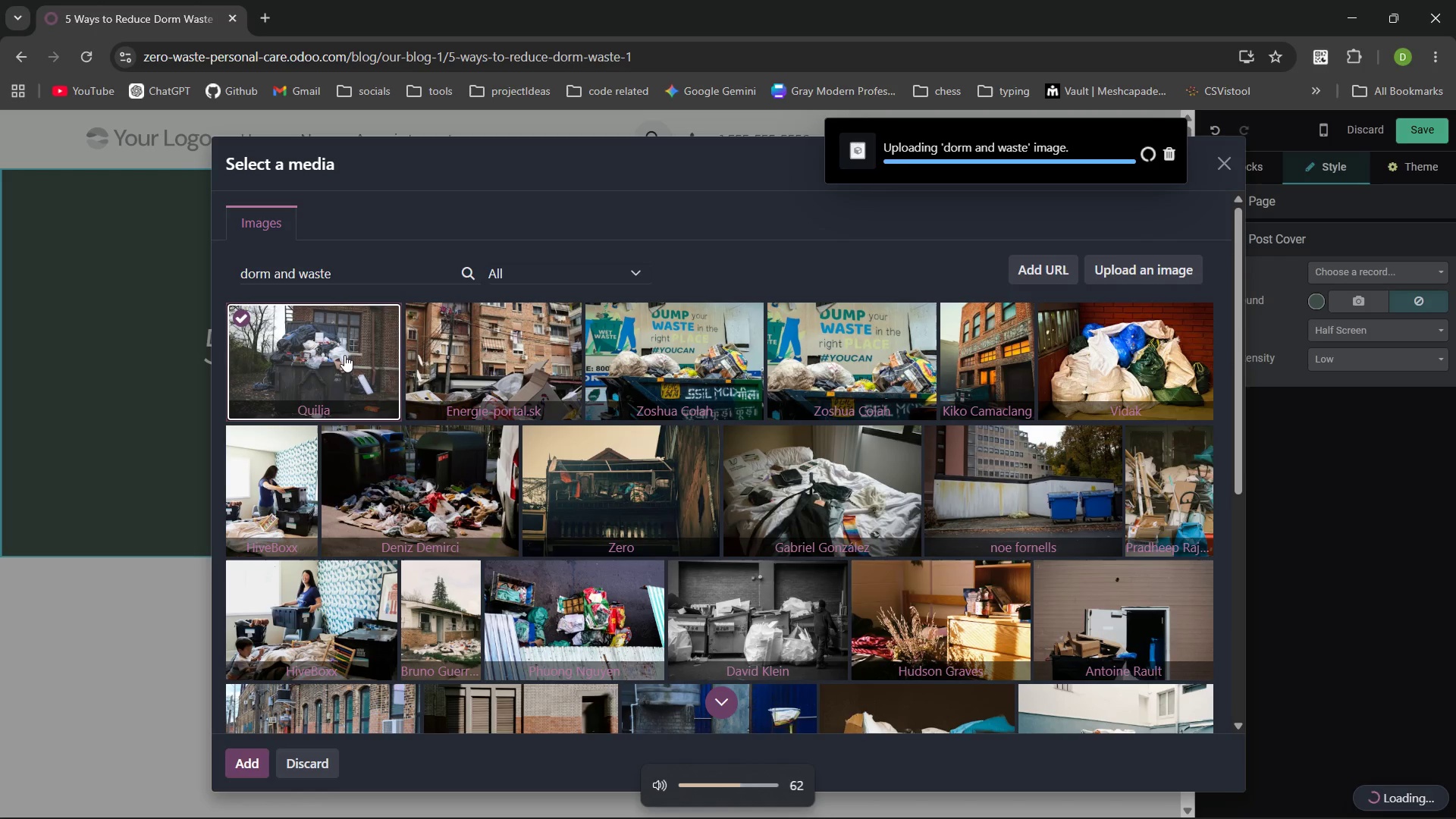 
key(VolumeDown)
 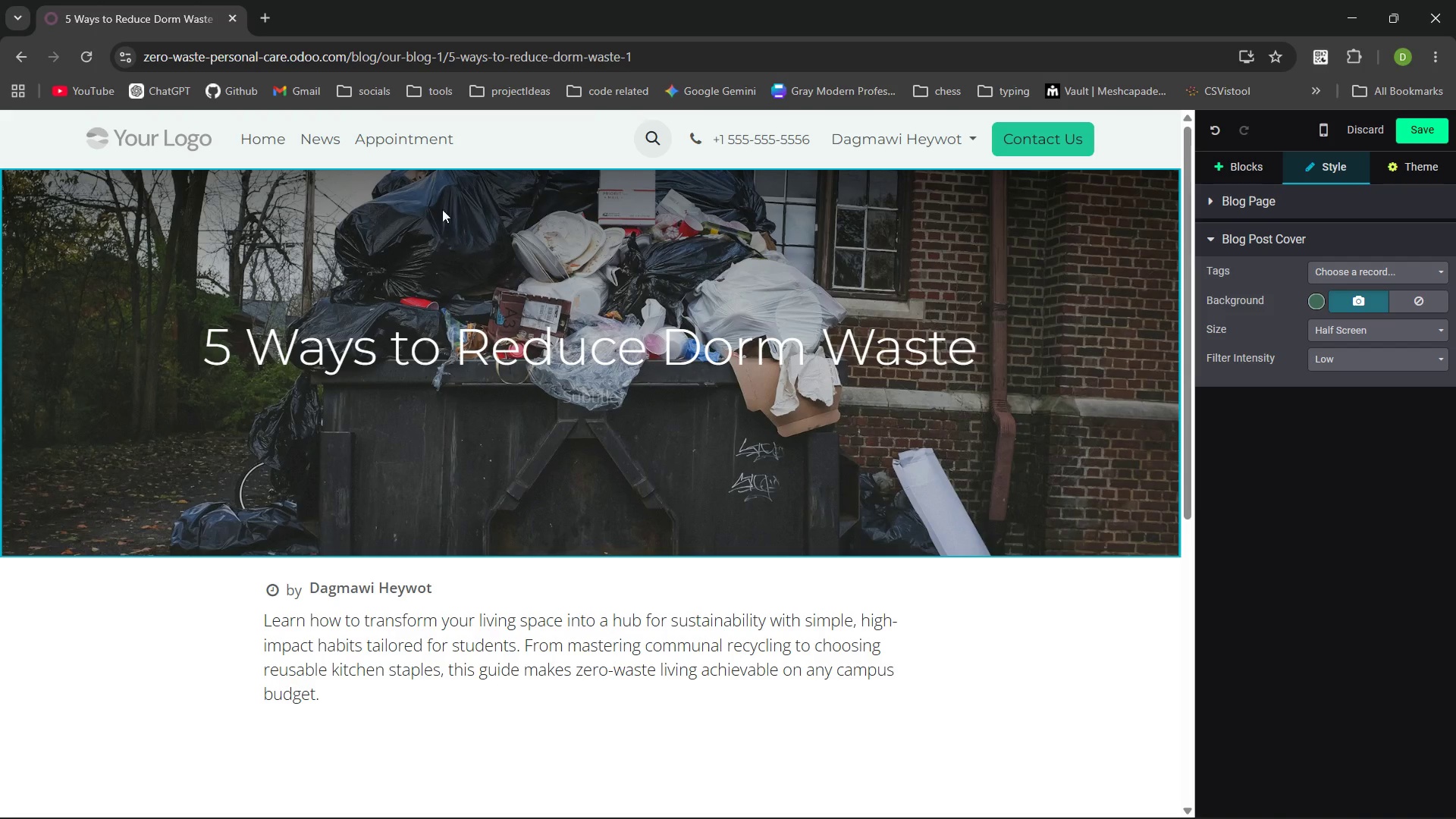 
wait(12.03)
 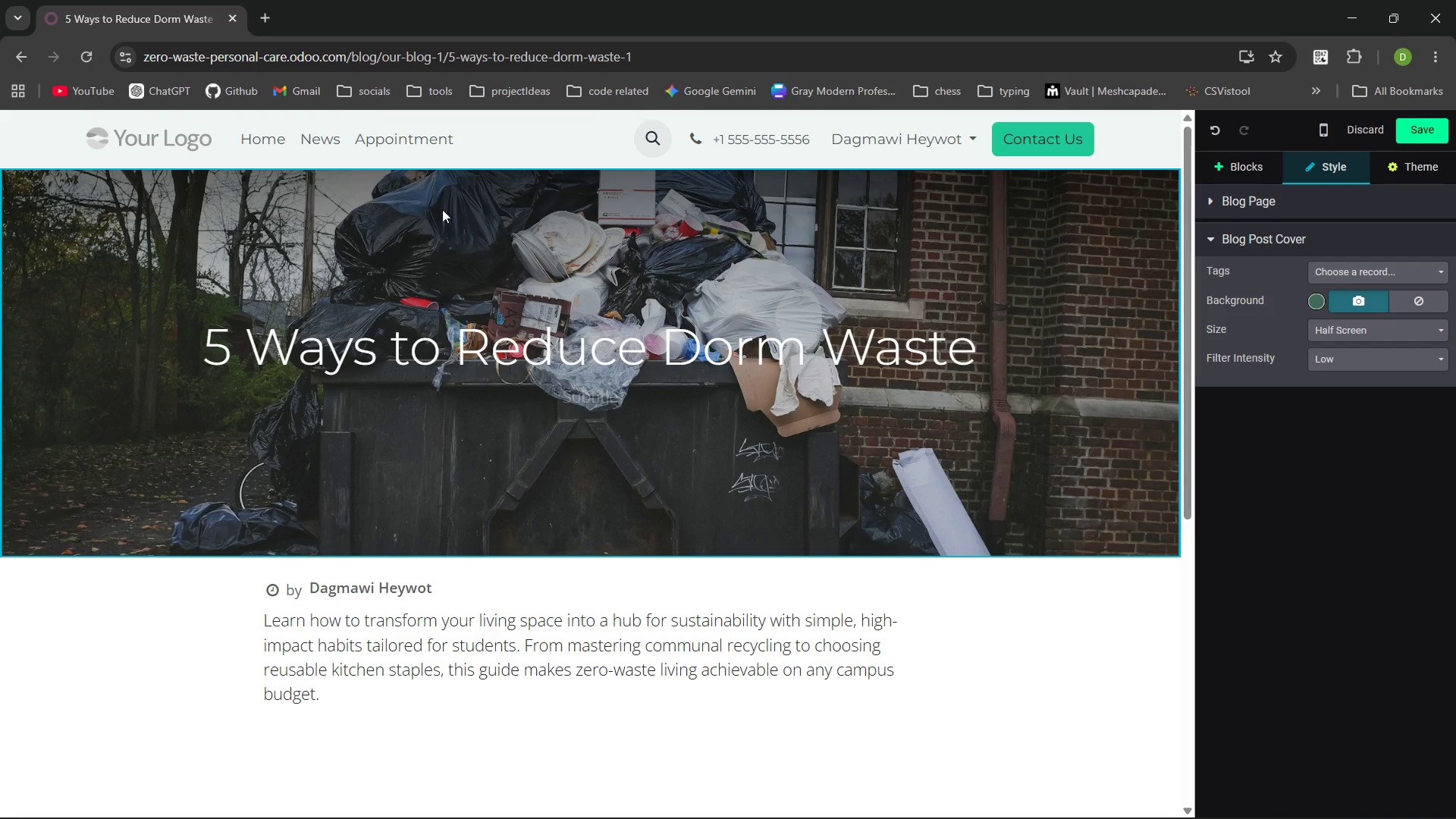 
left_click([1414, 124])
 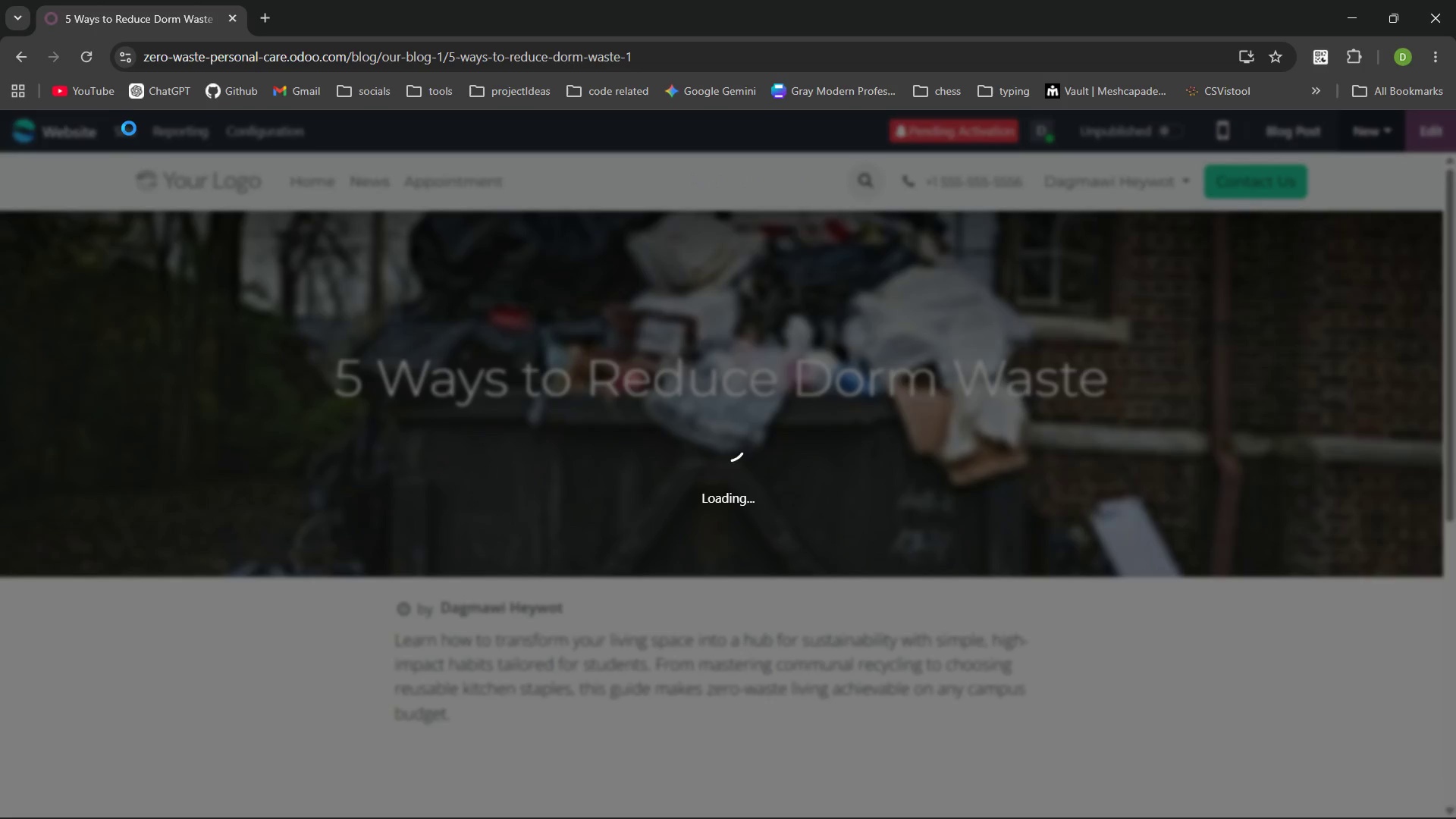 
left_click([112, 125])
 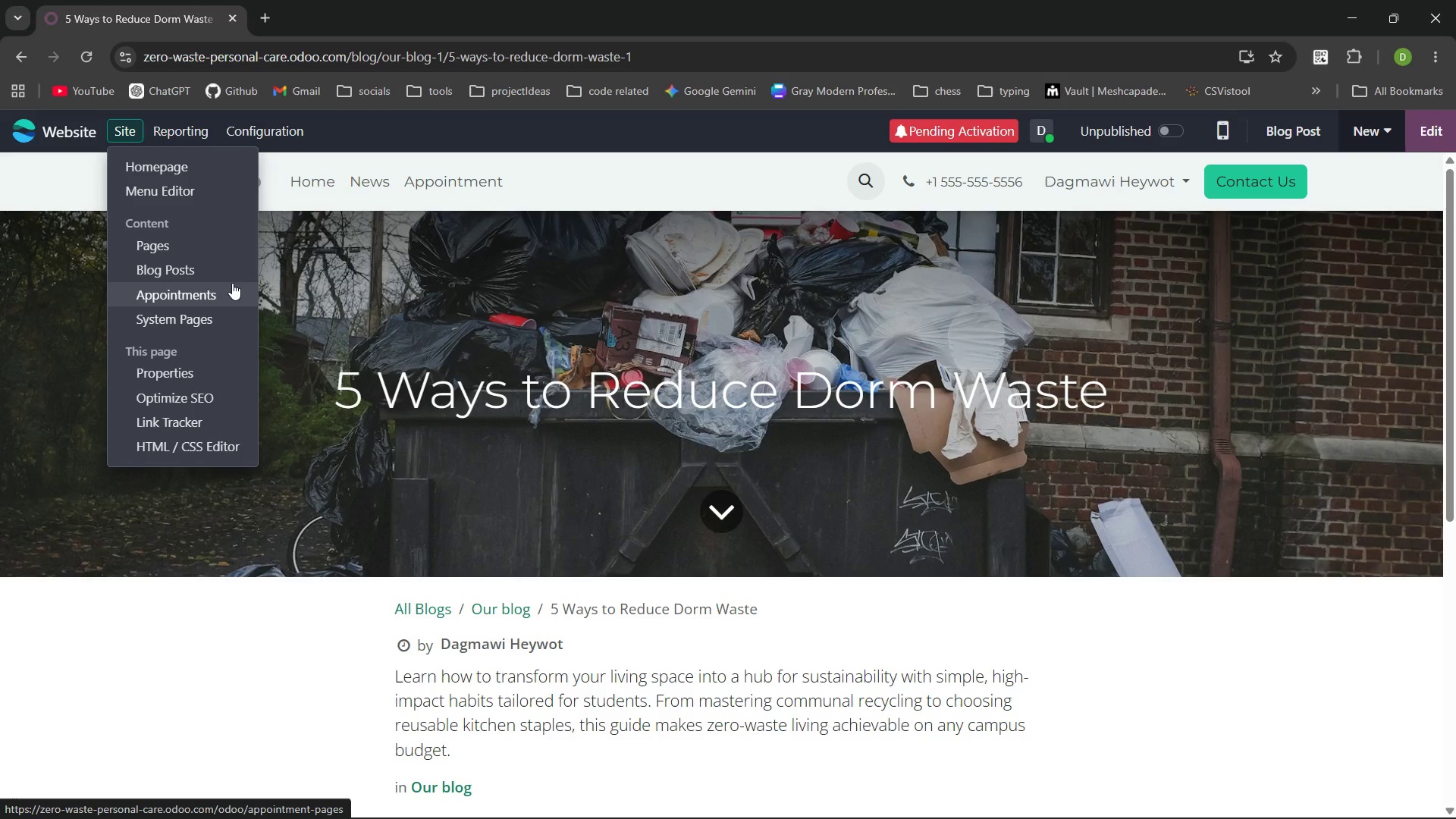 
wait(8.48)
 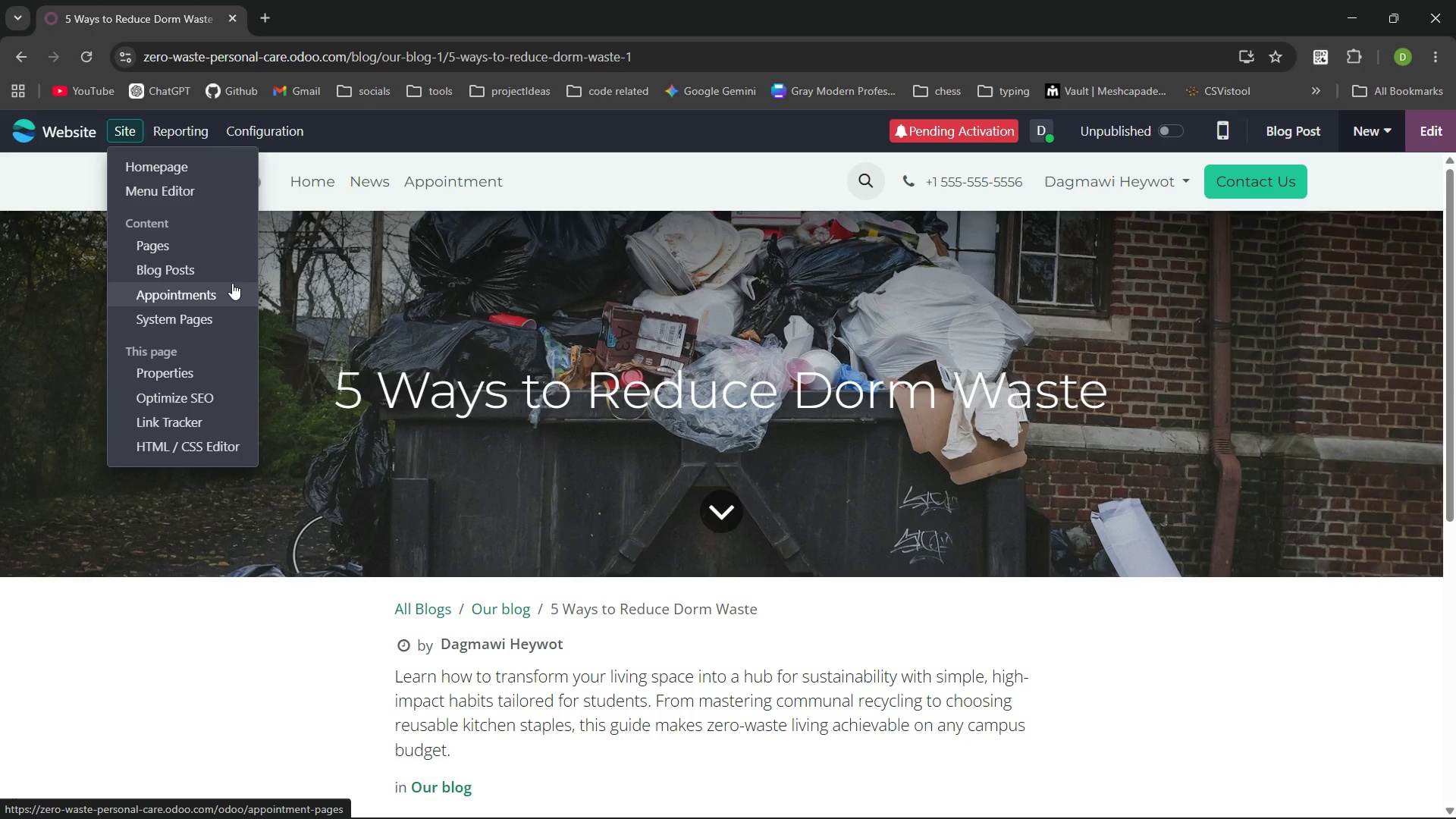 
left_click([193, 399])
 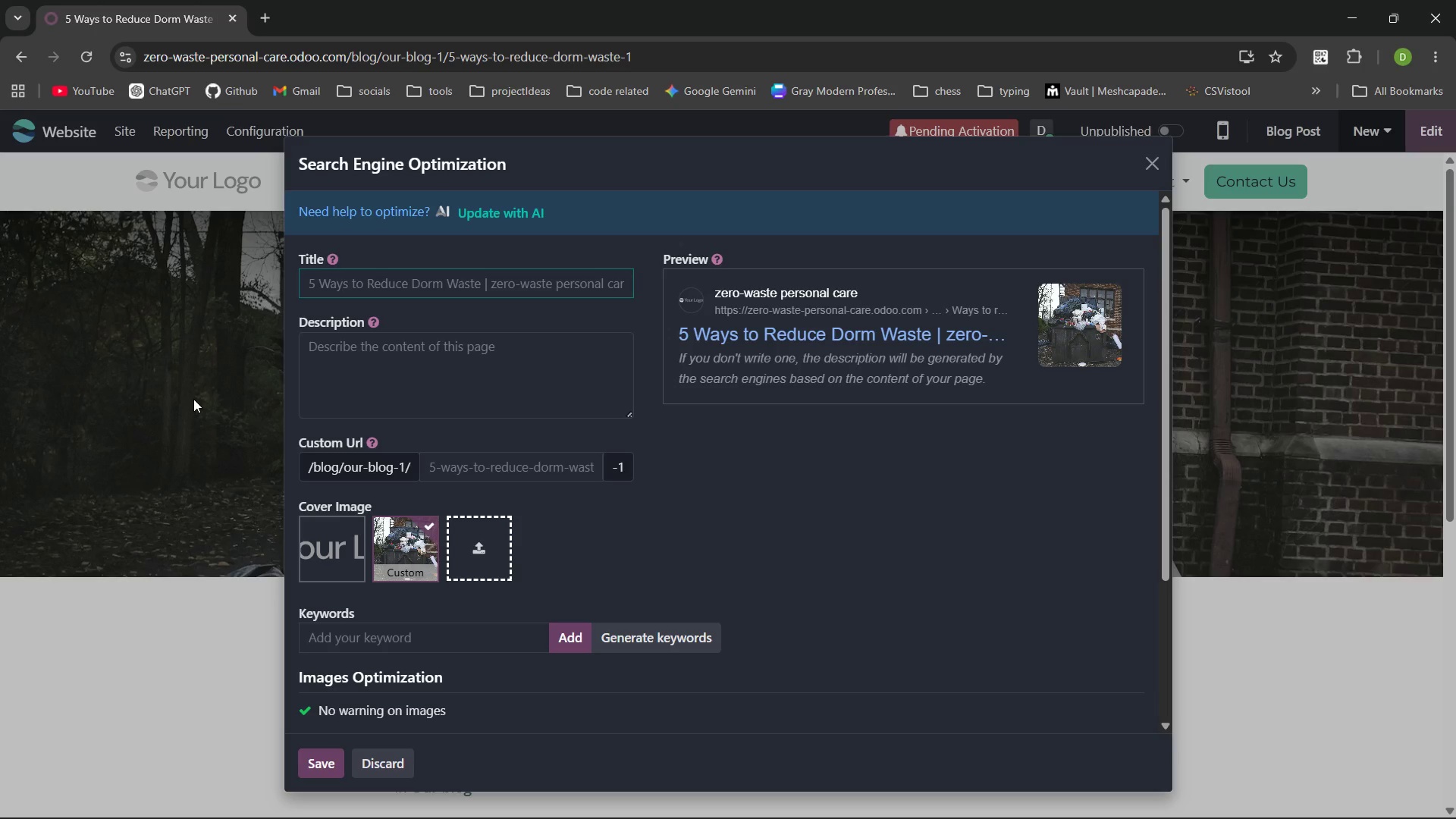 
wait(17.55)
 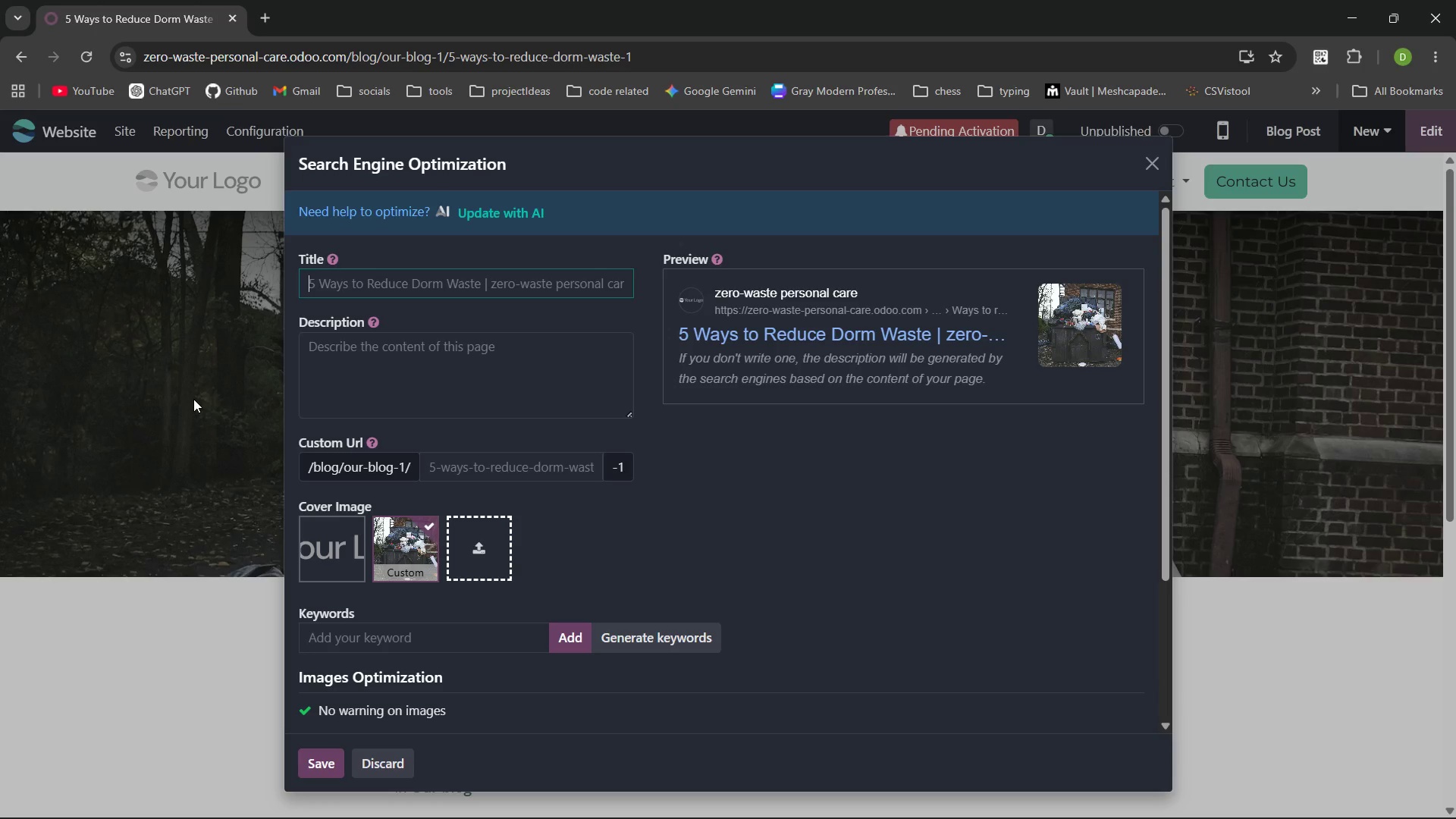 
type(% easy d)
key(Backspace)
type(Dorm )
 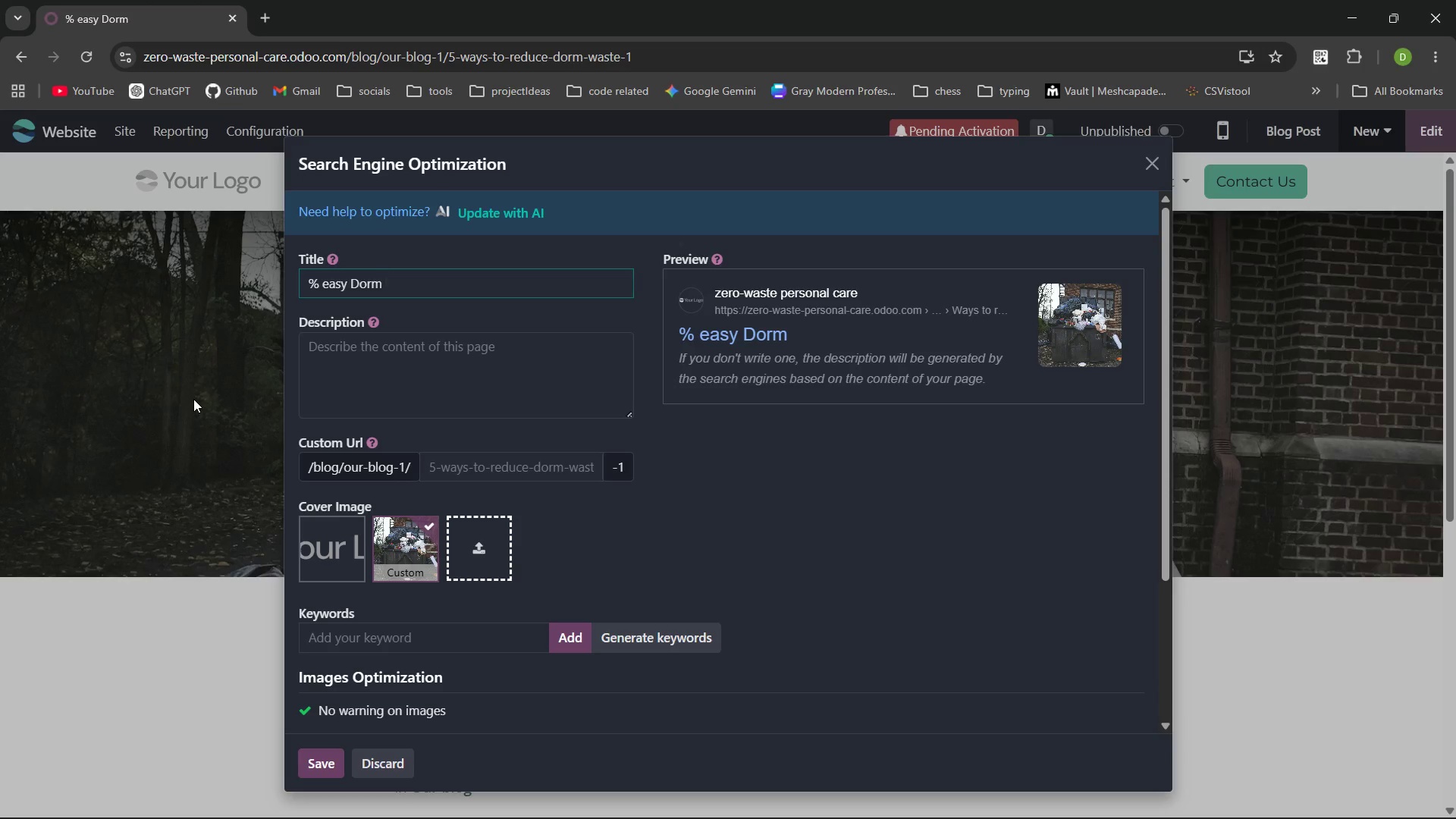 
key(Control+ArrowLeft)
 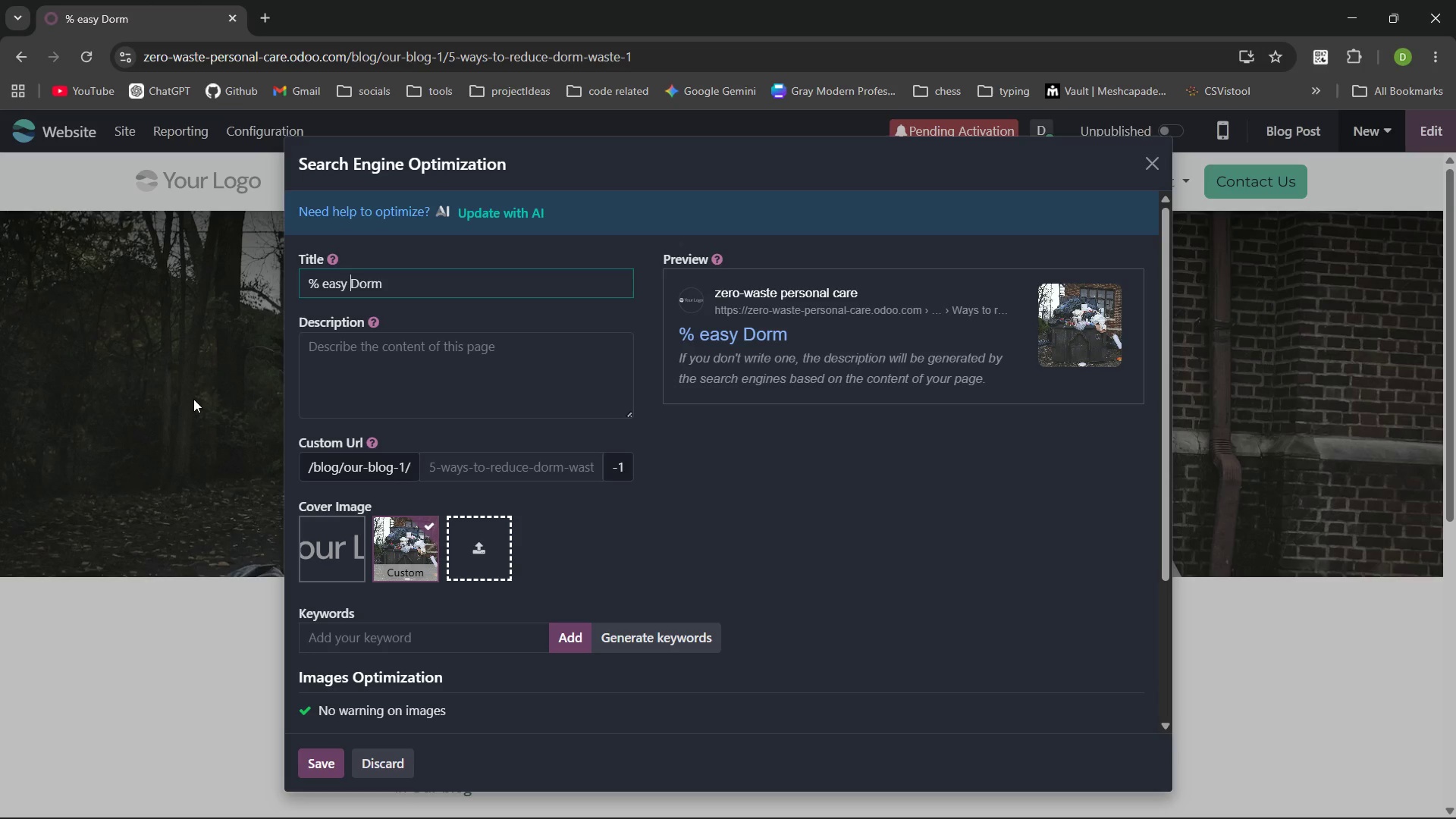 
key(Control+ArrowLeft)
 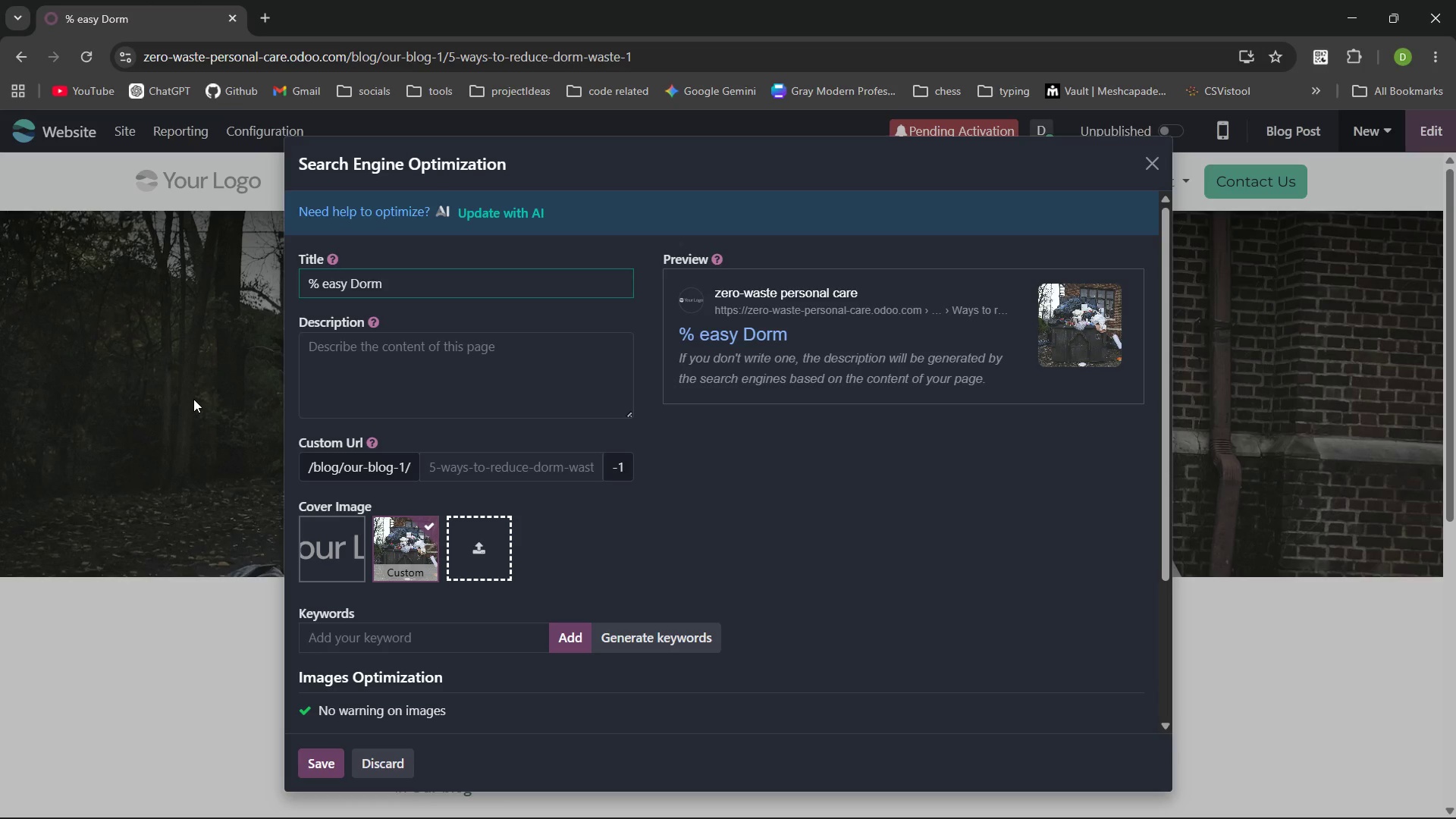 
key(ArrowRight)
 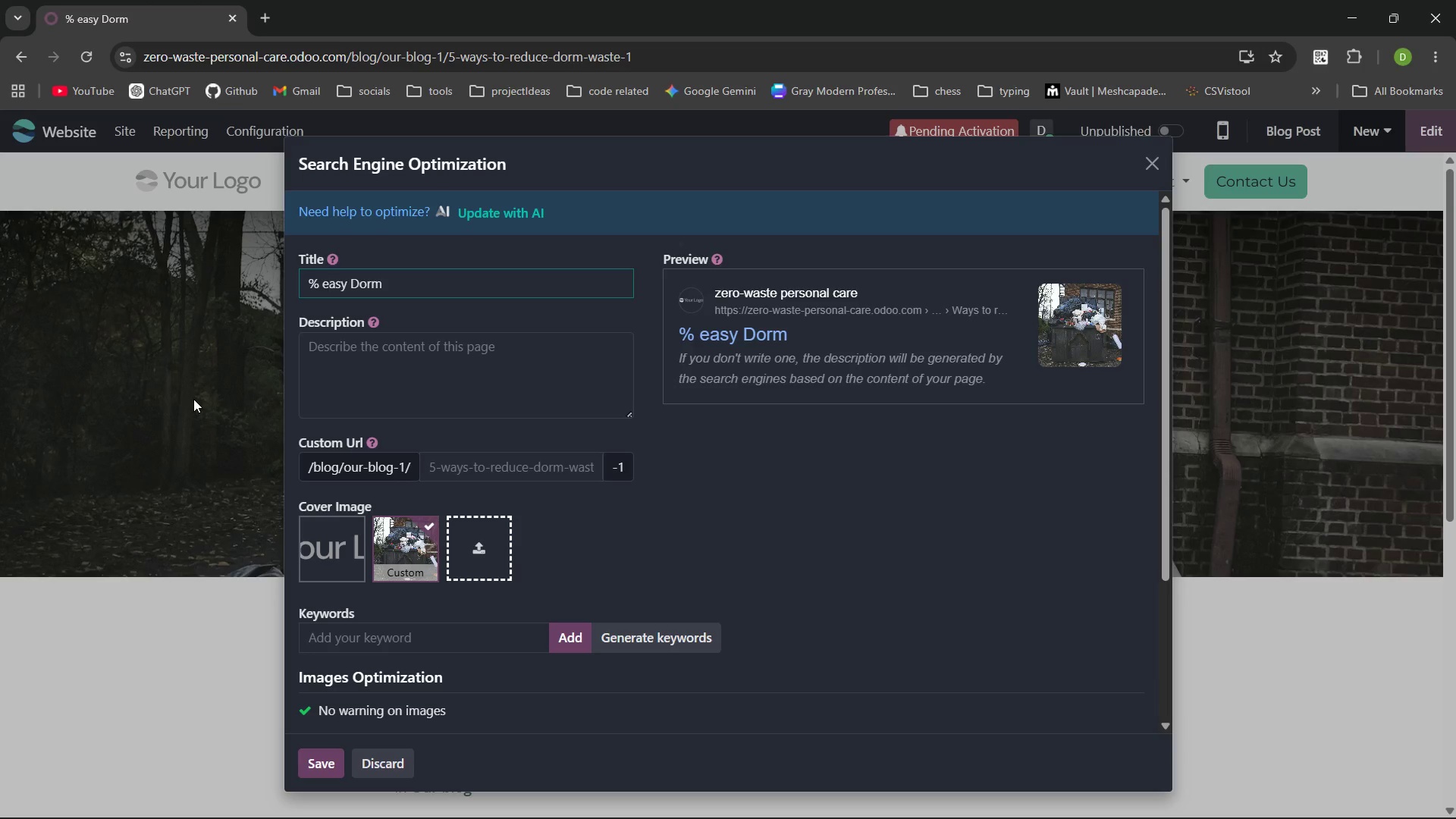 
key(Control+Backspace)
 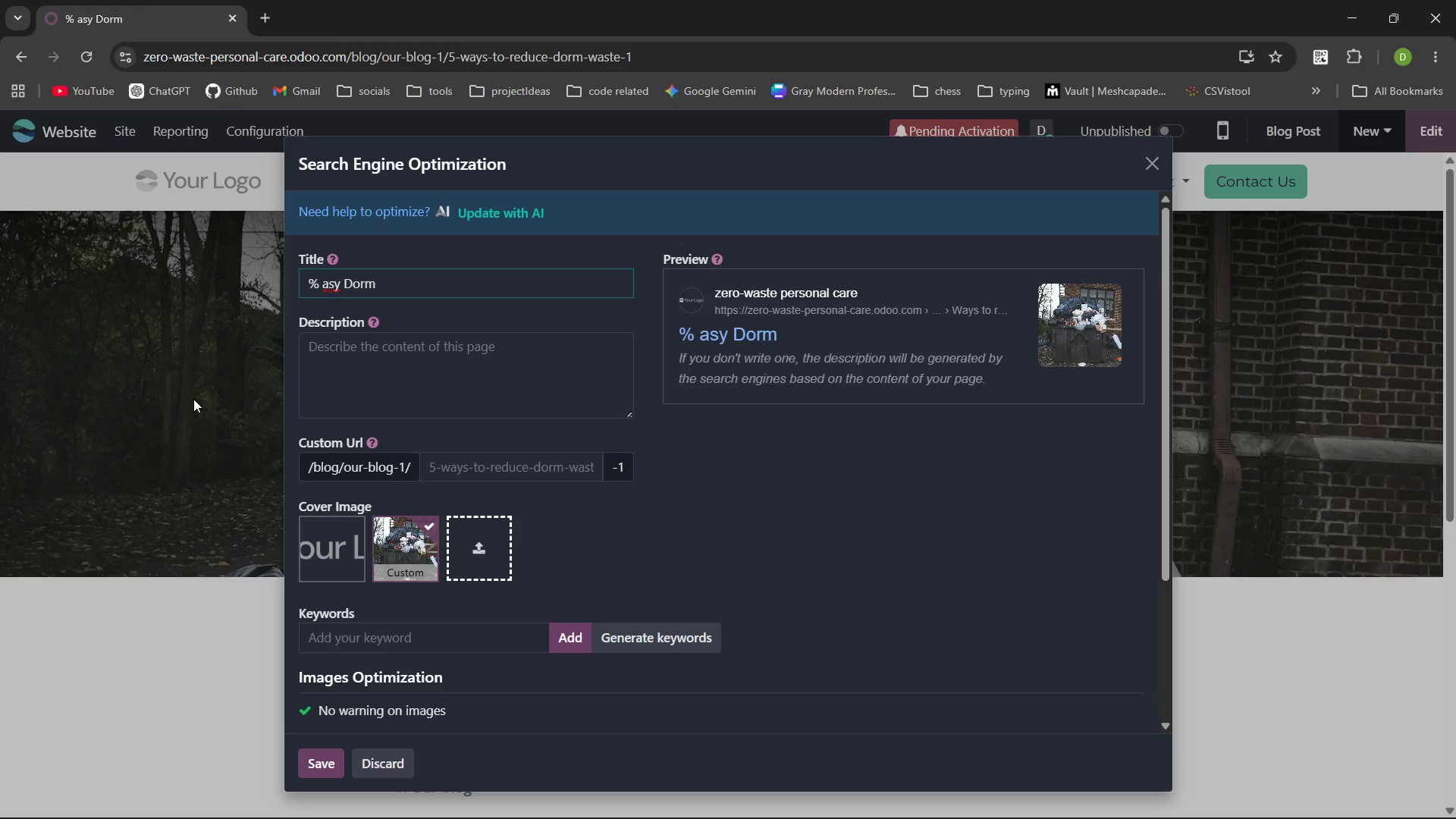 
key(Control+Backspace)
 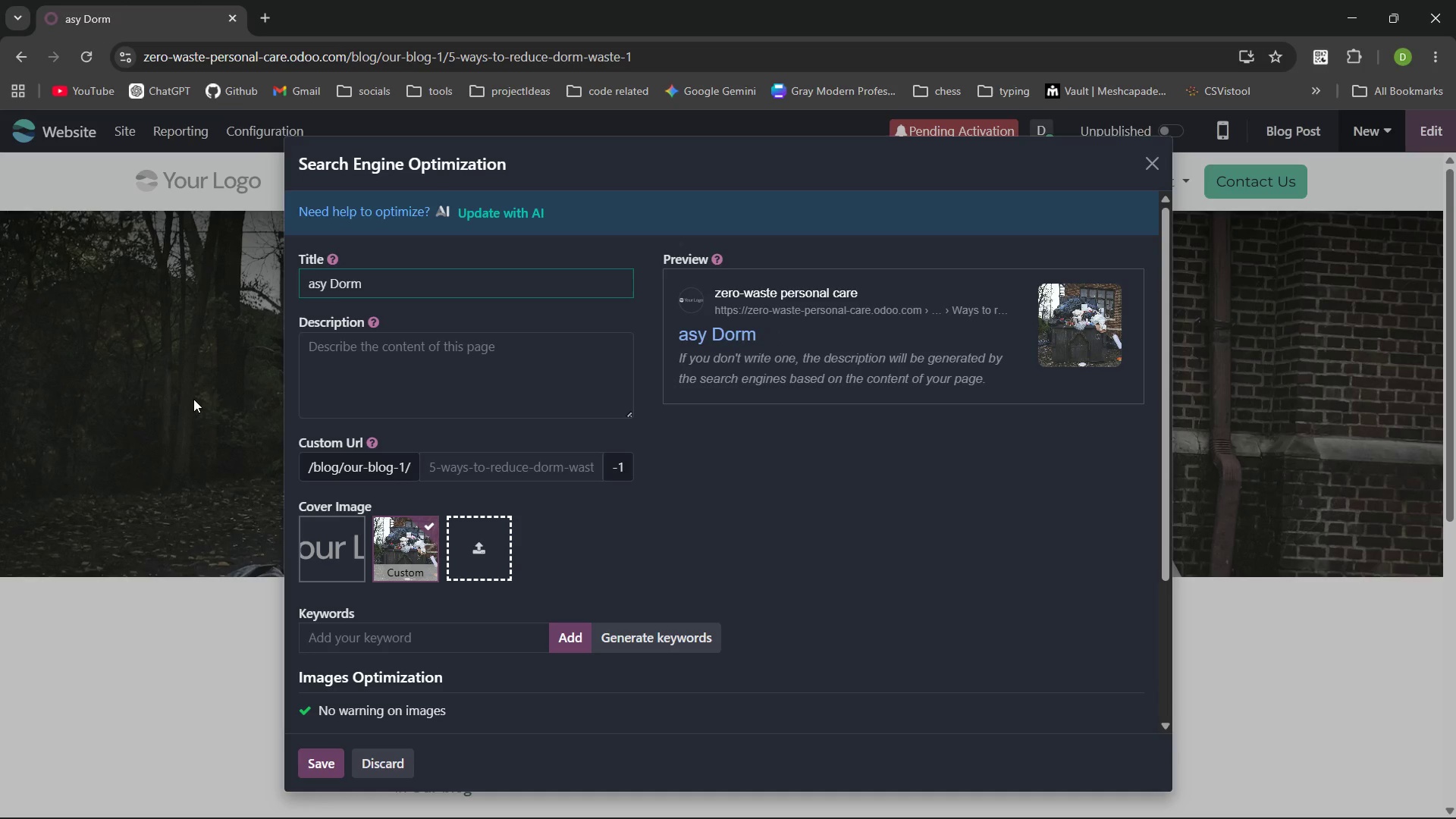 
key(5)
 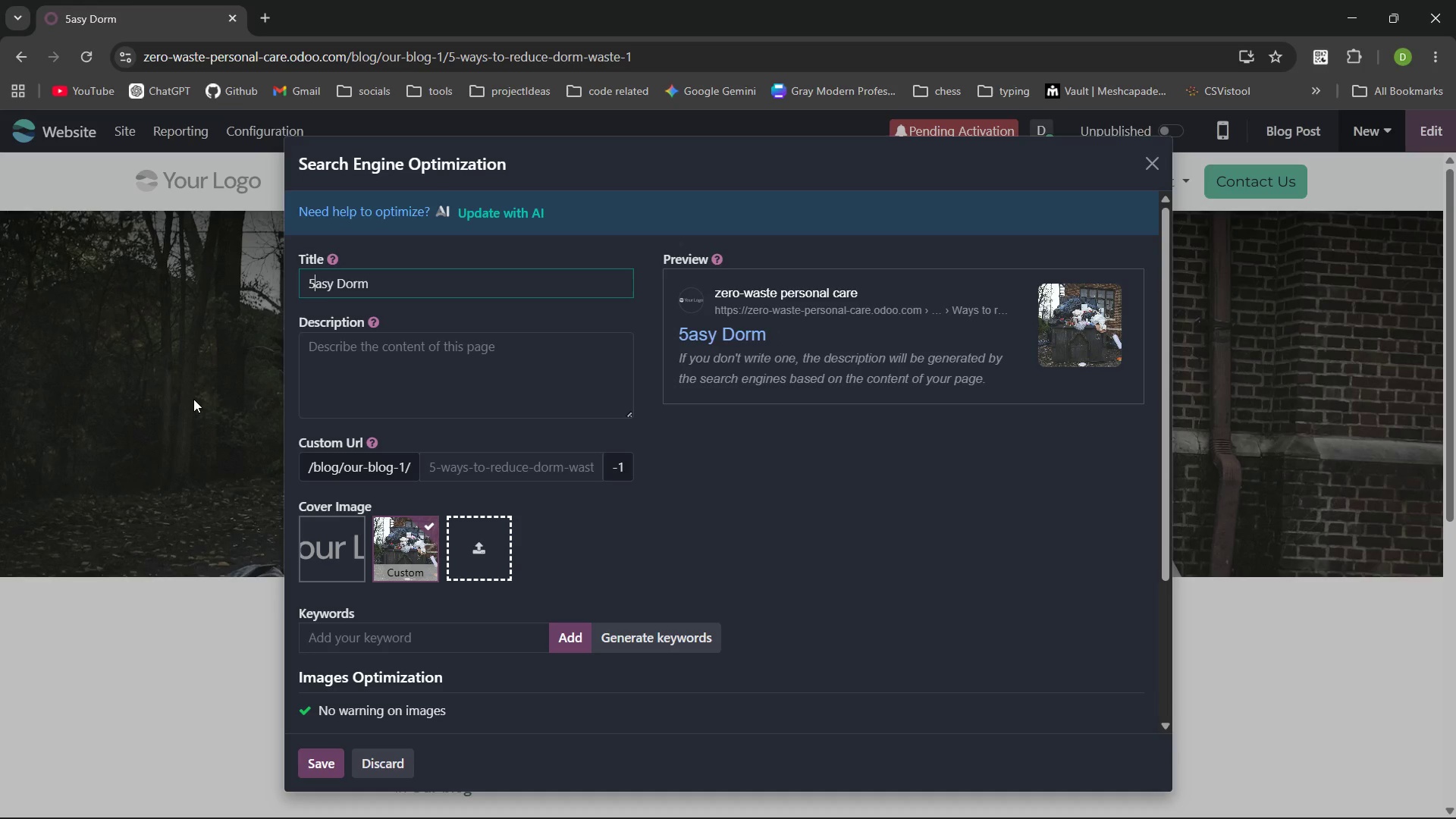 
key(Shift+Space)
 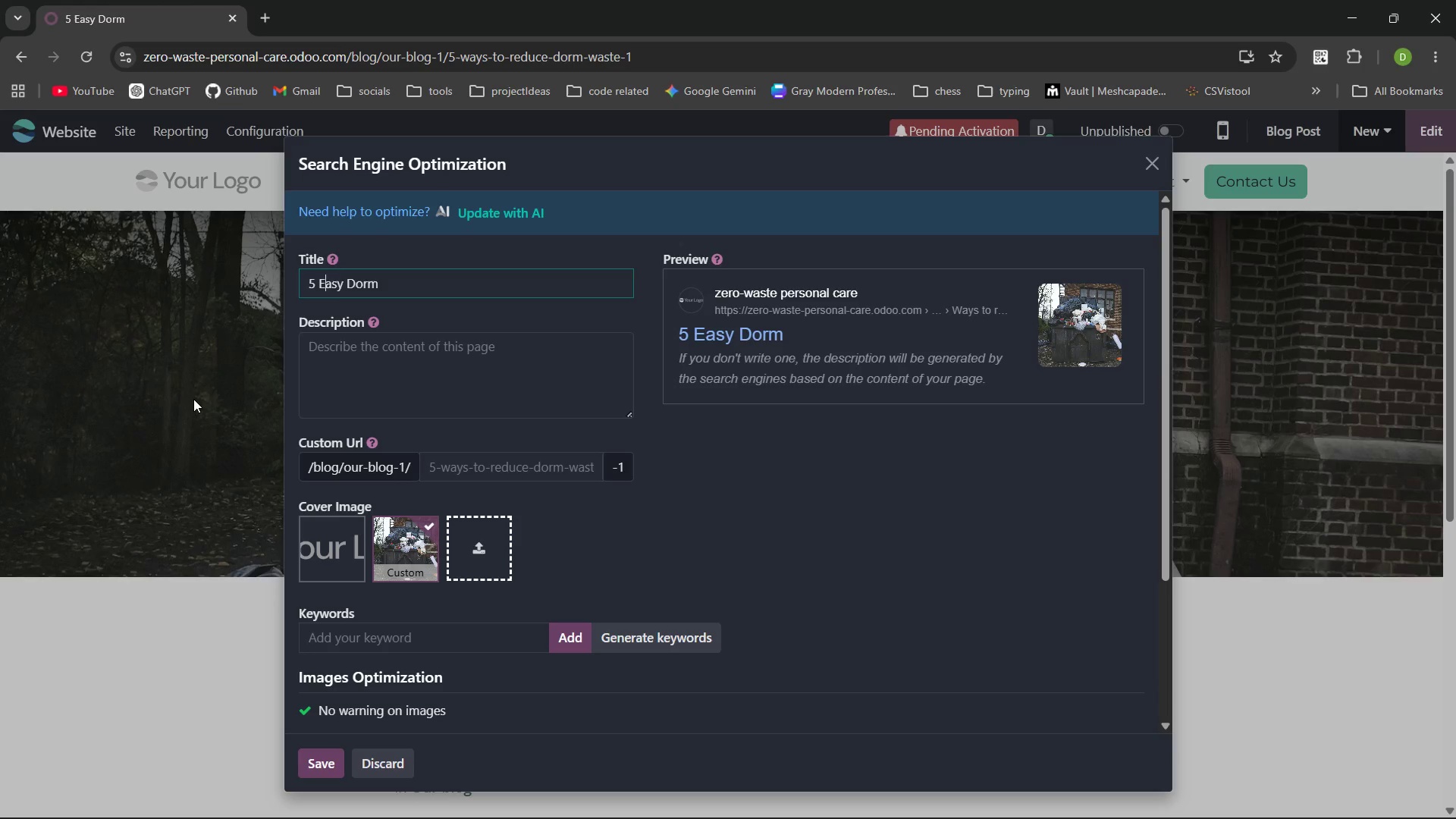 
key(Shift+E)
 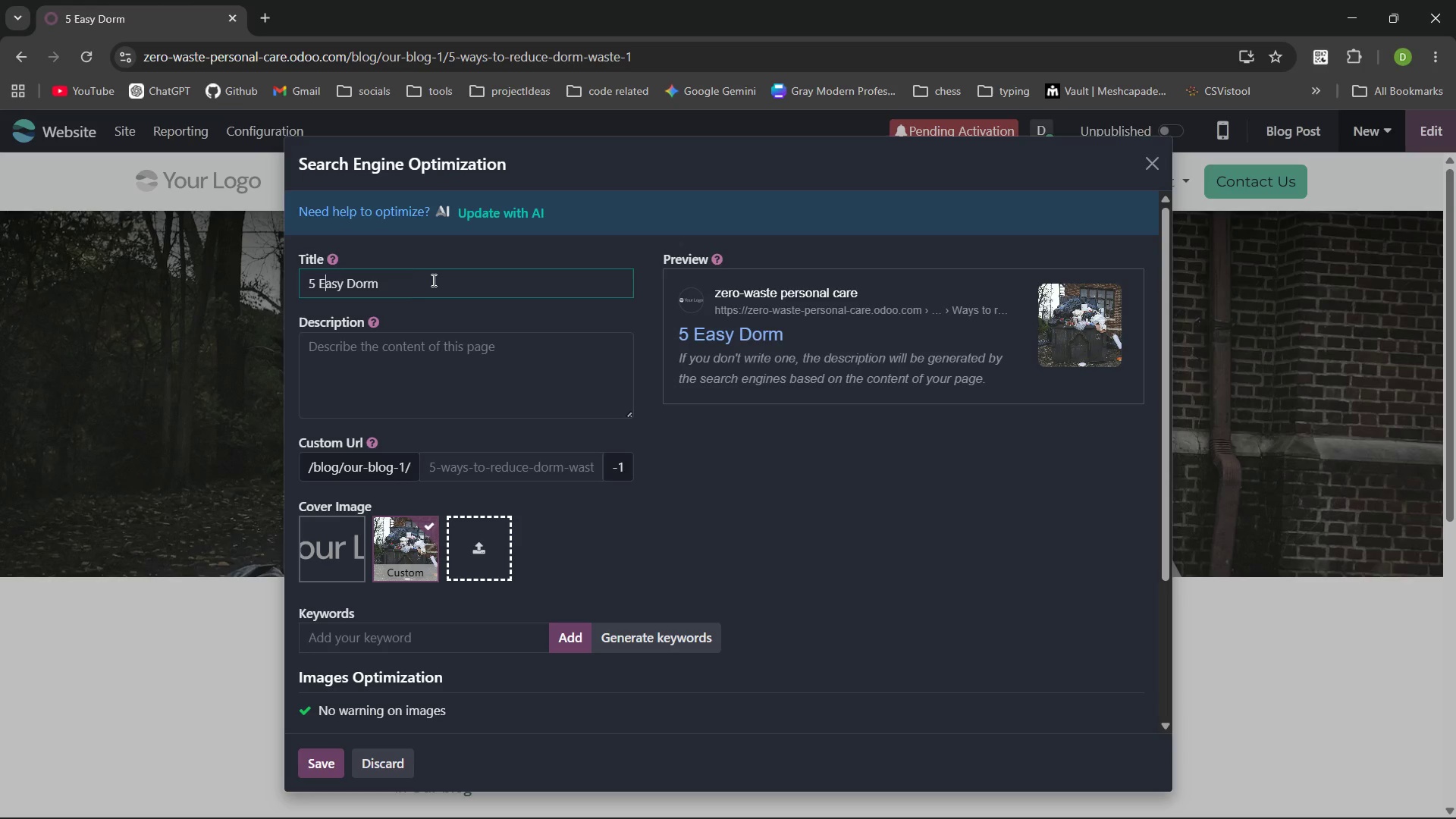 
left_click([435, 278])
 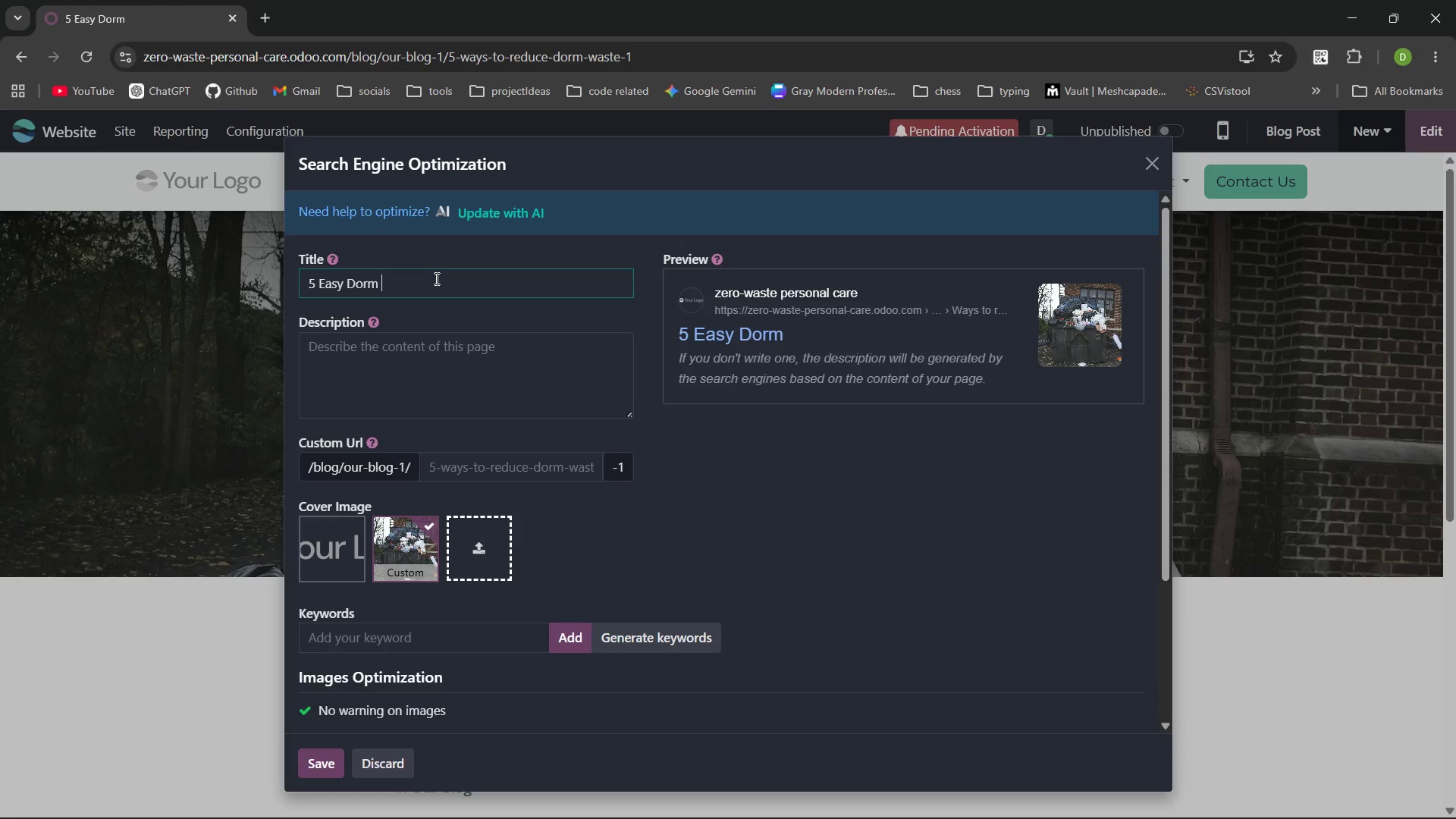 
type(Waste Reduction Tips for studets)
 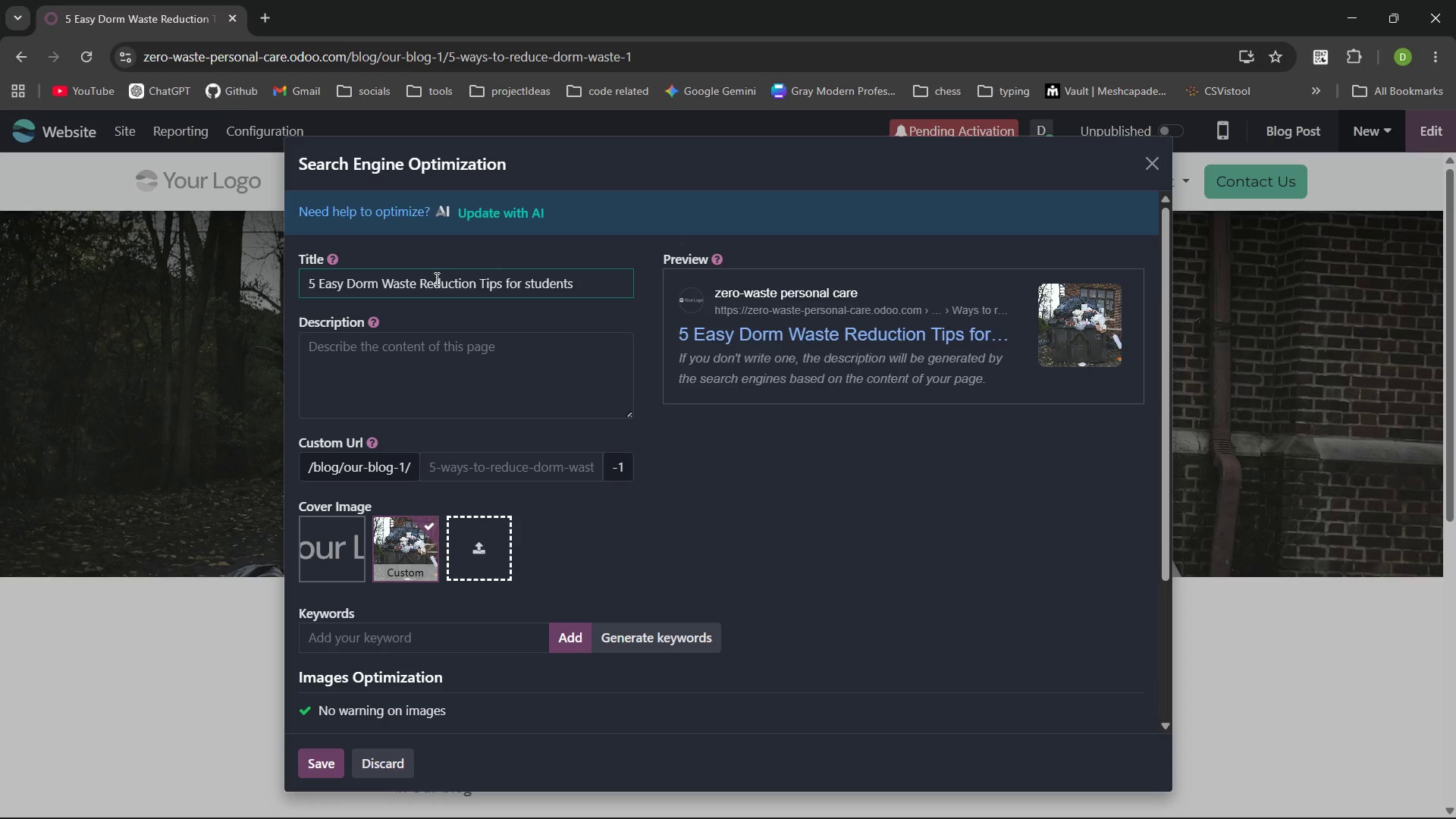 
key(Control+ArrowLeft)
 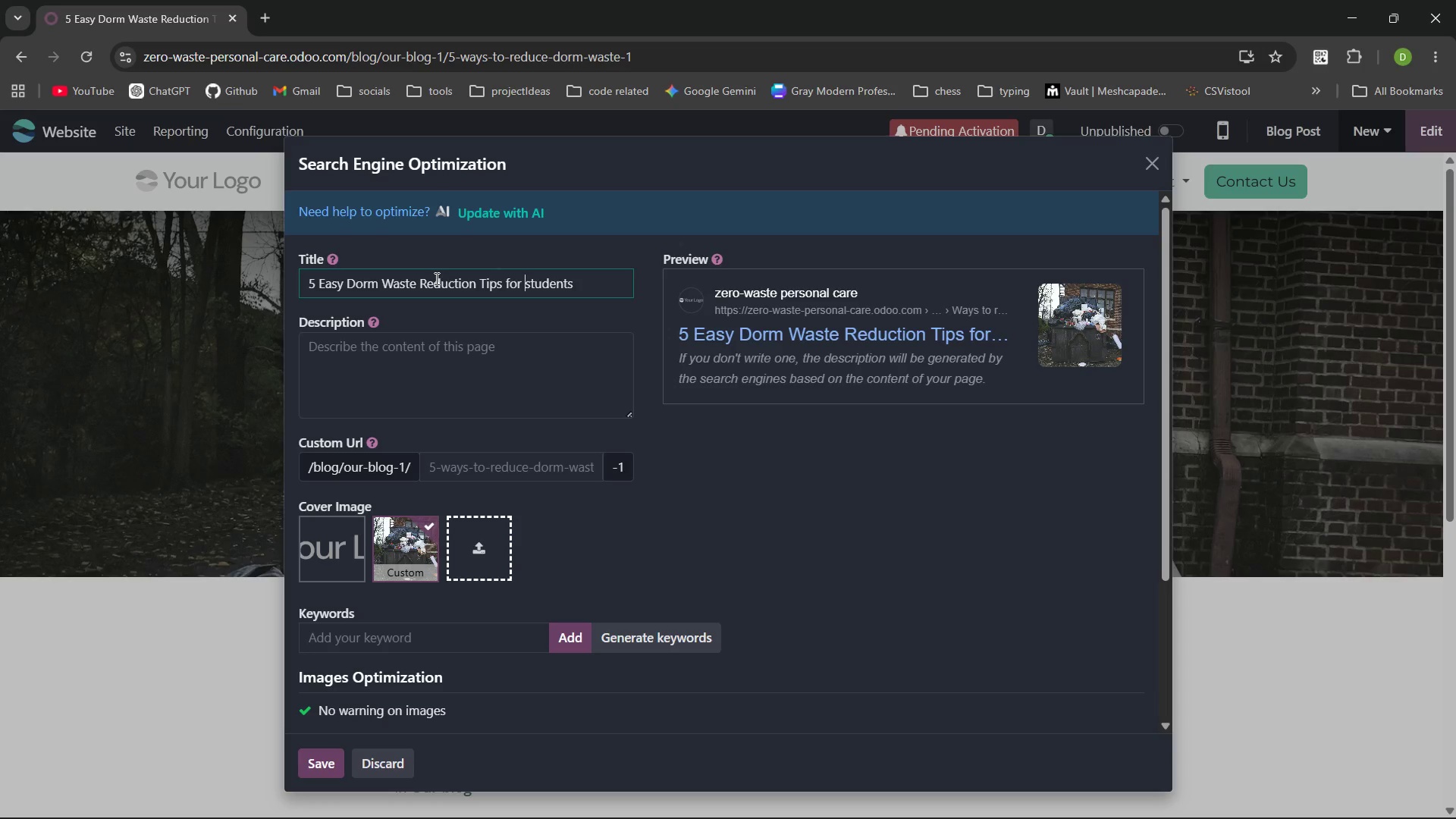 
key(ArrowRight)
 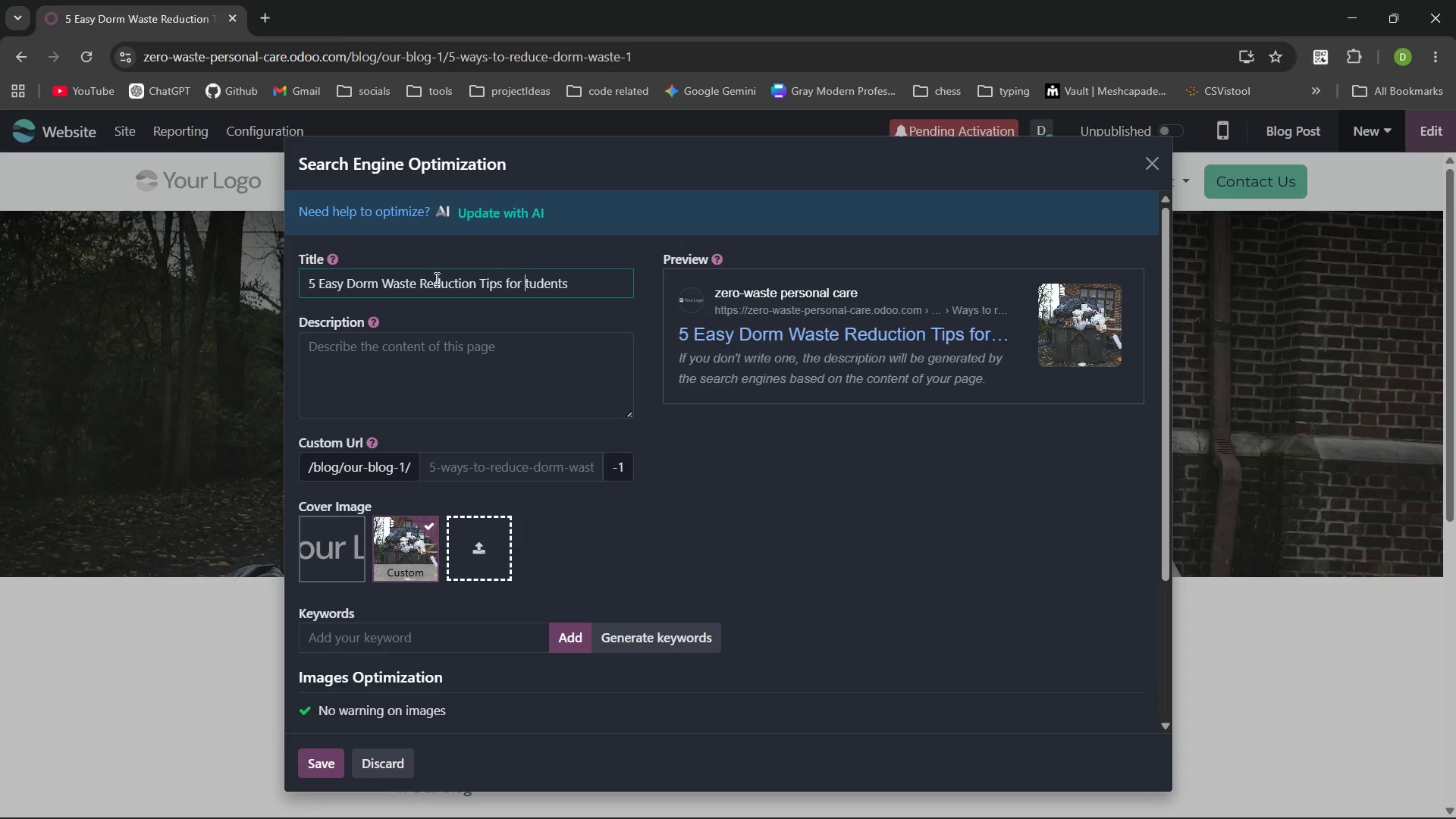 
key(Backspace)
 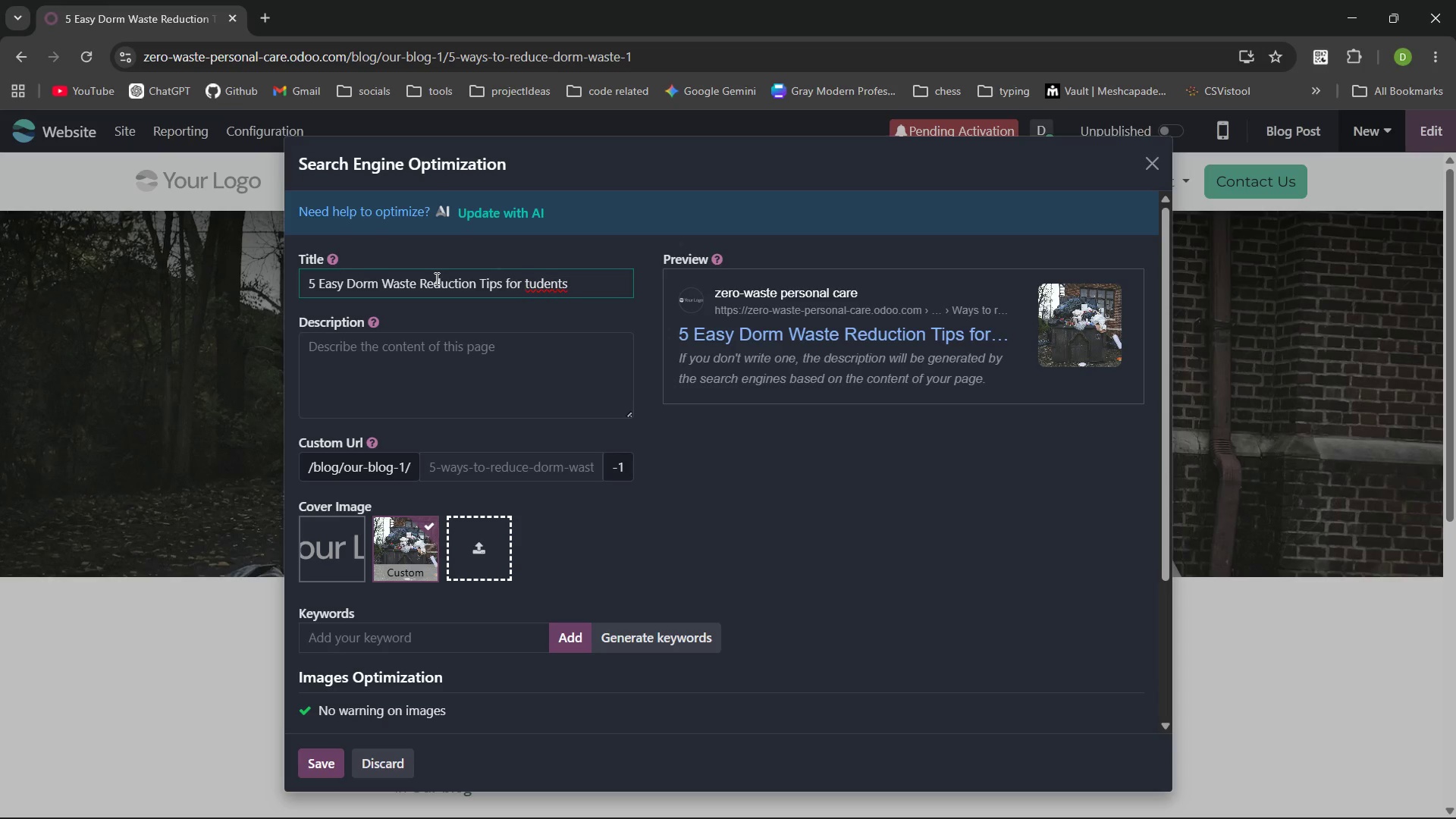 
key(Shift+S)
 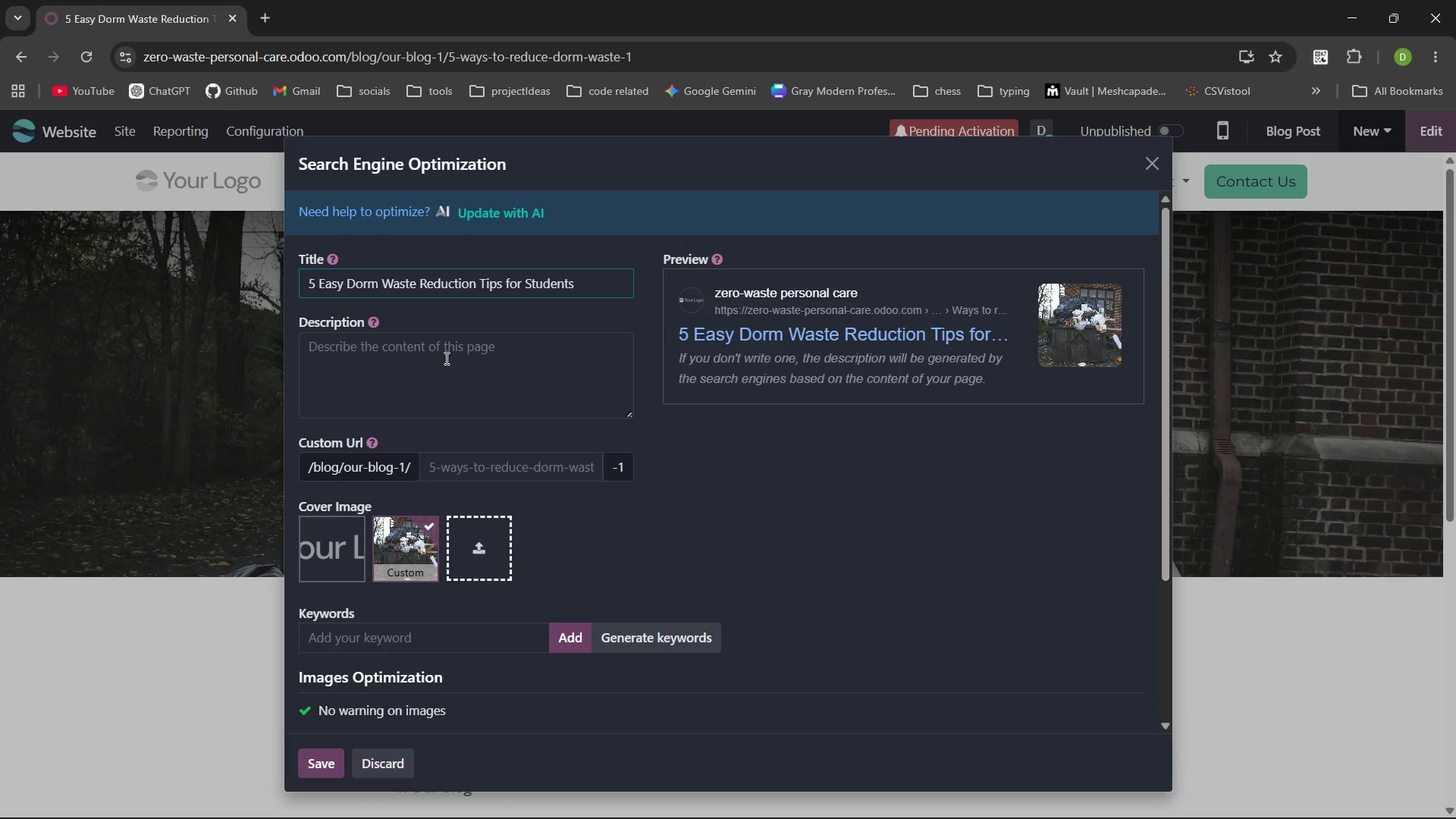 
left_click([445, 358])
 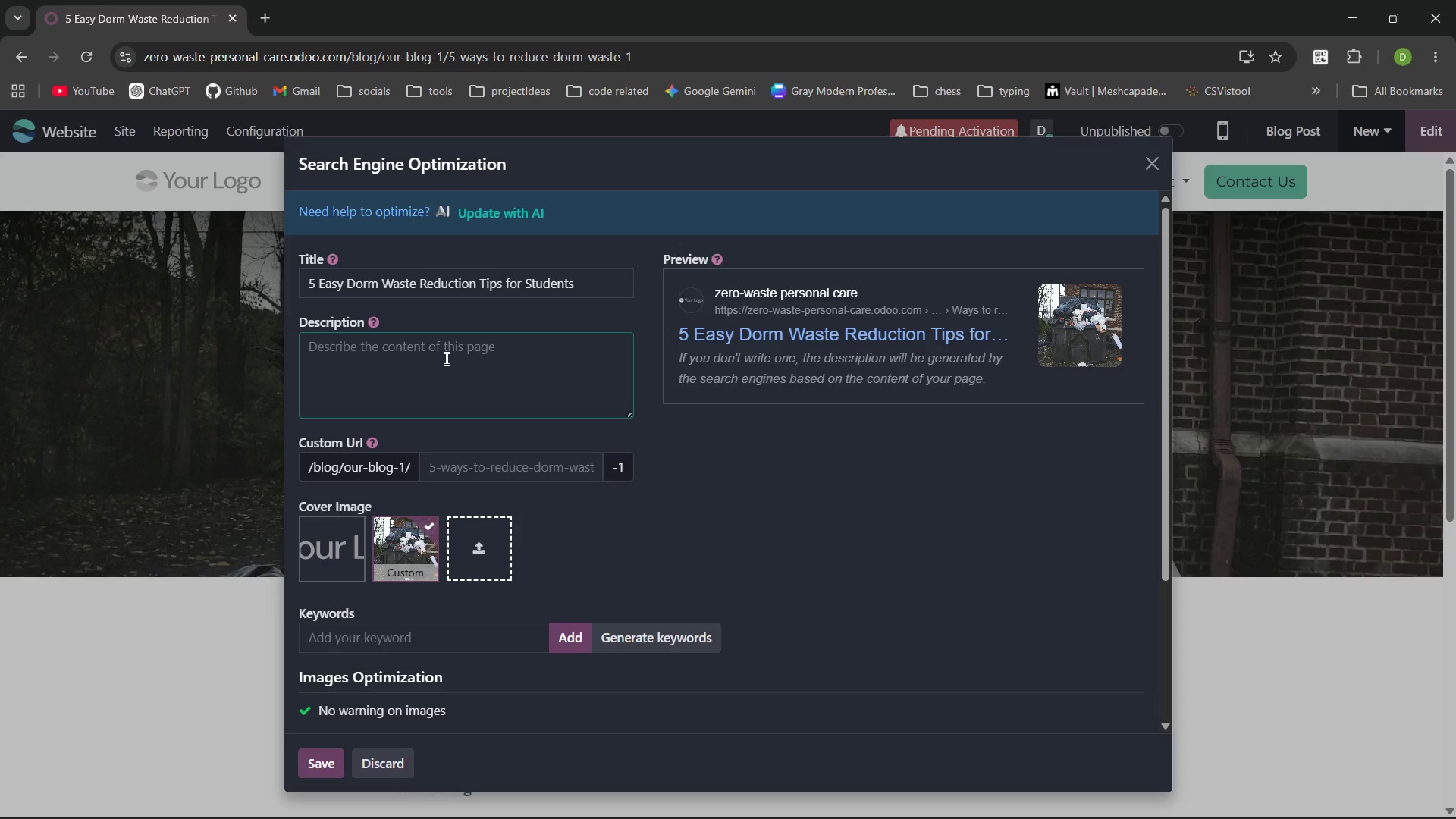 
type(Discover 5 practicl w)
 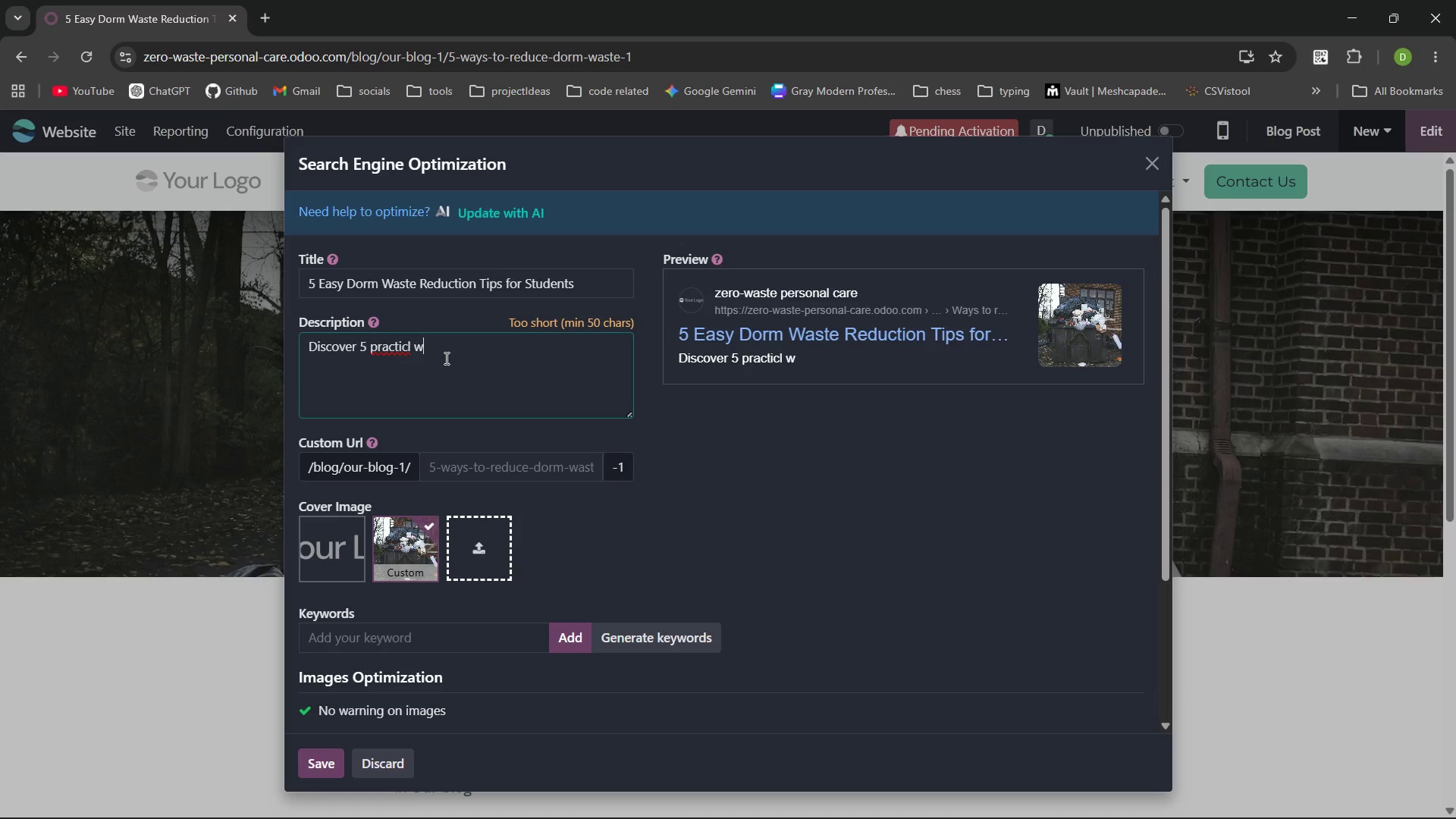 
key(Control+ControlLeft)
 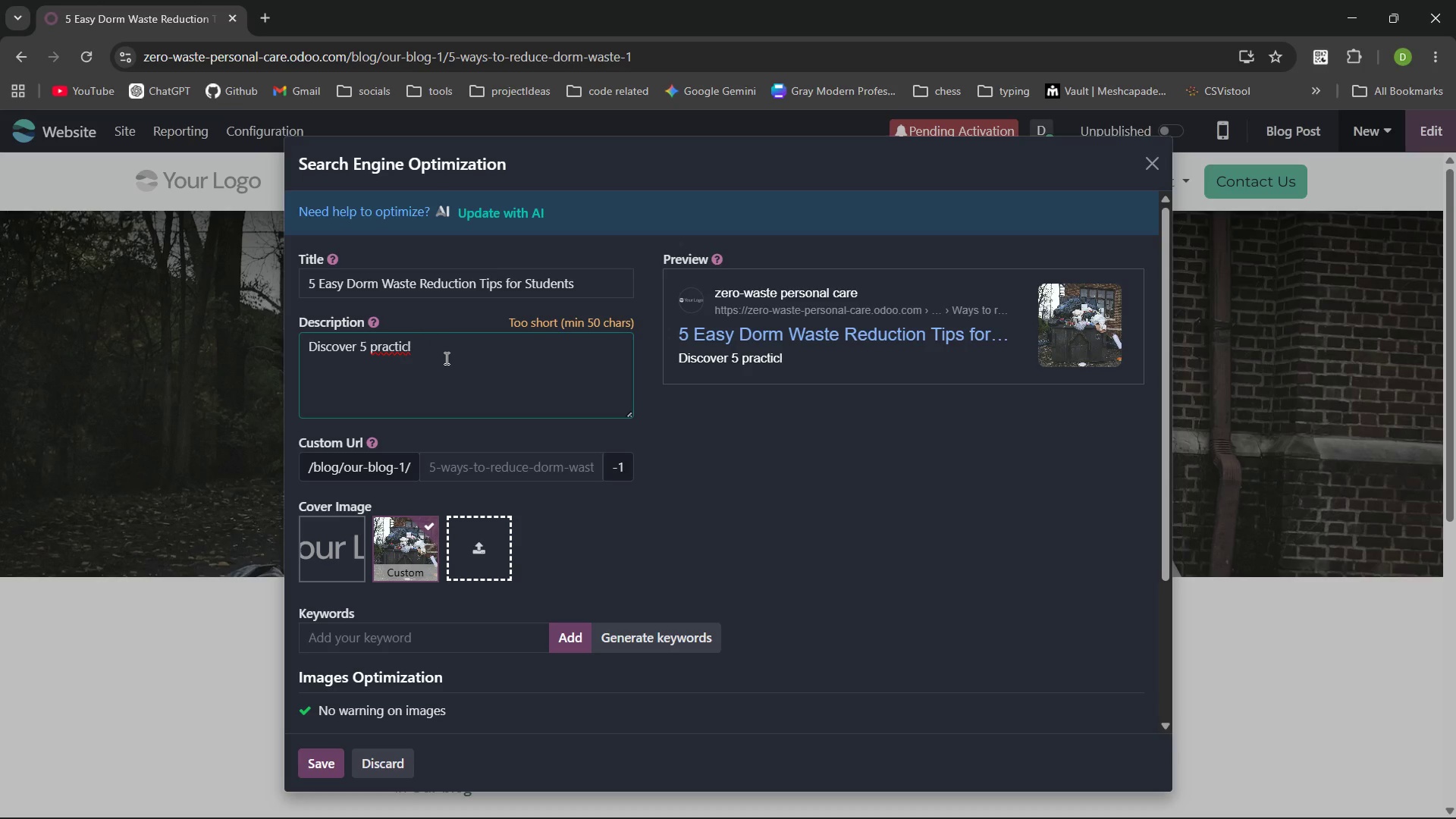 
key(Control+Backspace)
 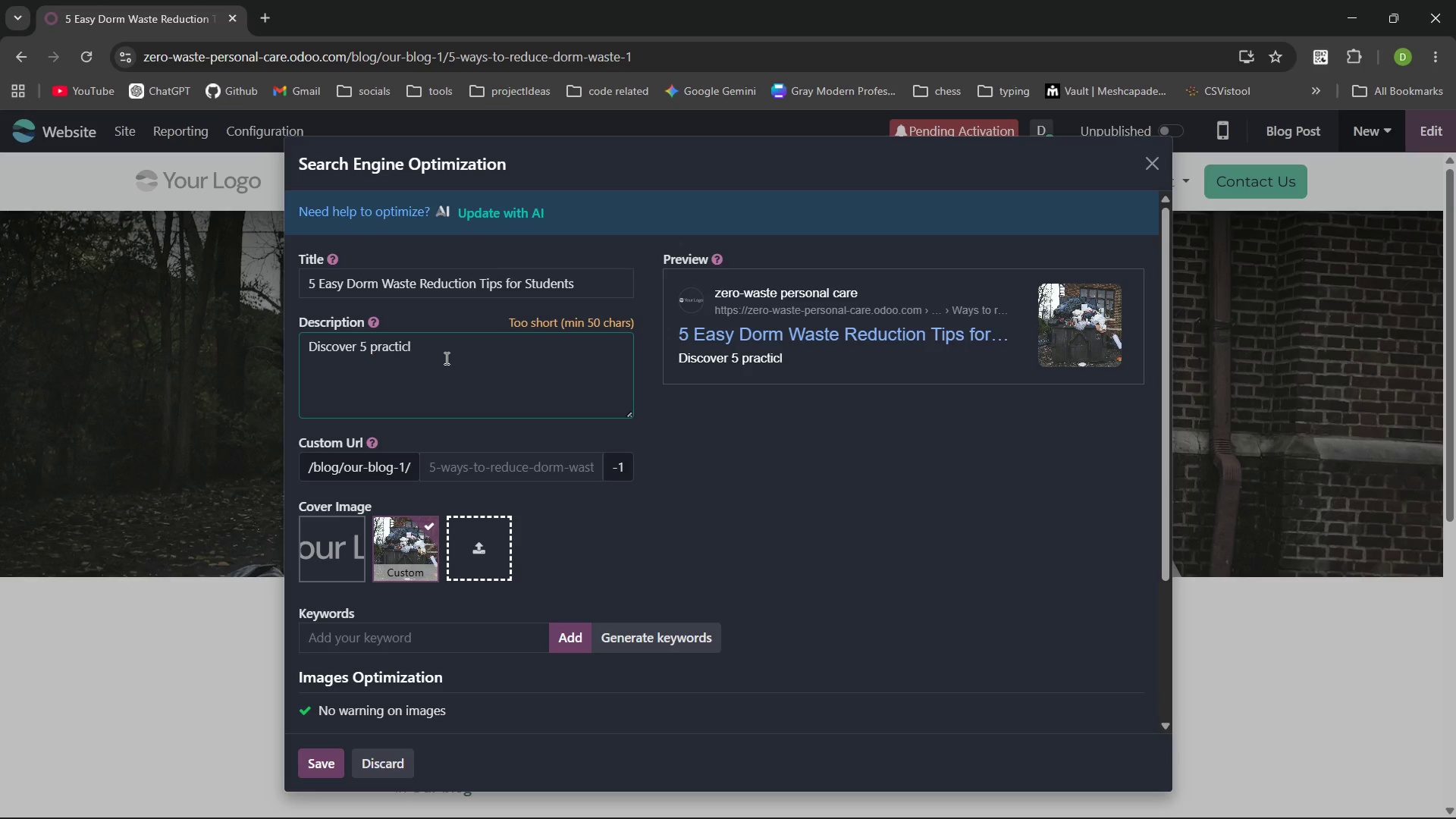 
key(Backspace)
key(Backspace)
type(al ways to reduce dorm waste .)
key(Backspace)
key(Backspace)
type(. From reusable swaps to sustainable )
 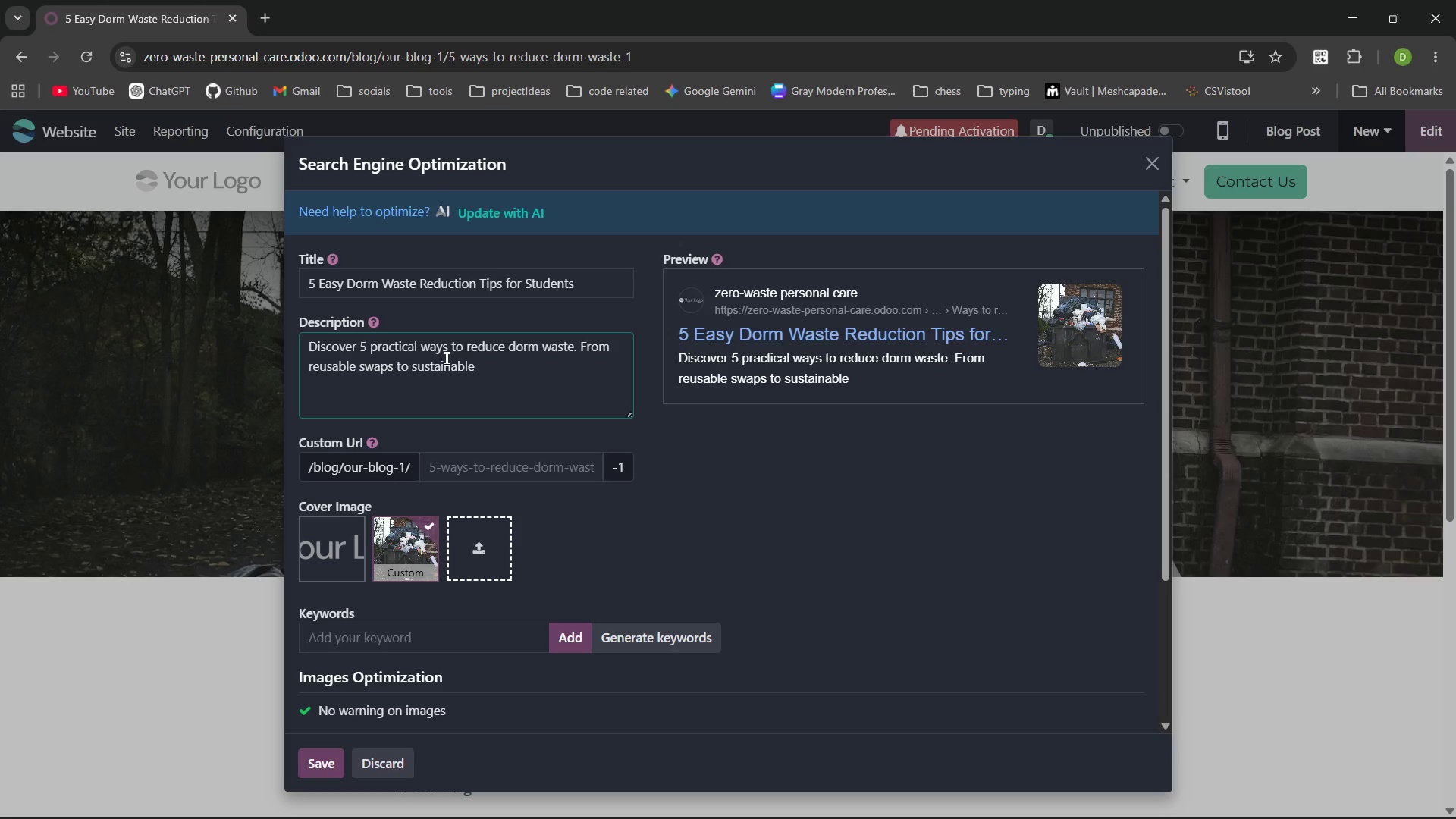 
wait(34.36)
 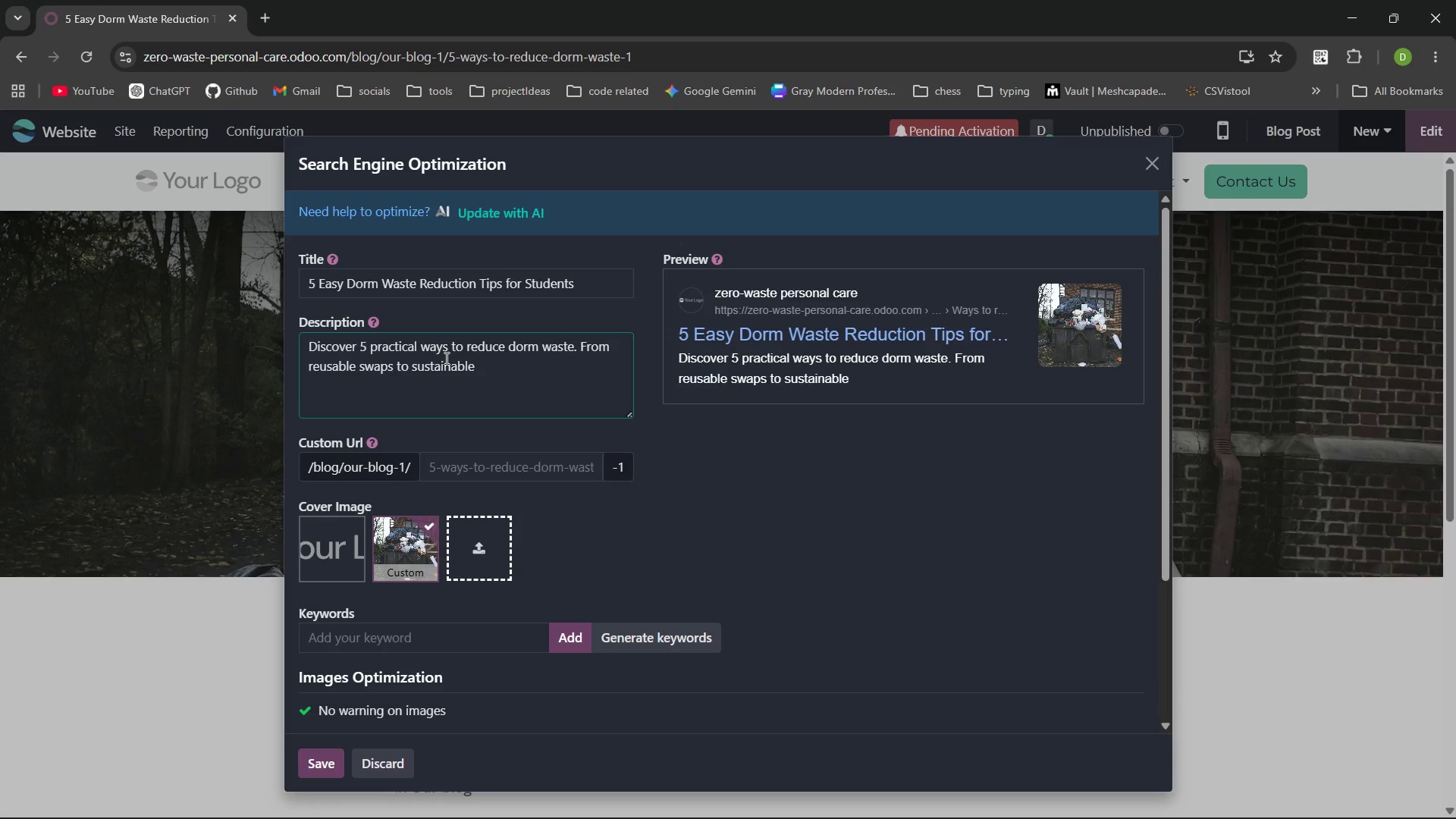 
key(Space)
 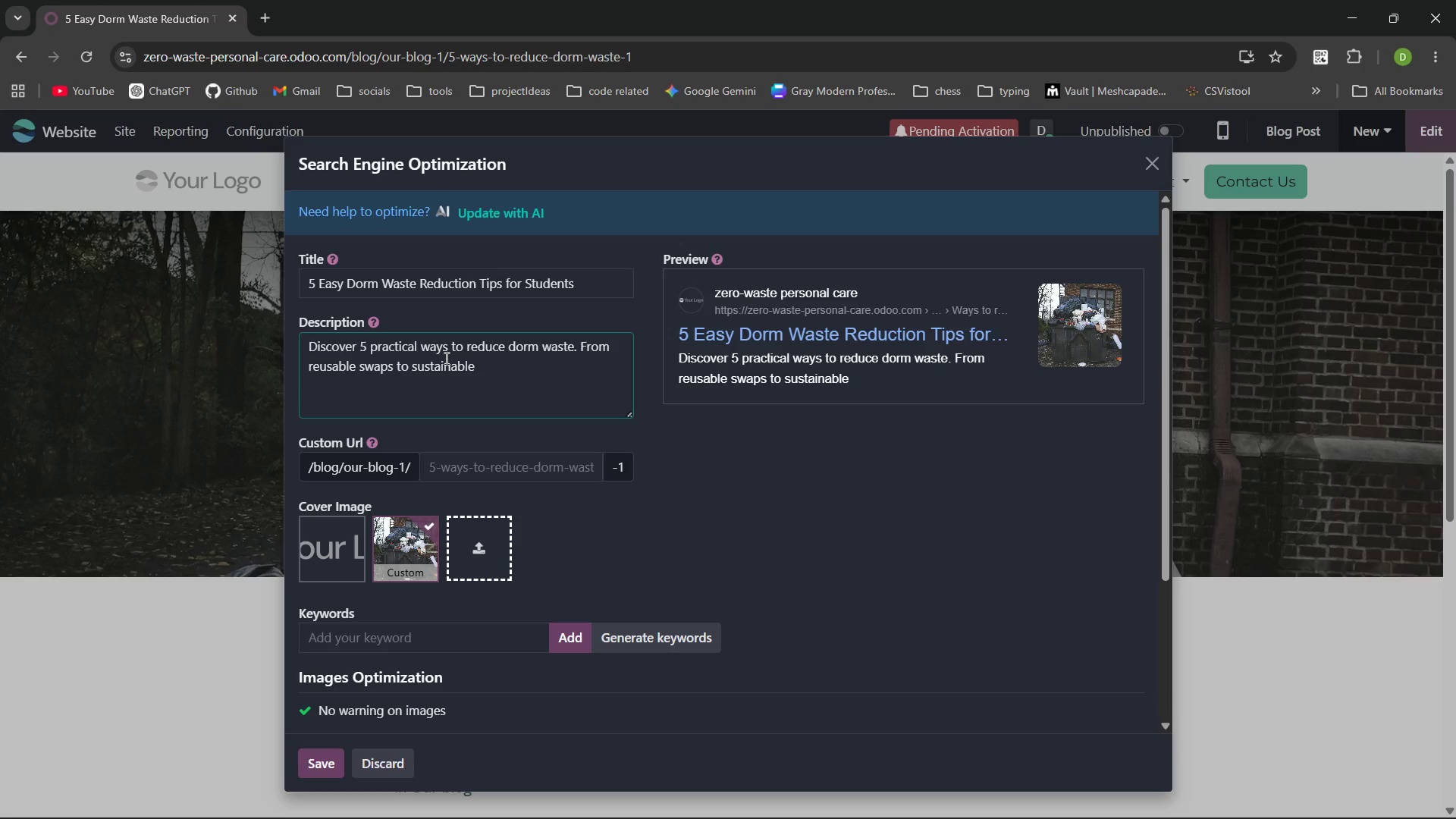 
key(Backspace)
 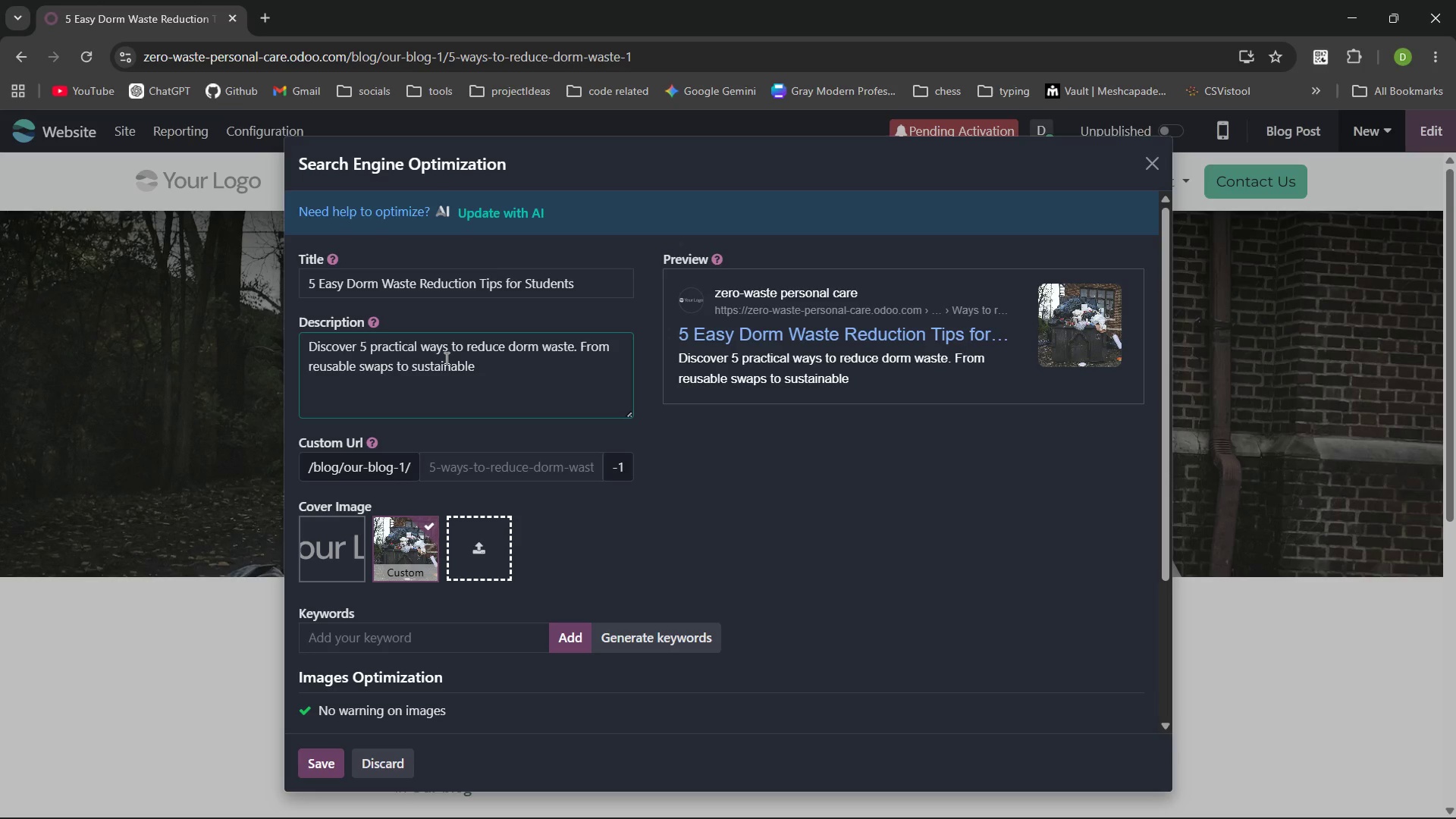 
type(shopping )
key(Backspace)
type(, learn how to live green on ga)
key(Backspace)
key(Backspace)
type(campus.)
 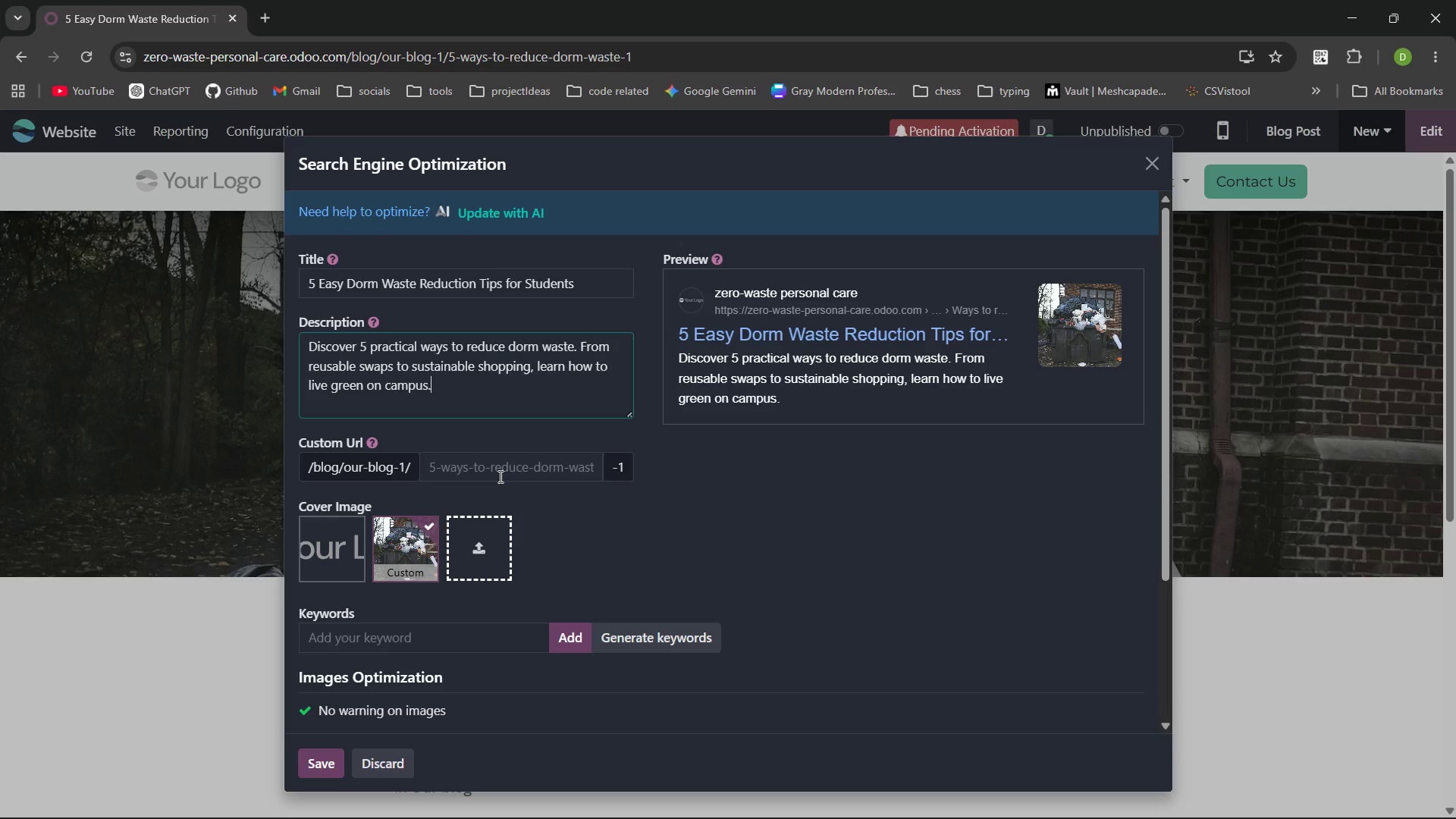 
left_click([499, 471])
 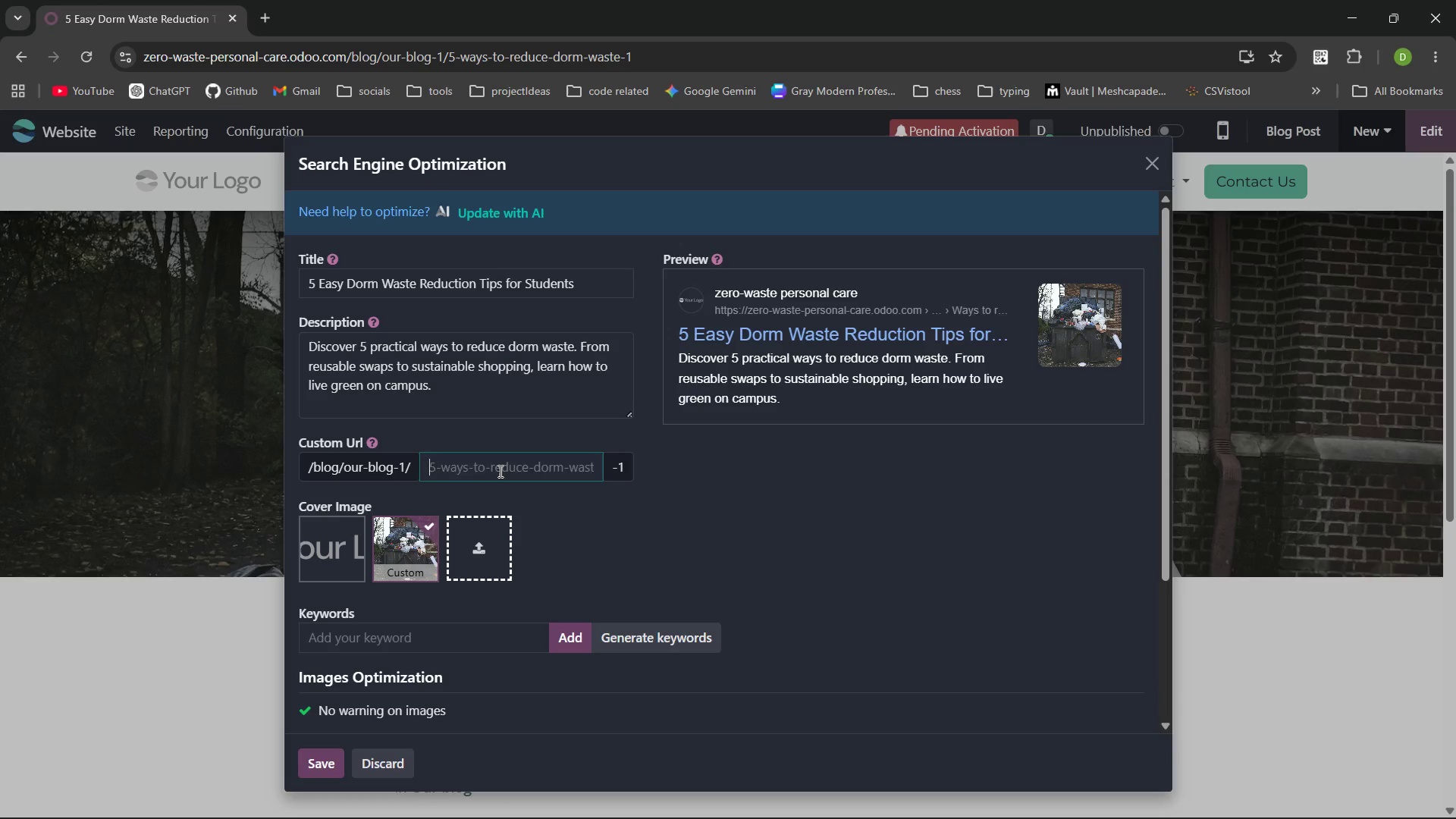 
type(form)
key(Backspace)
 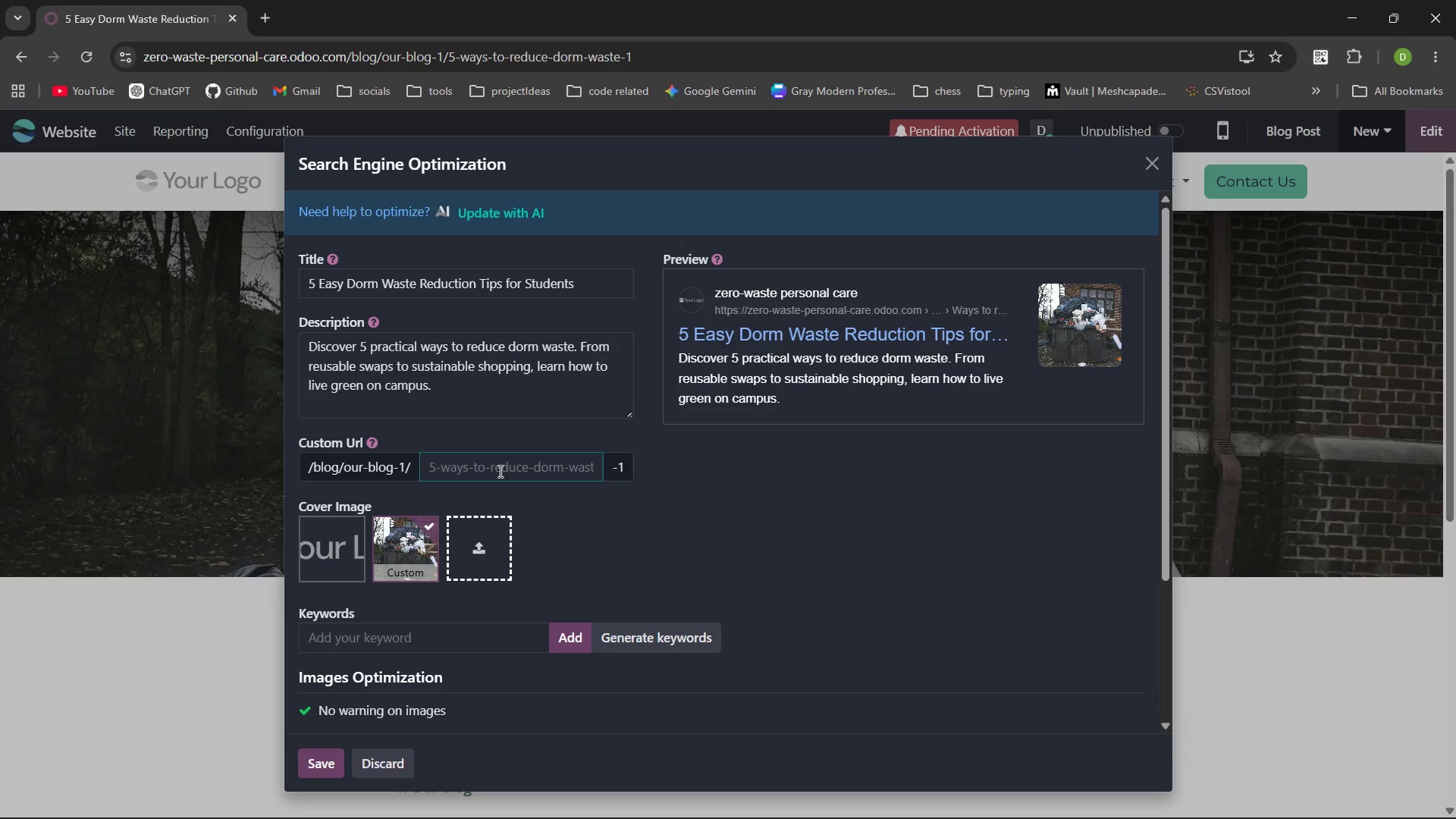 
key(Control+ControlLeft)
 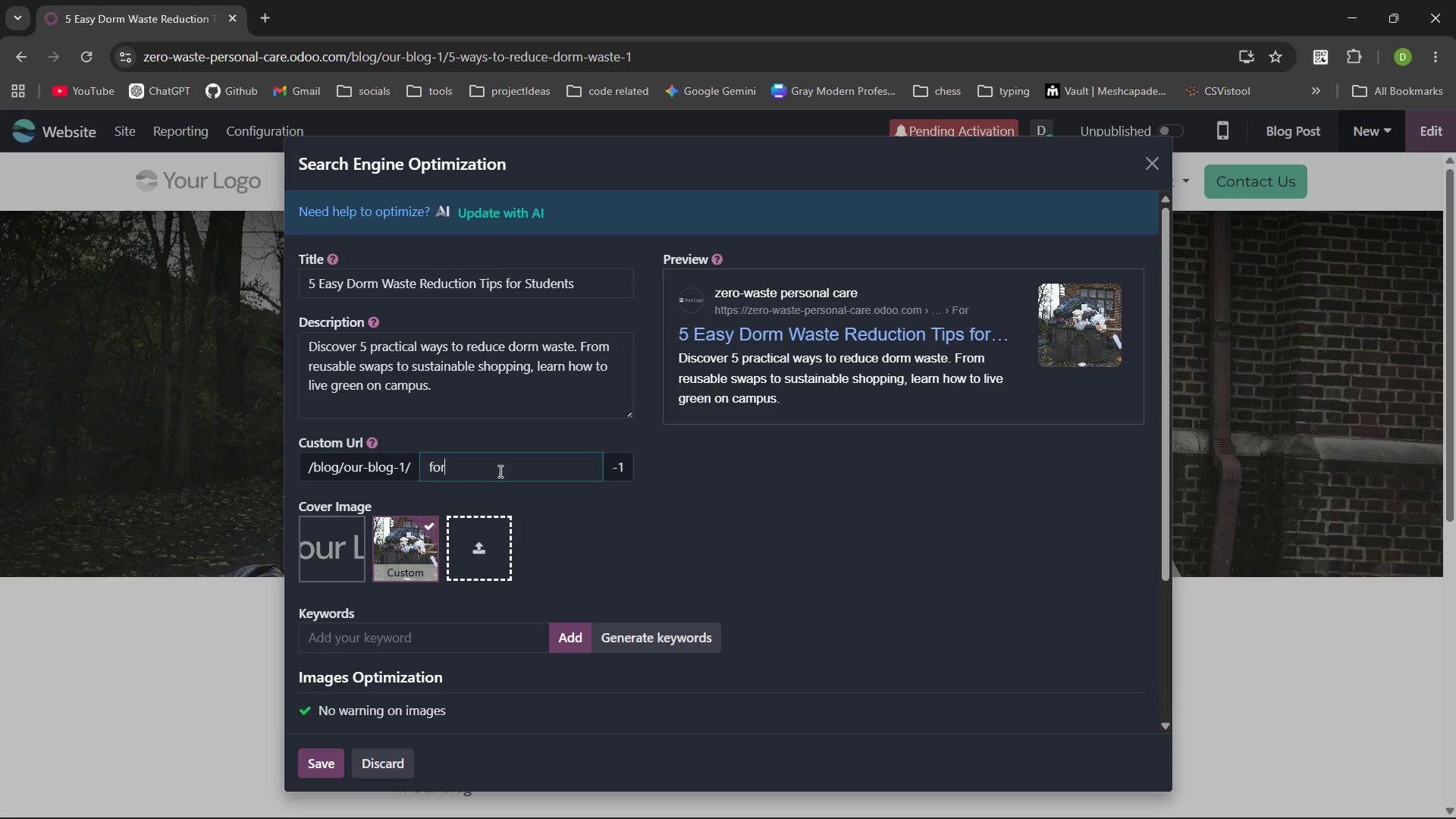 
key(Control+Backspace)
 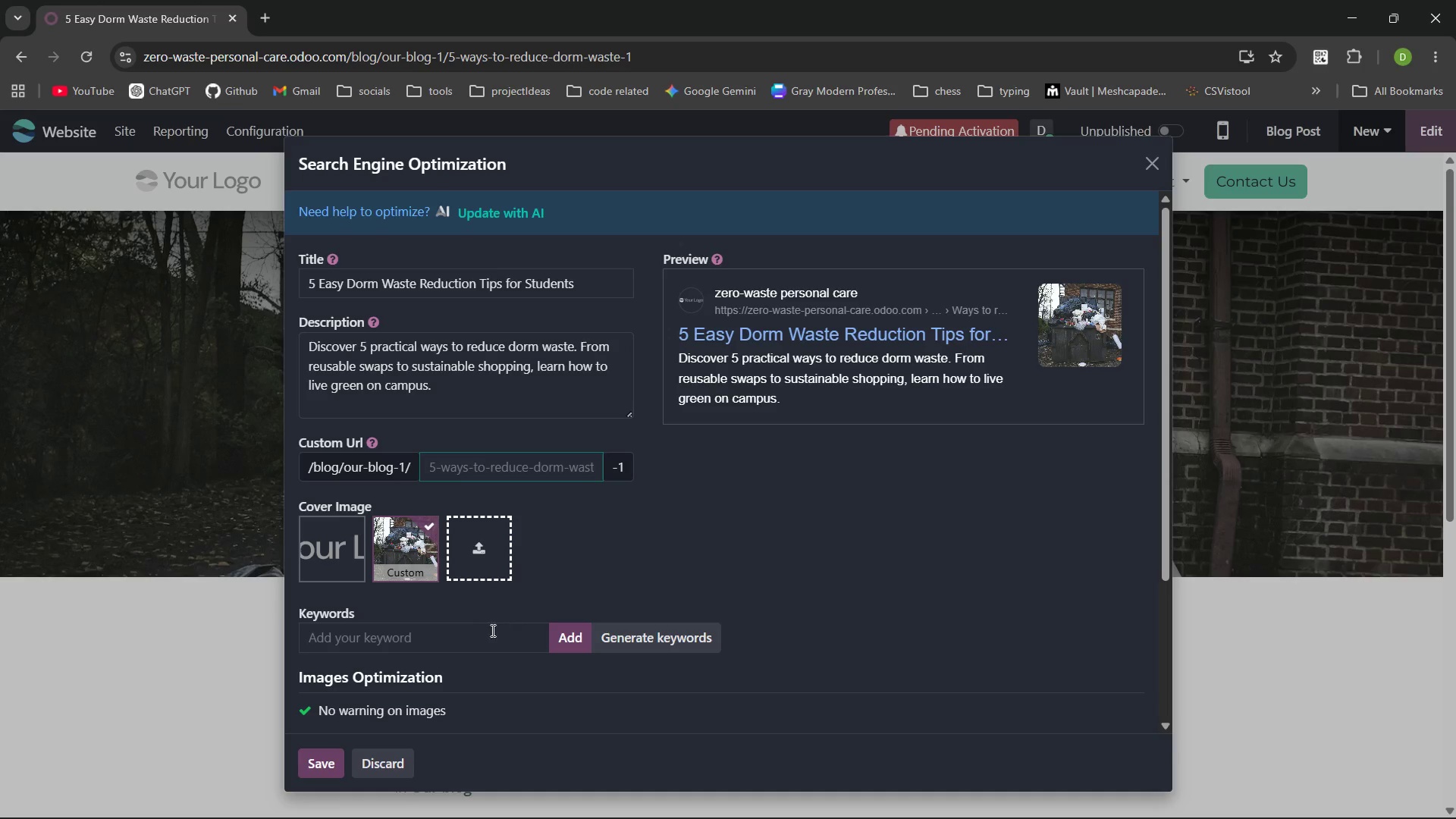 
left_click([482, 631])
 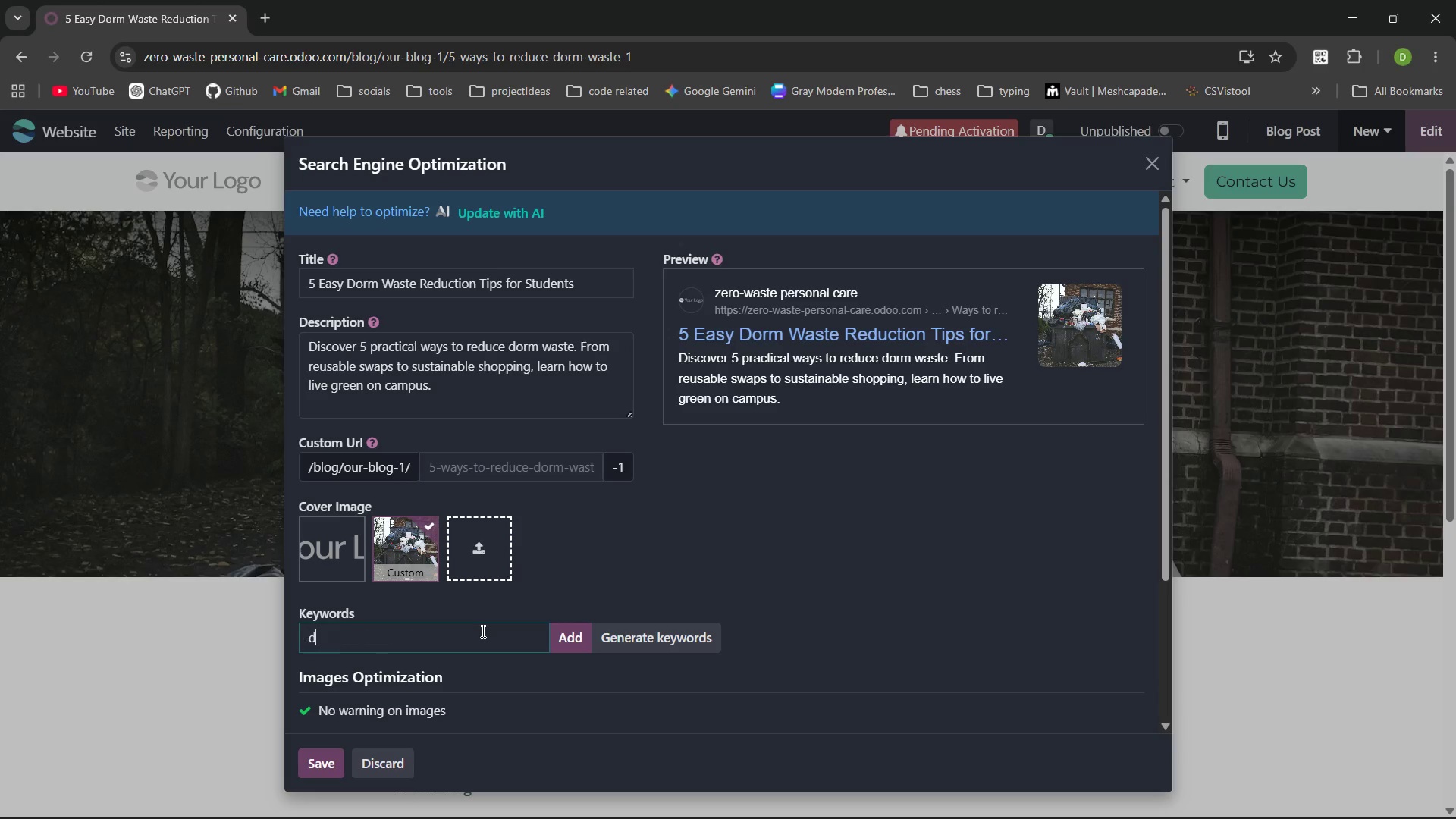 
type(dorm)
 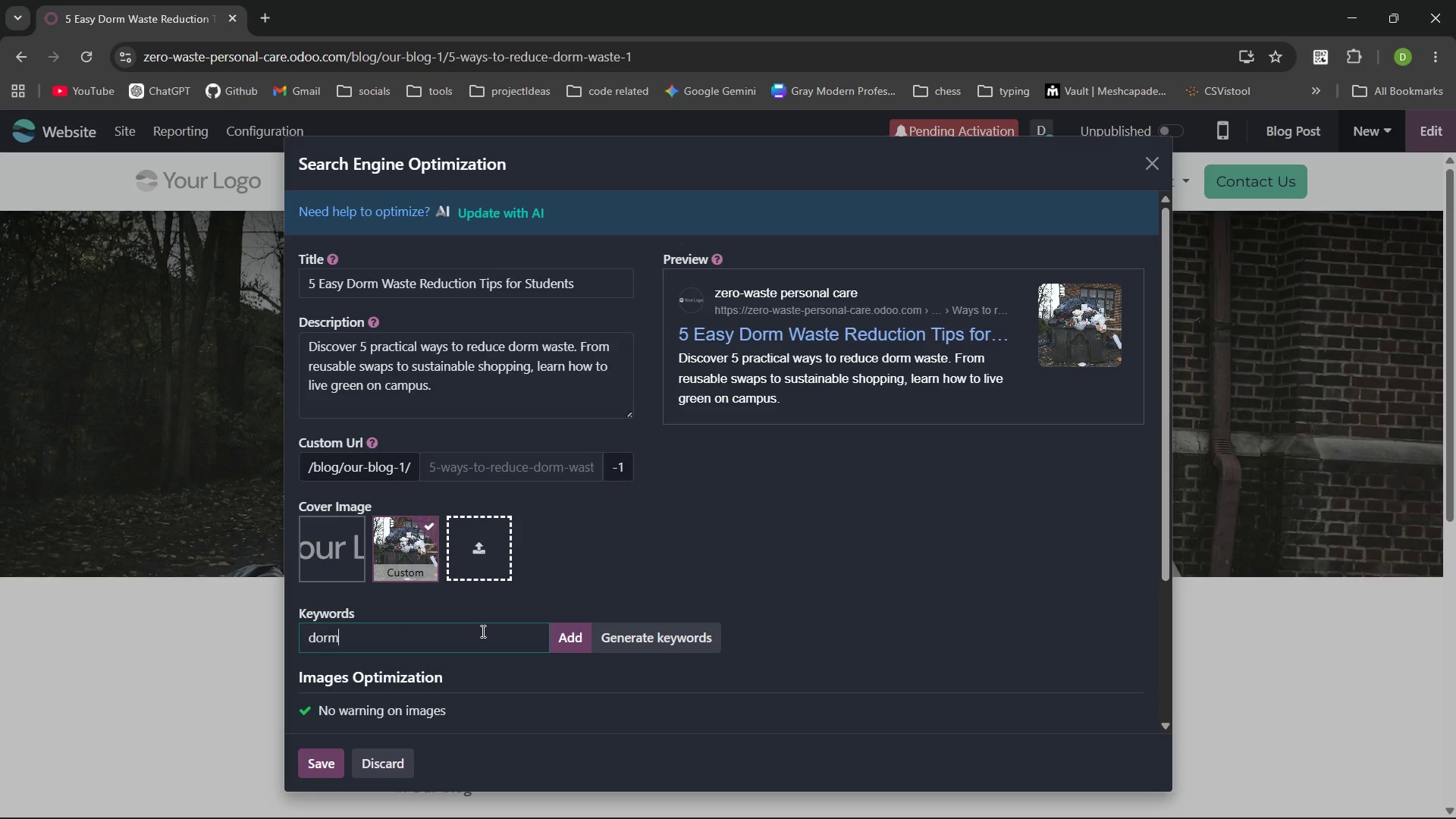 
key(Enter)
 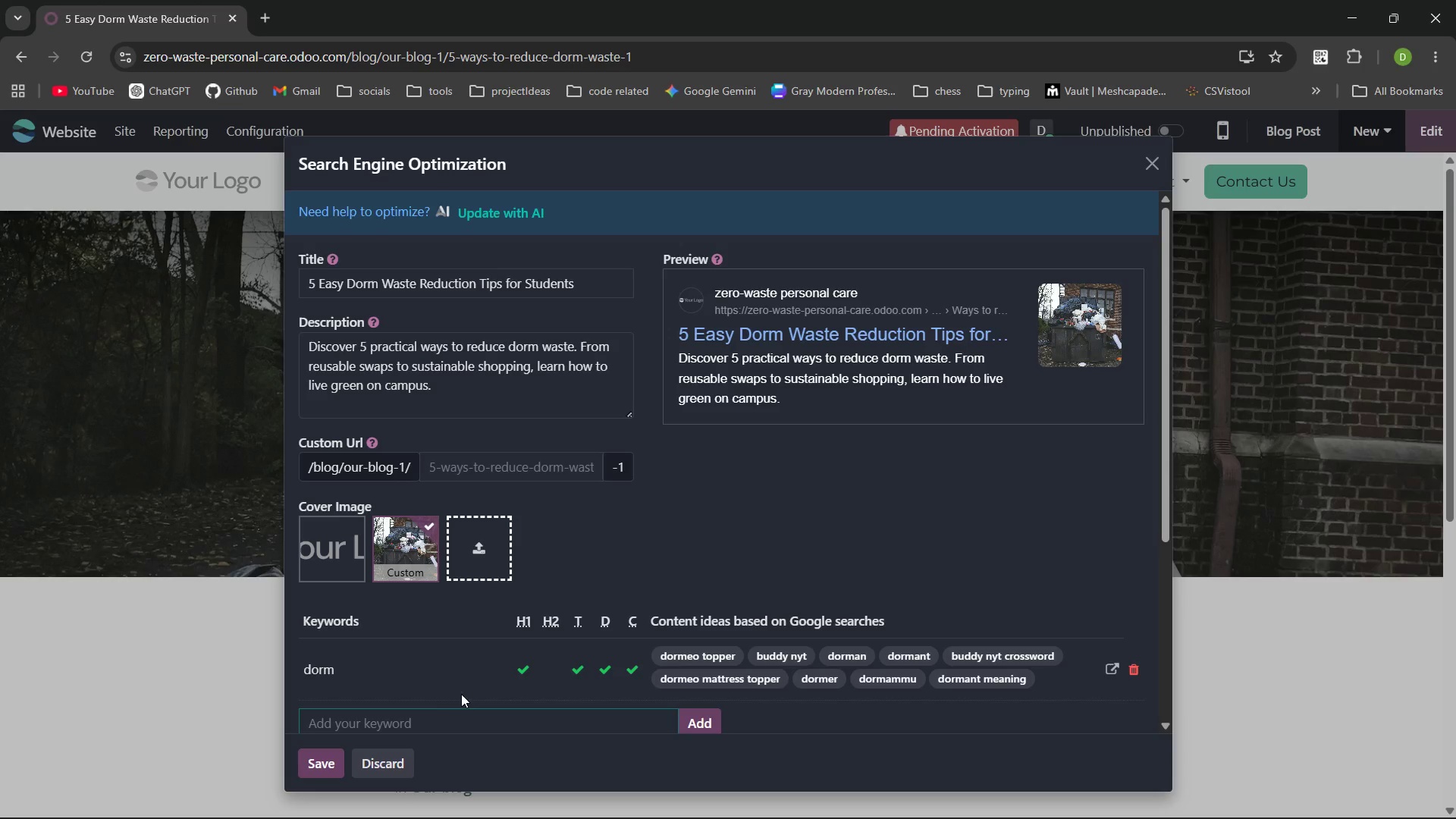 
type(waste reduction)
 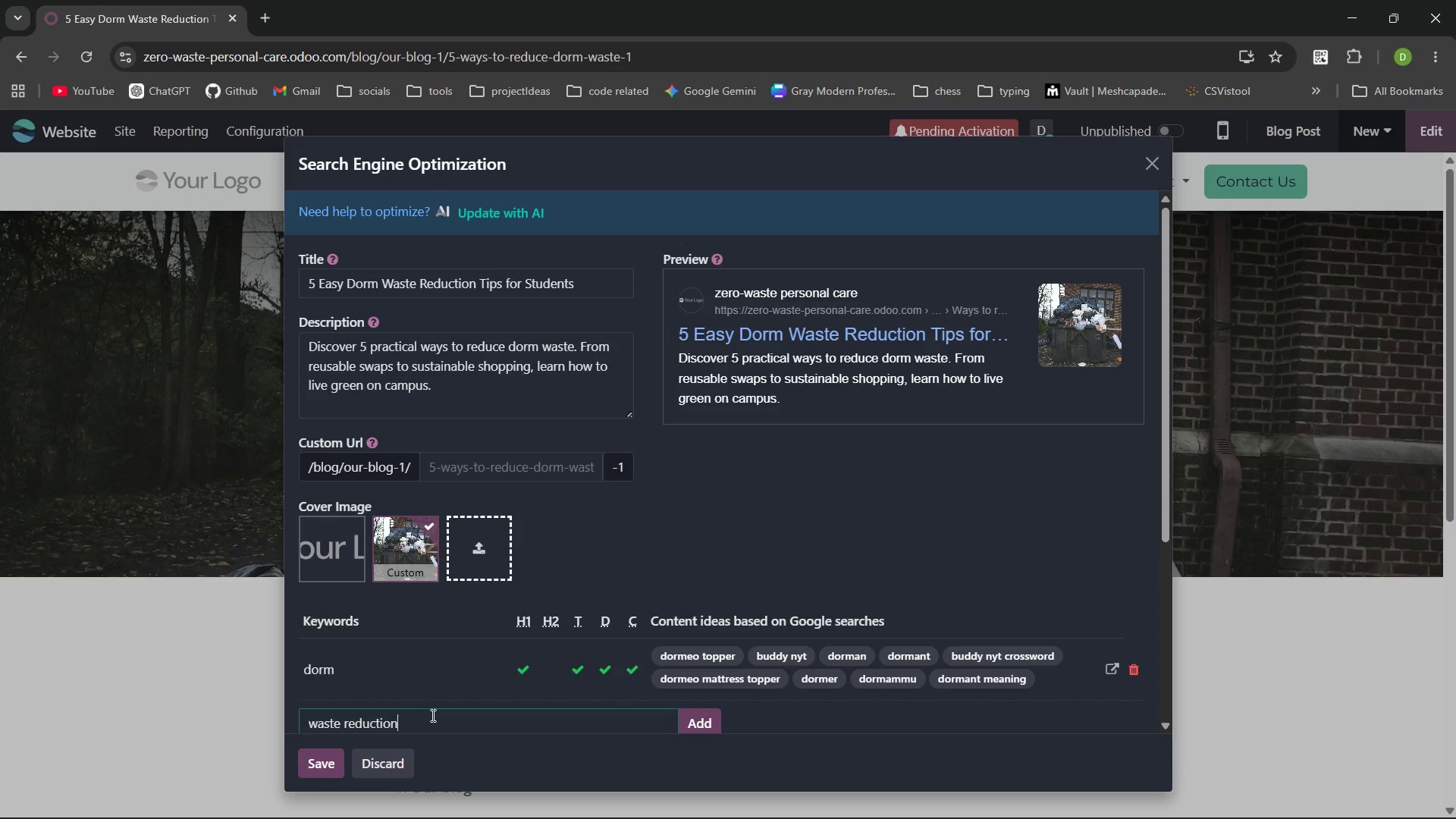 
key(Enter)
 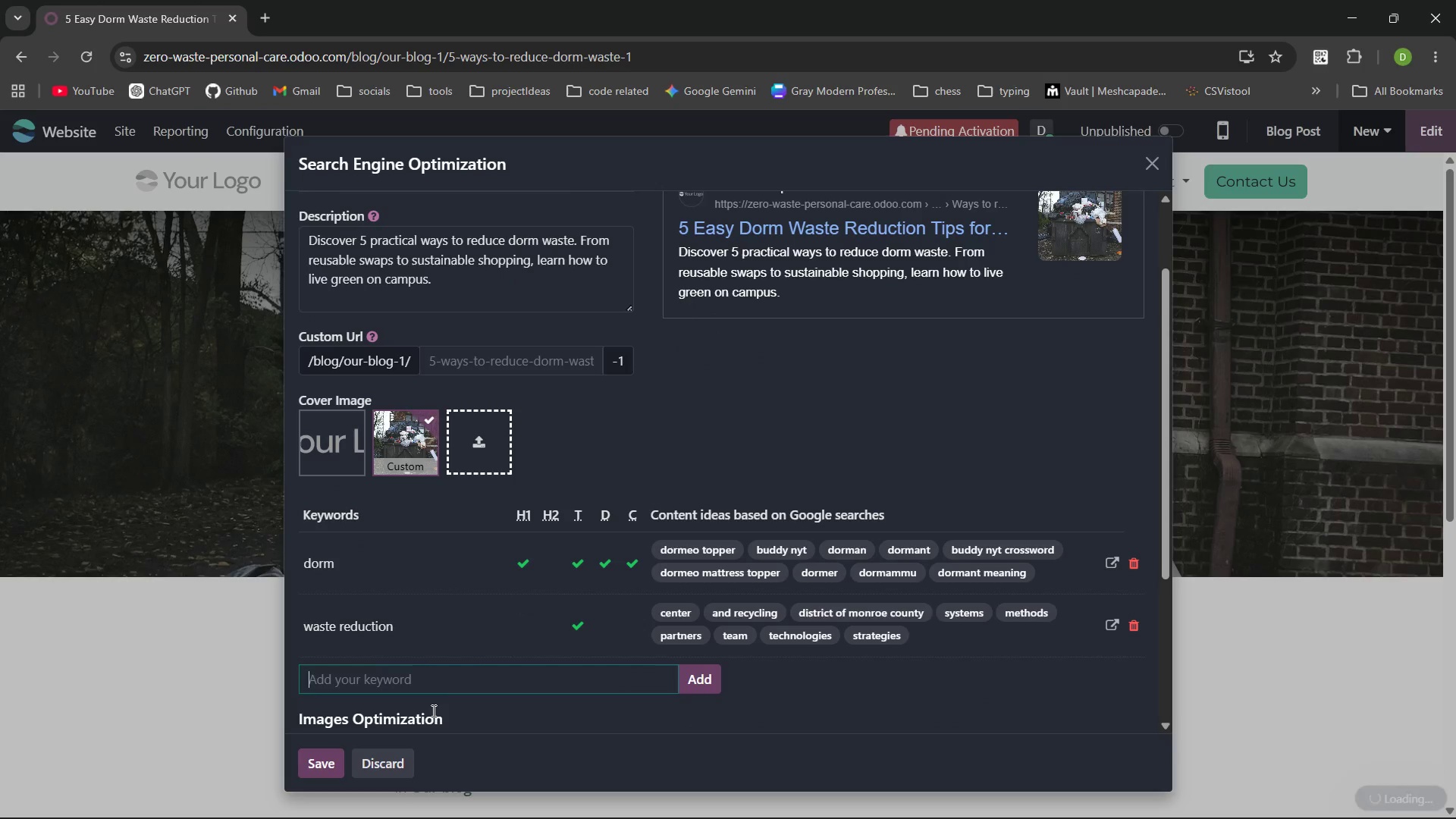 
mouse_move([457, 554])
 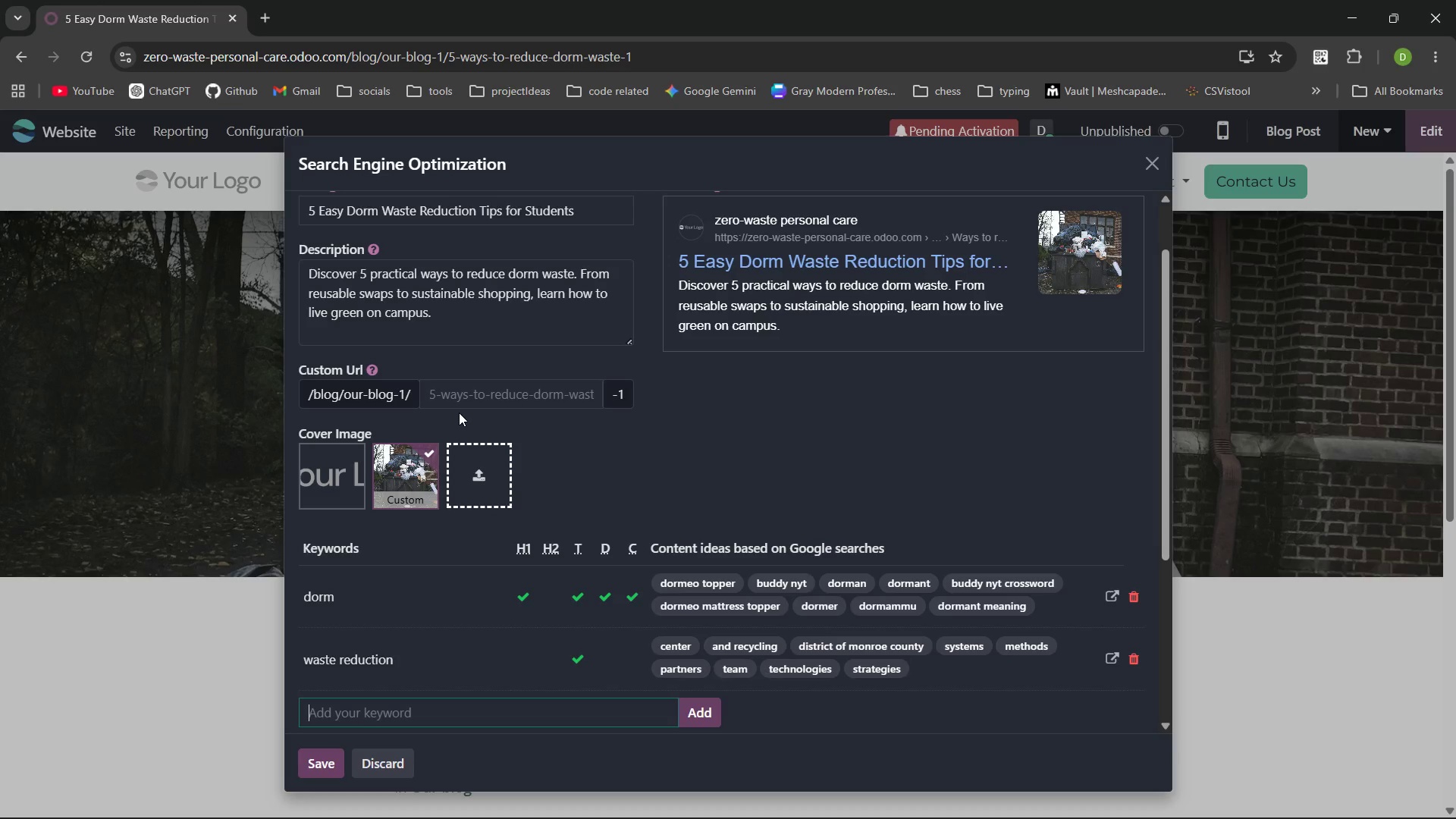 
wait(11.63)
 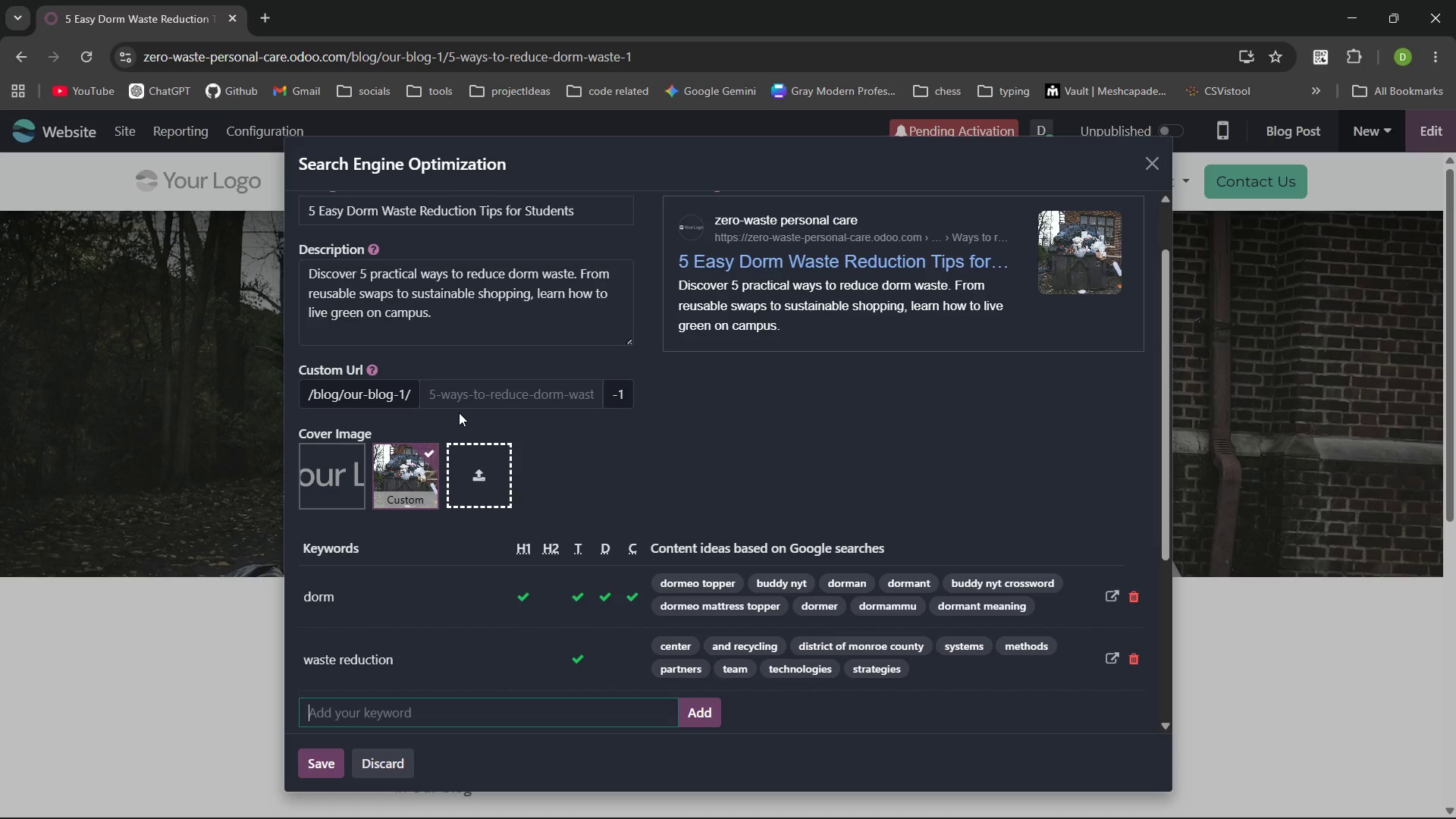 
left_click([846, 208])